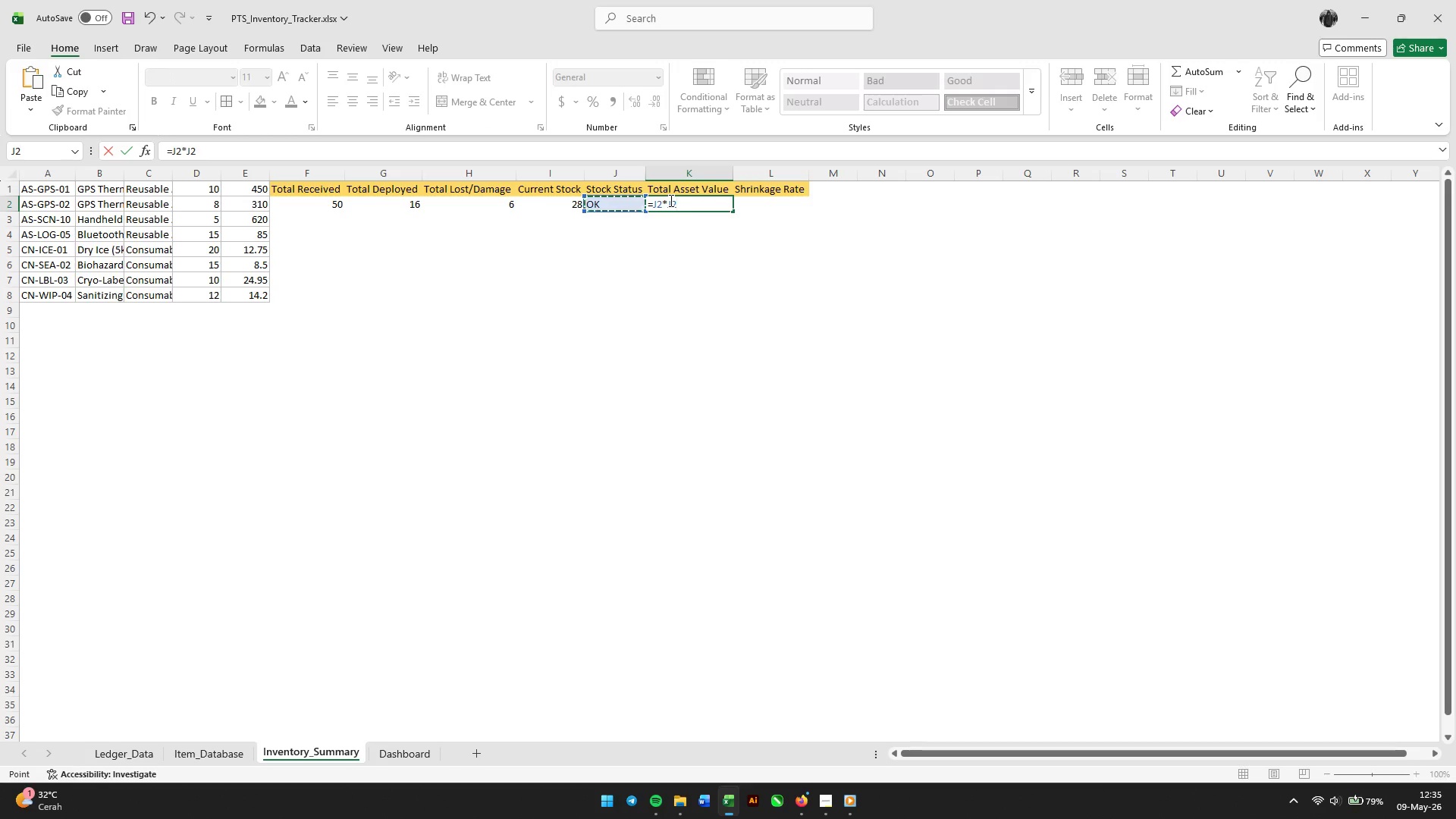 
key(ArrowLeft)
 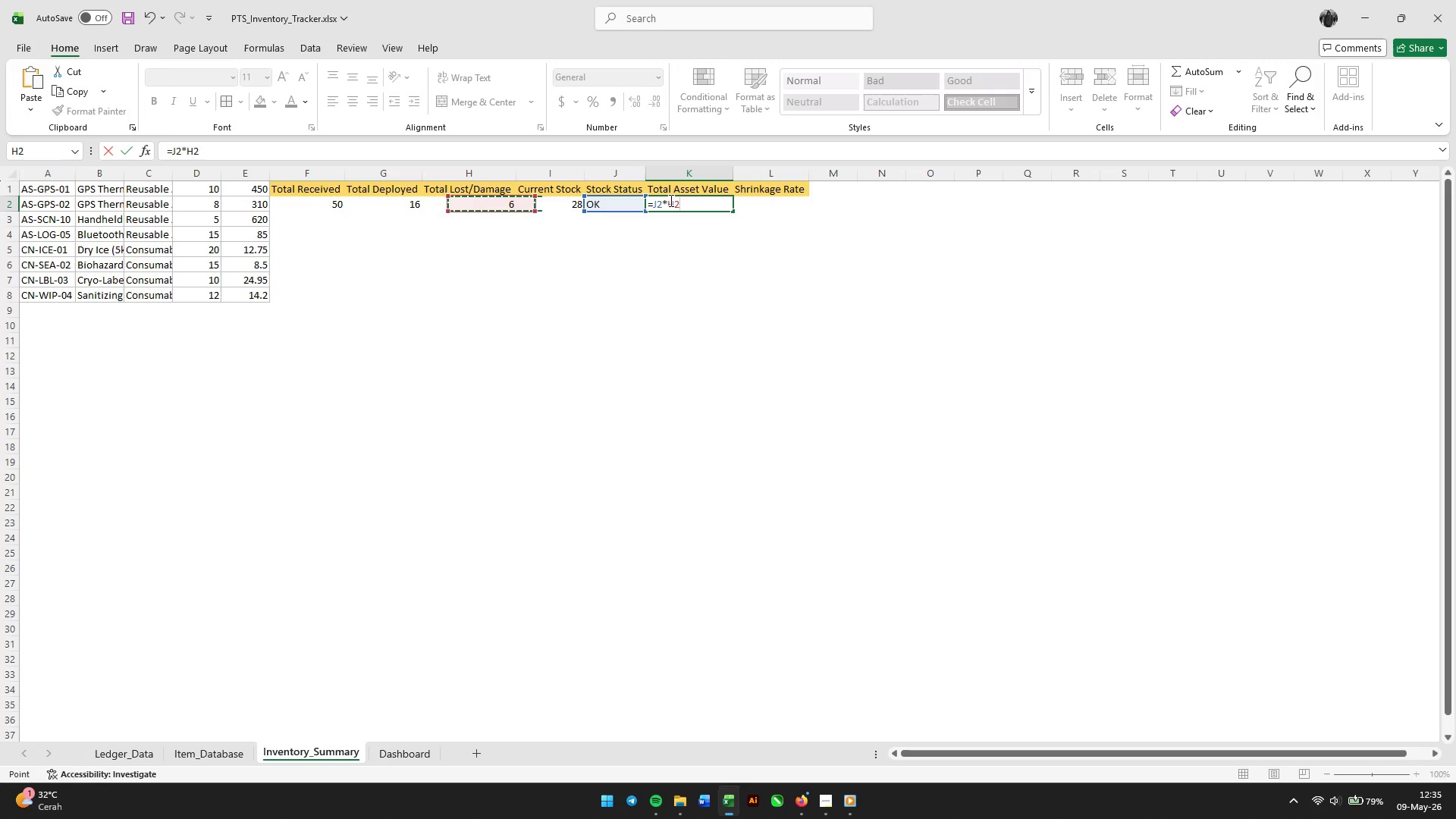 
key(ArrowLeft)
 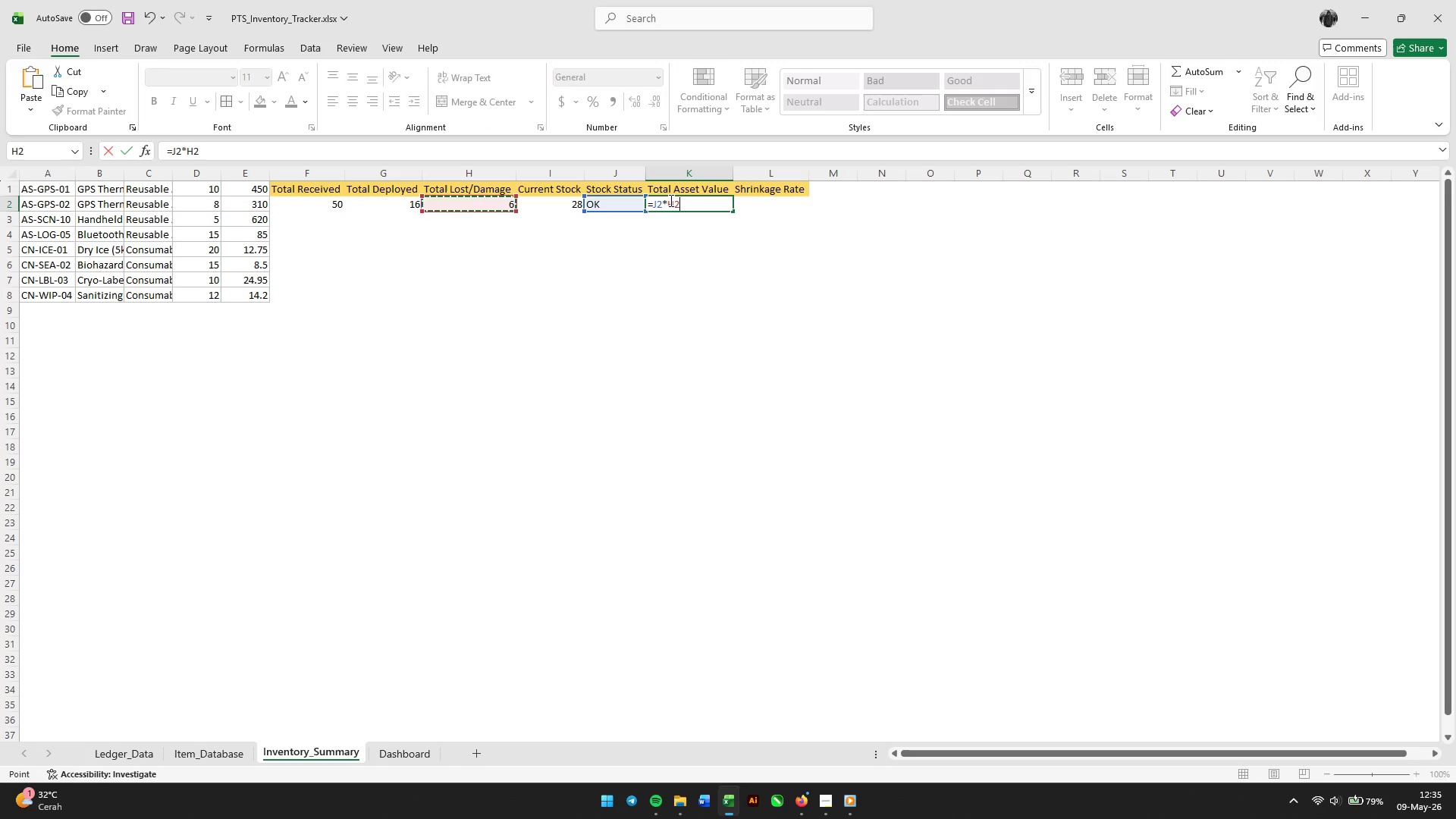 
key(ArrowLeft)
 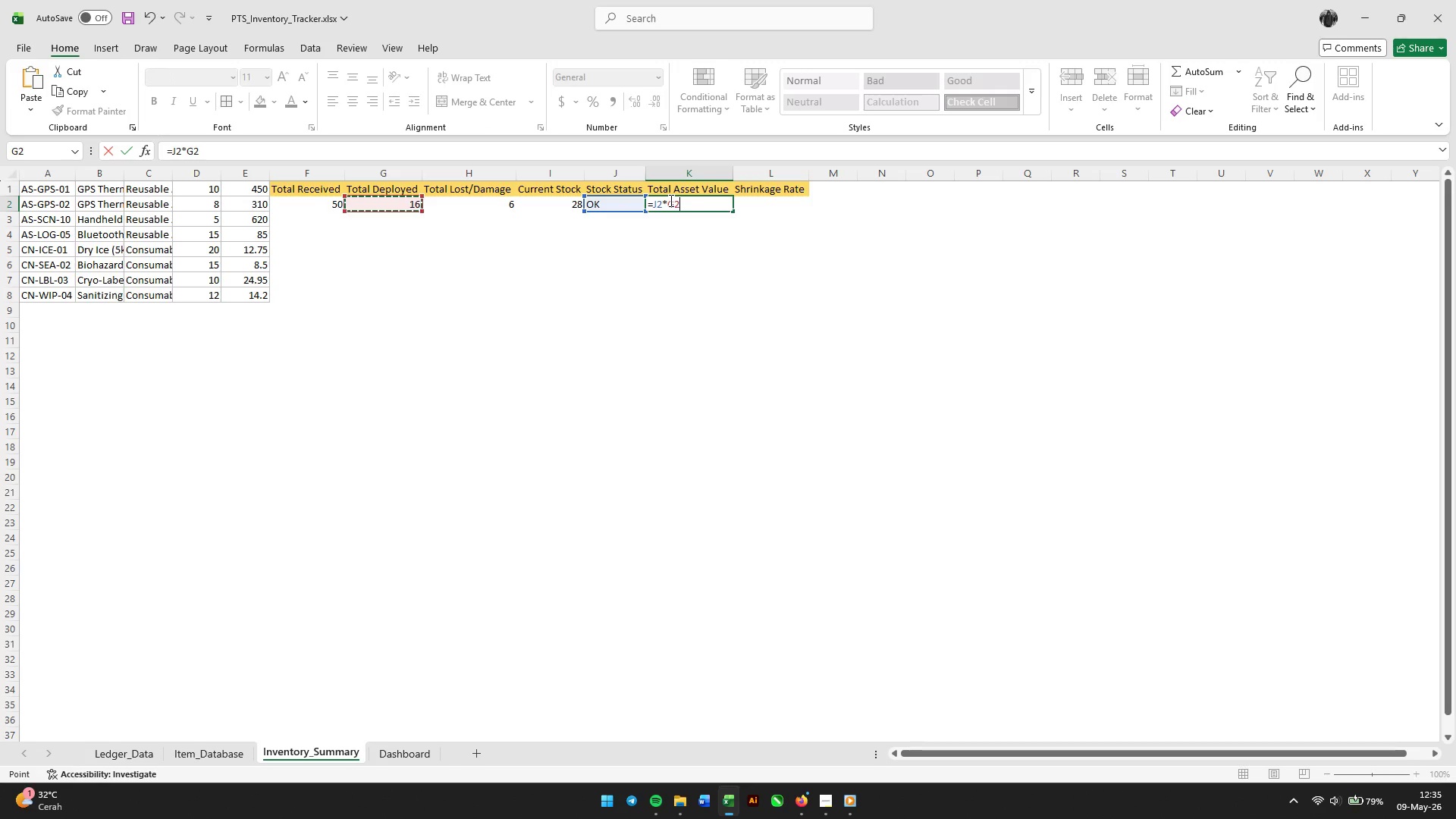 
key(ArrowLeft)
 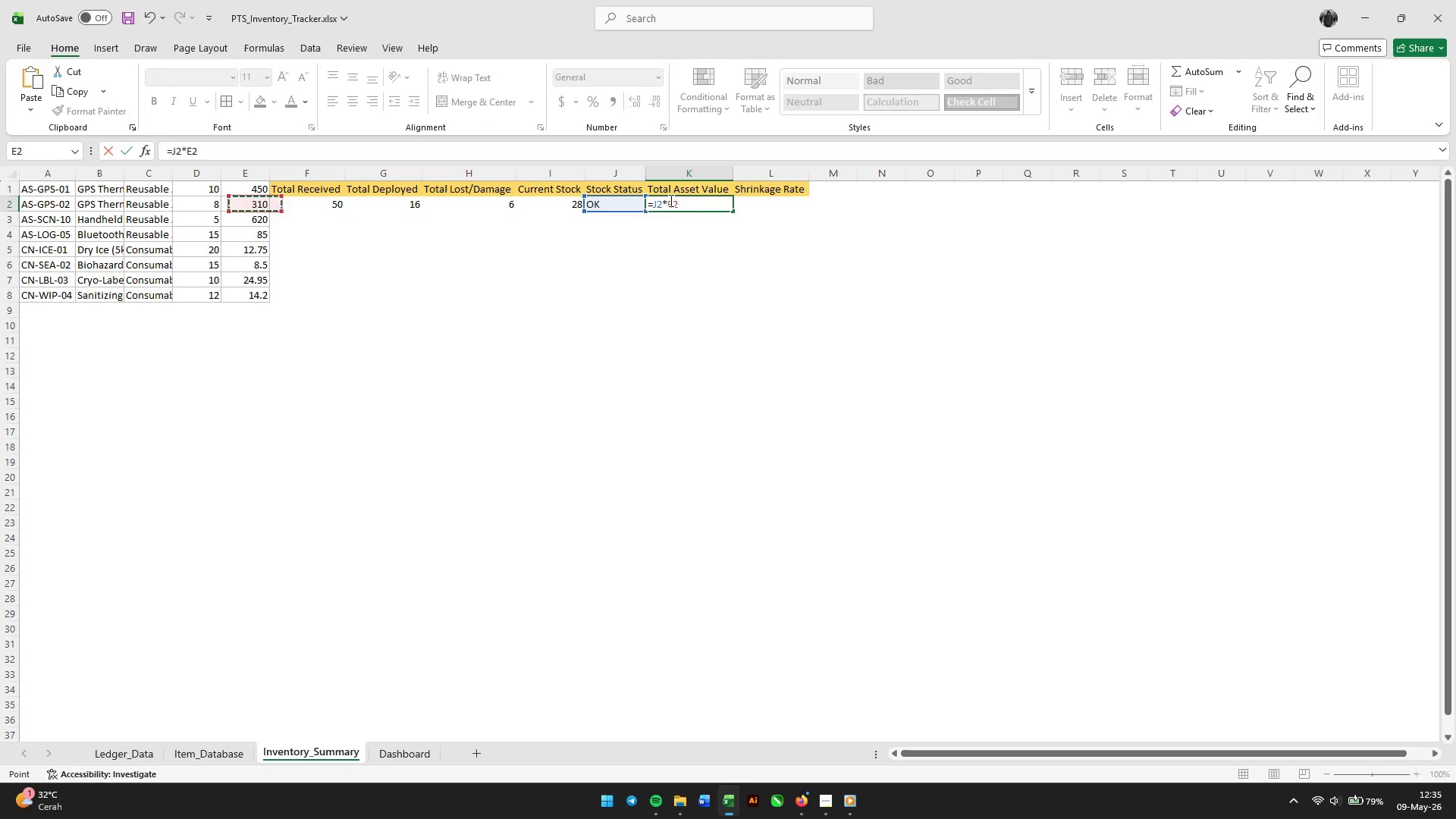 
key(ArrowLeft)
 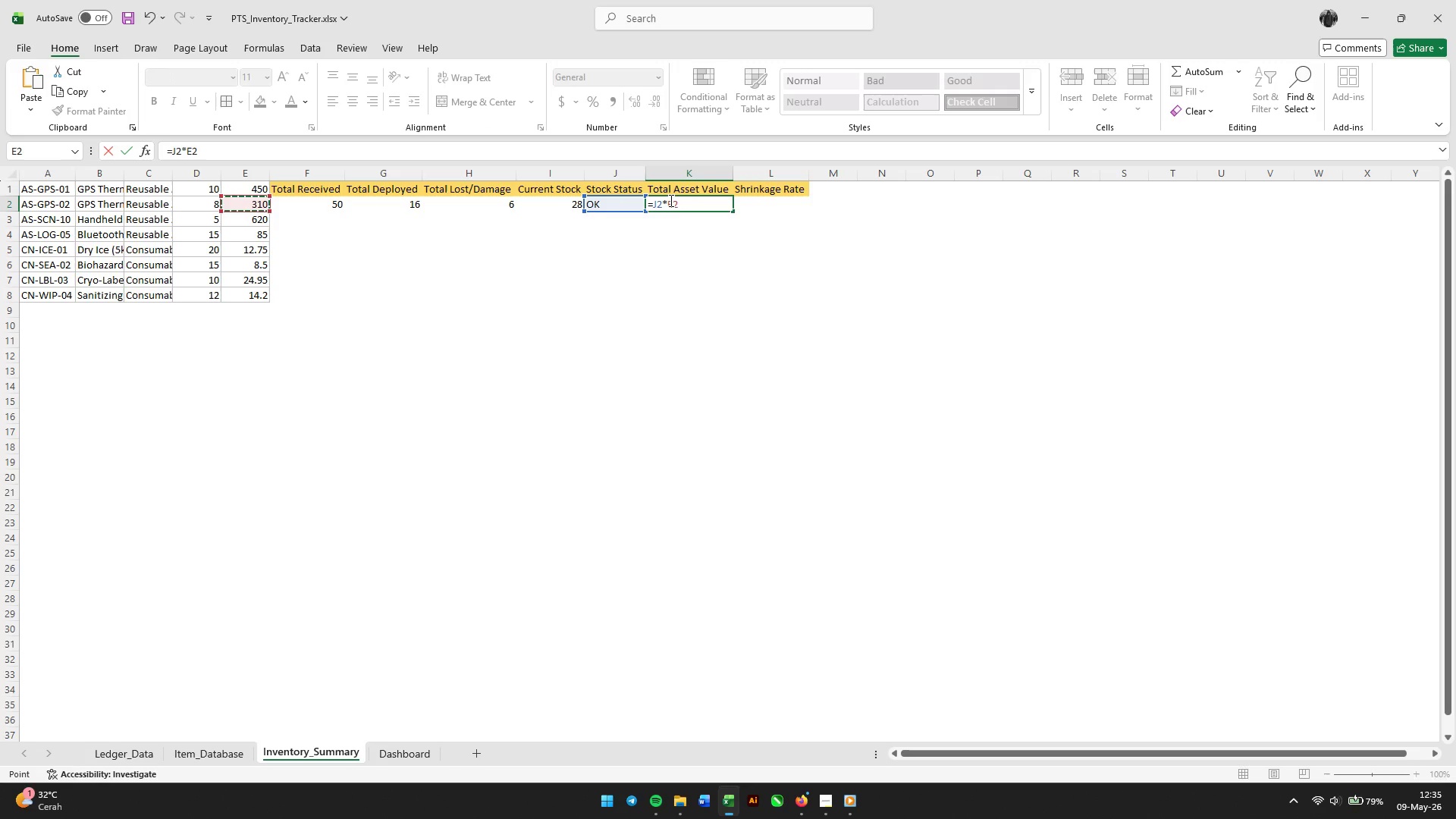 
key(Enter)
 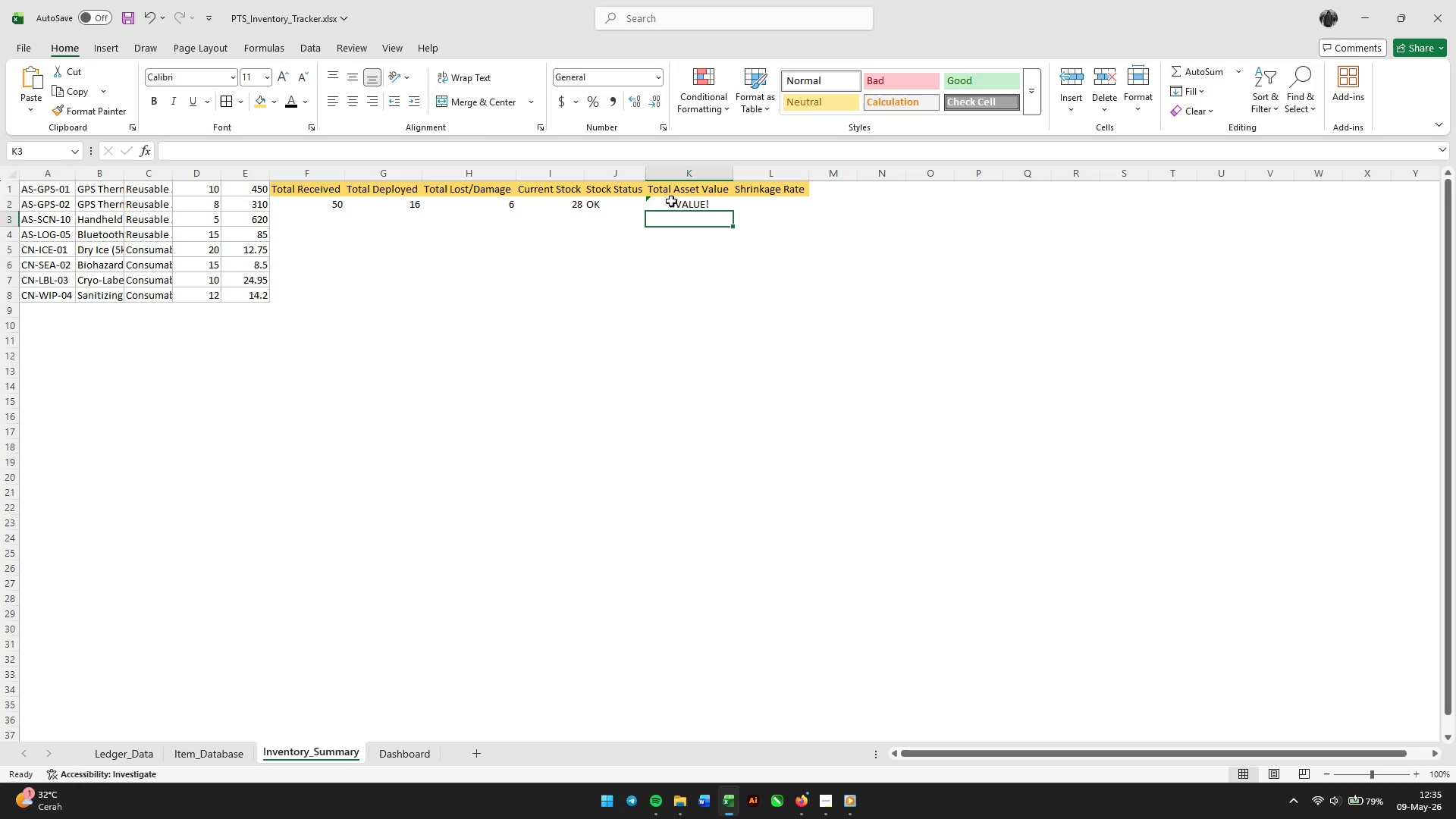 
key(ArrowUp)
 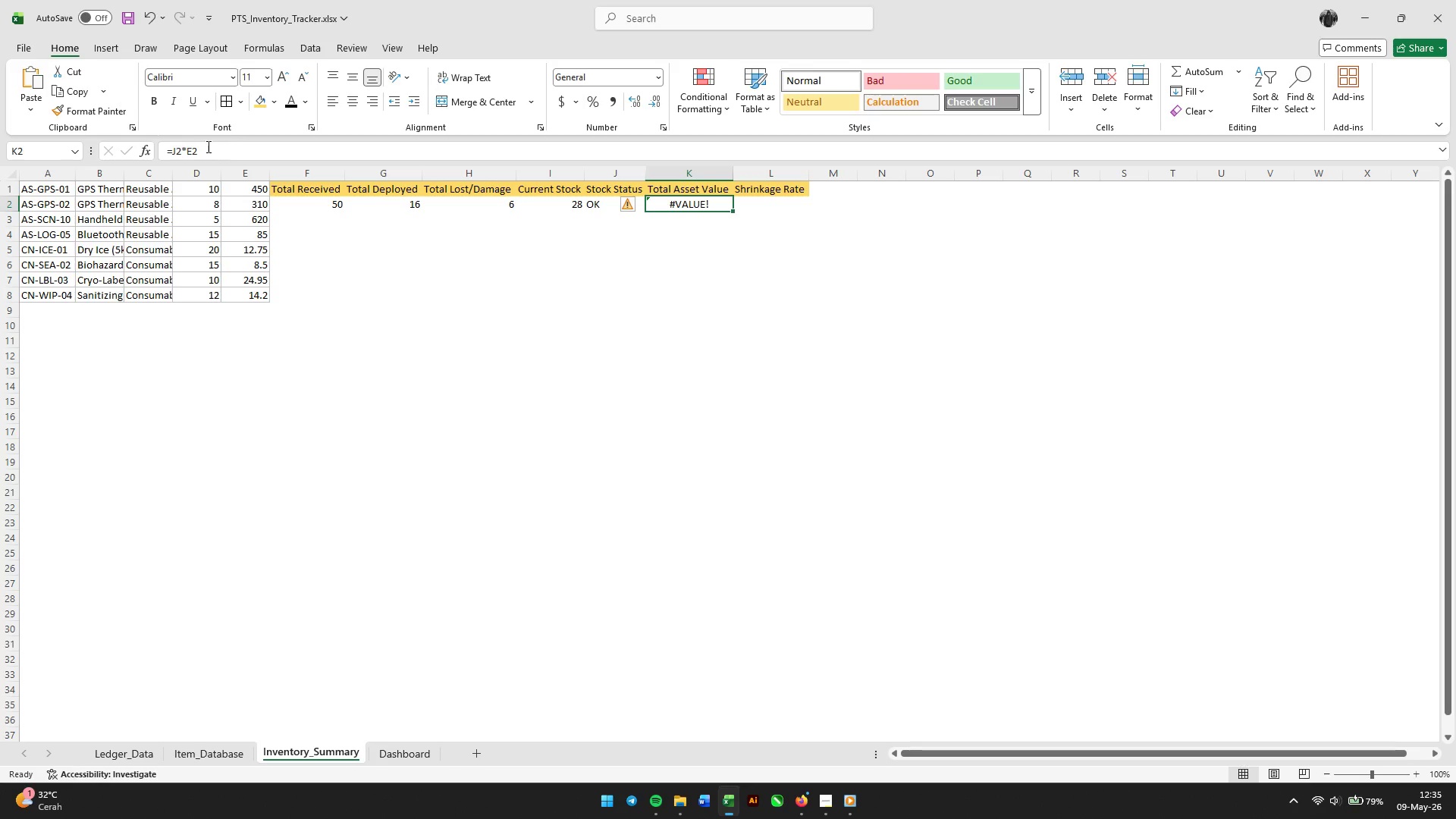 
wait(5.41)
 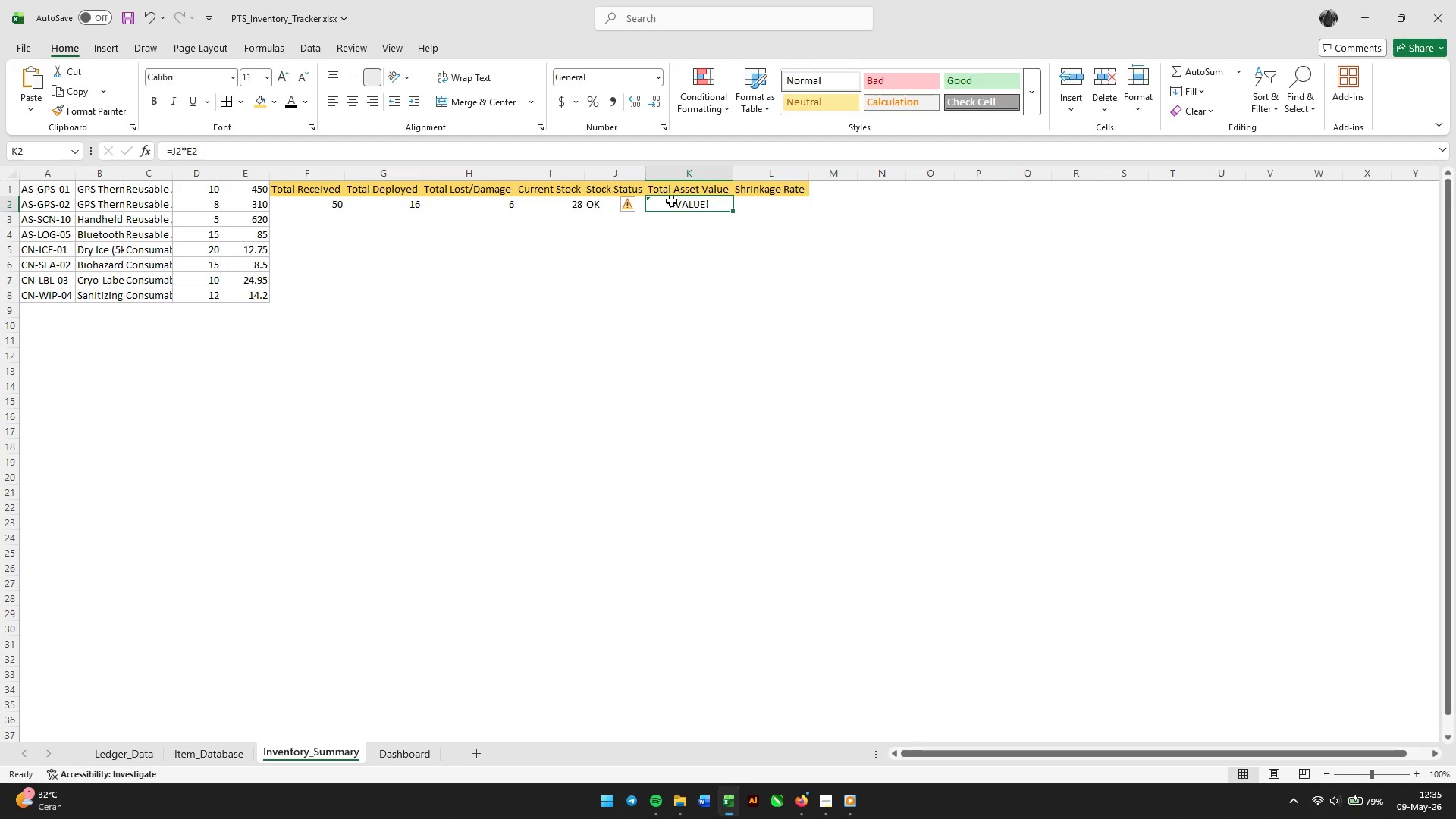 
left_click([176, 146])
 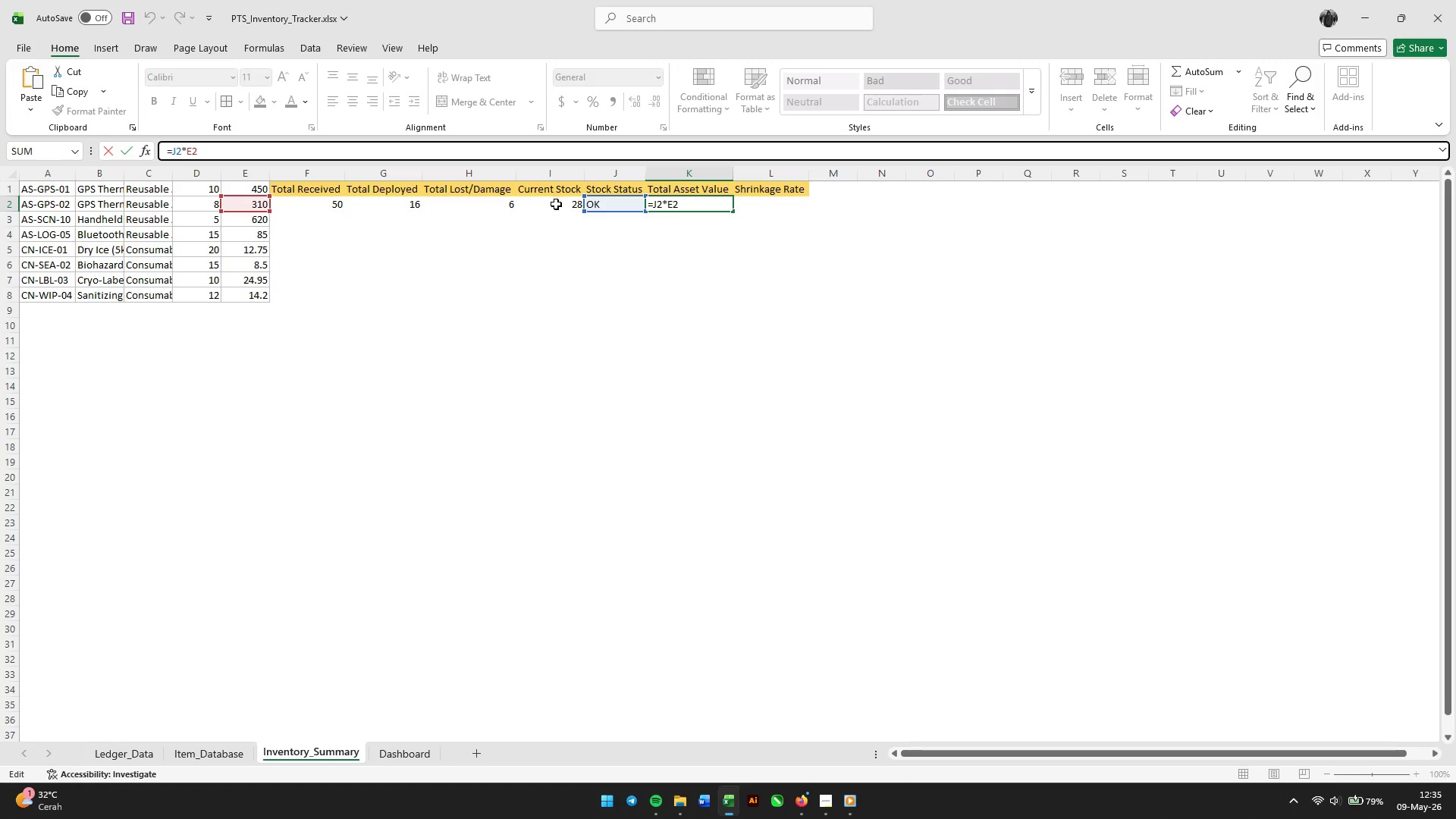 
left_click([556, 206])
 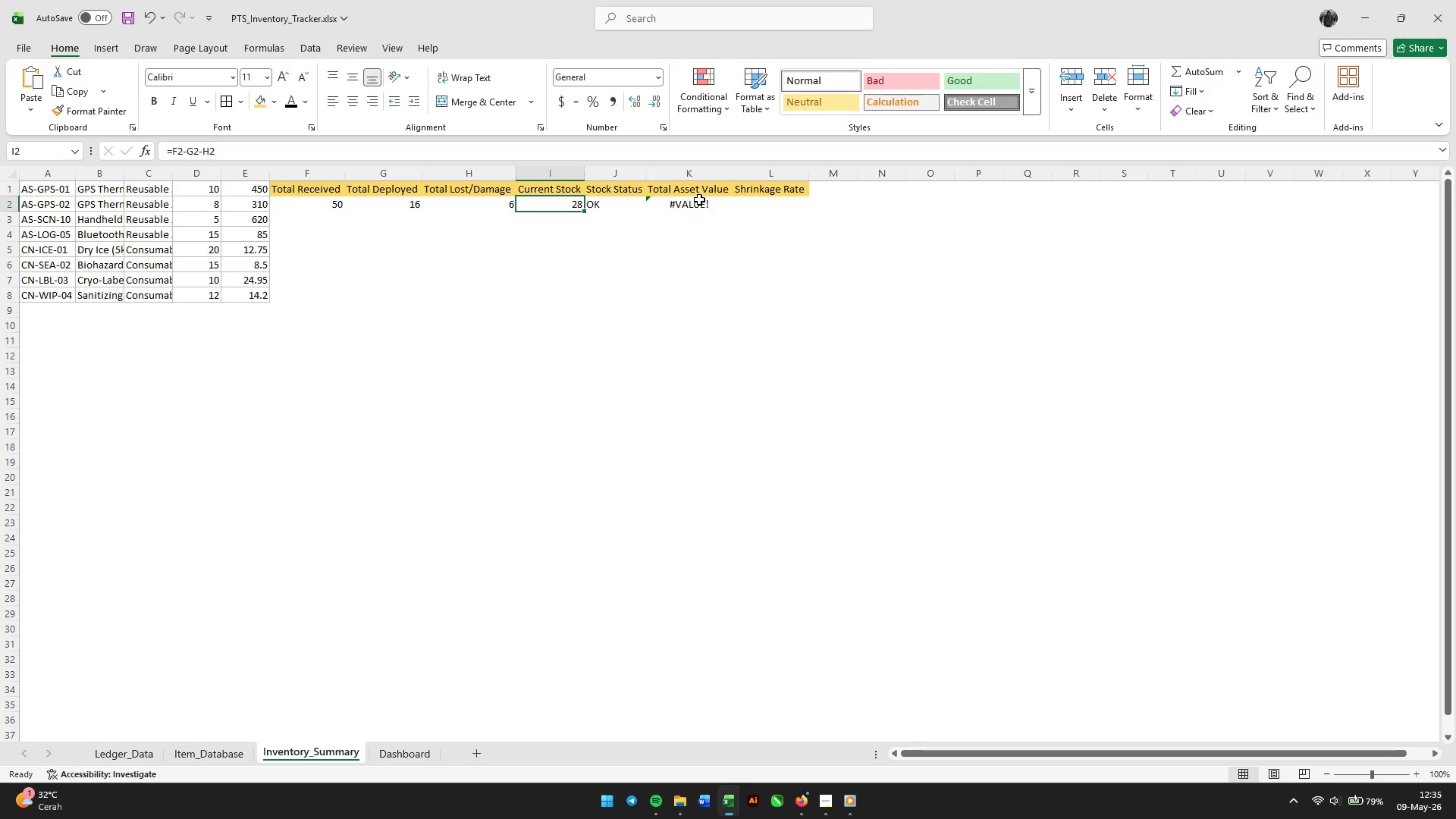 
double_click([693, 201])
 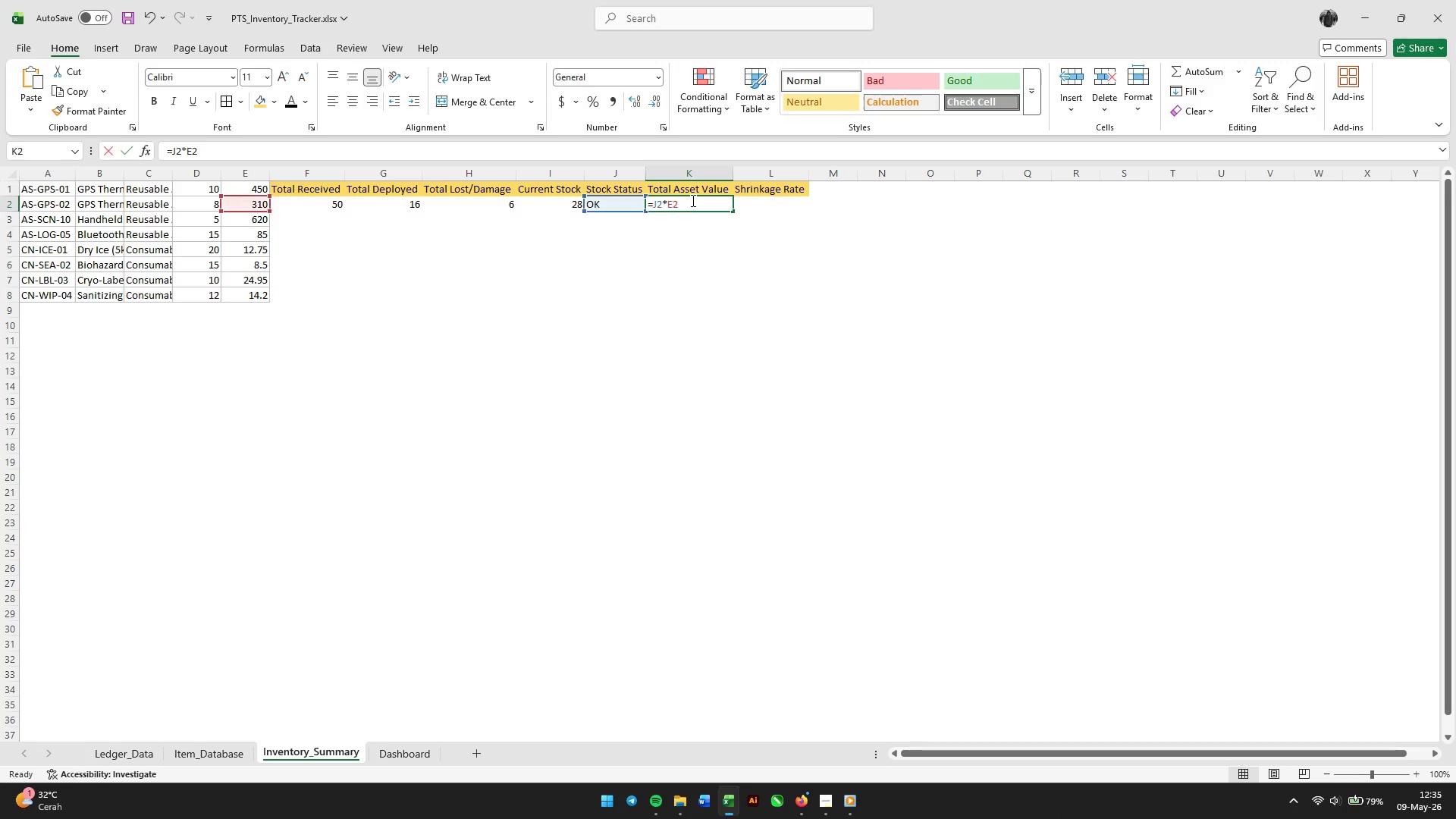 
triple_click([693, 201])
 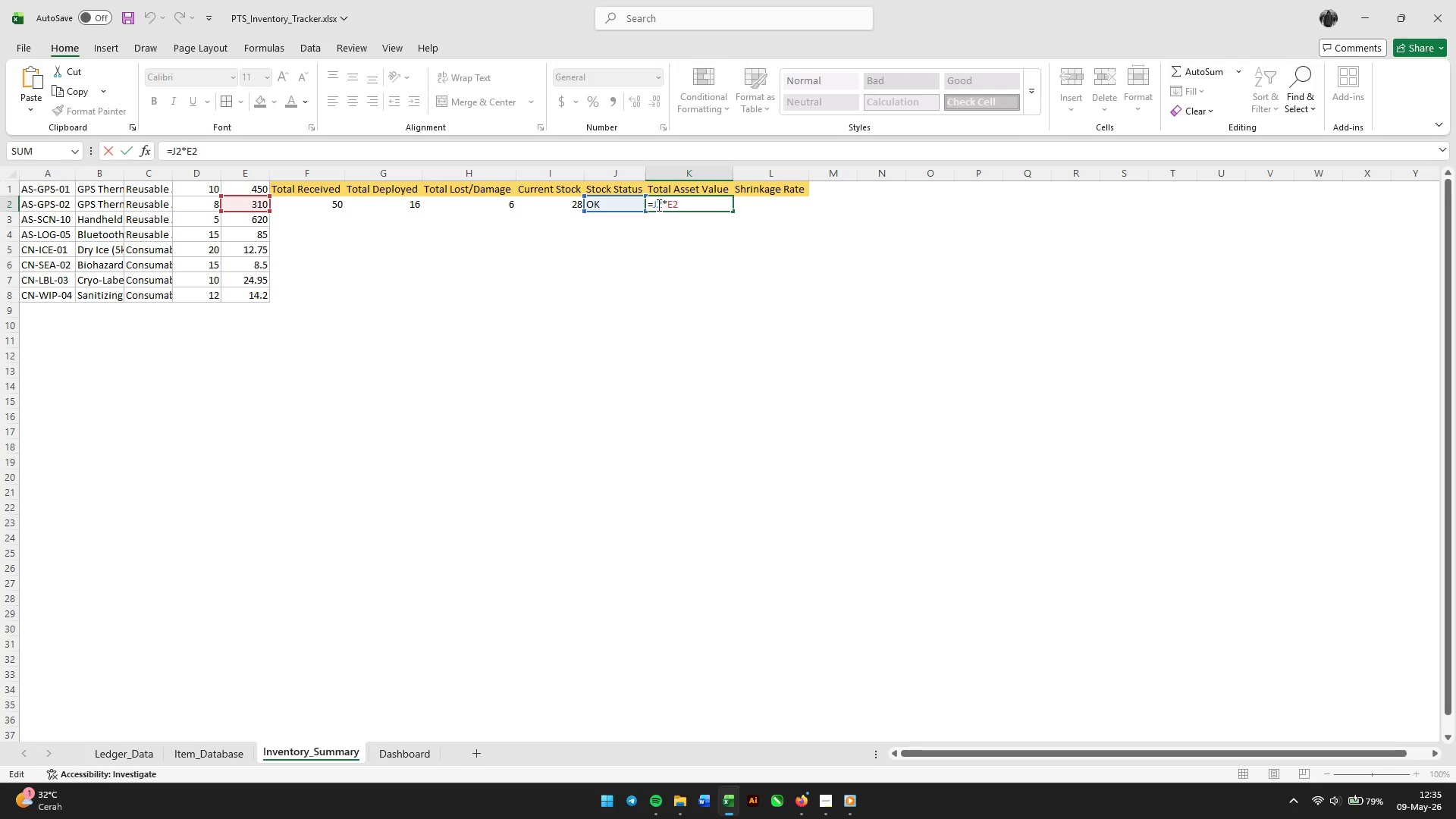 
left_click([659, 206])
 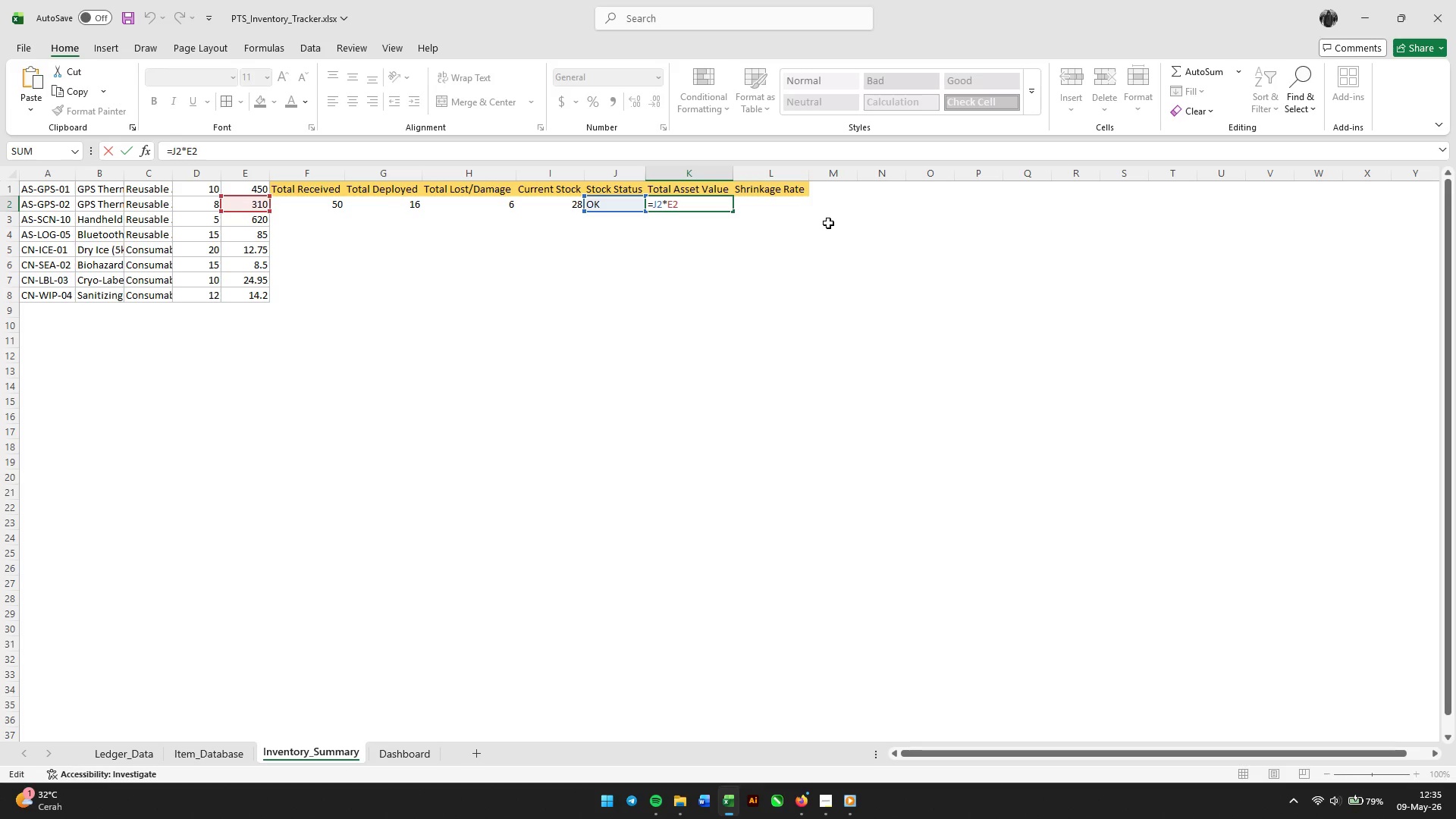 
key(Backspace)
 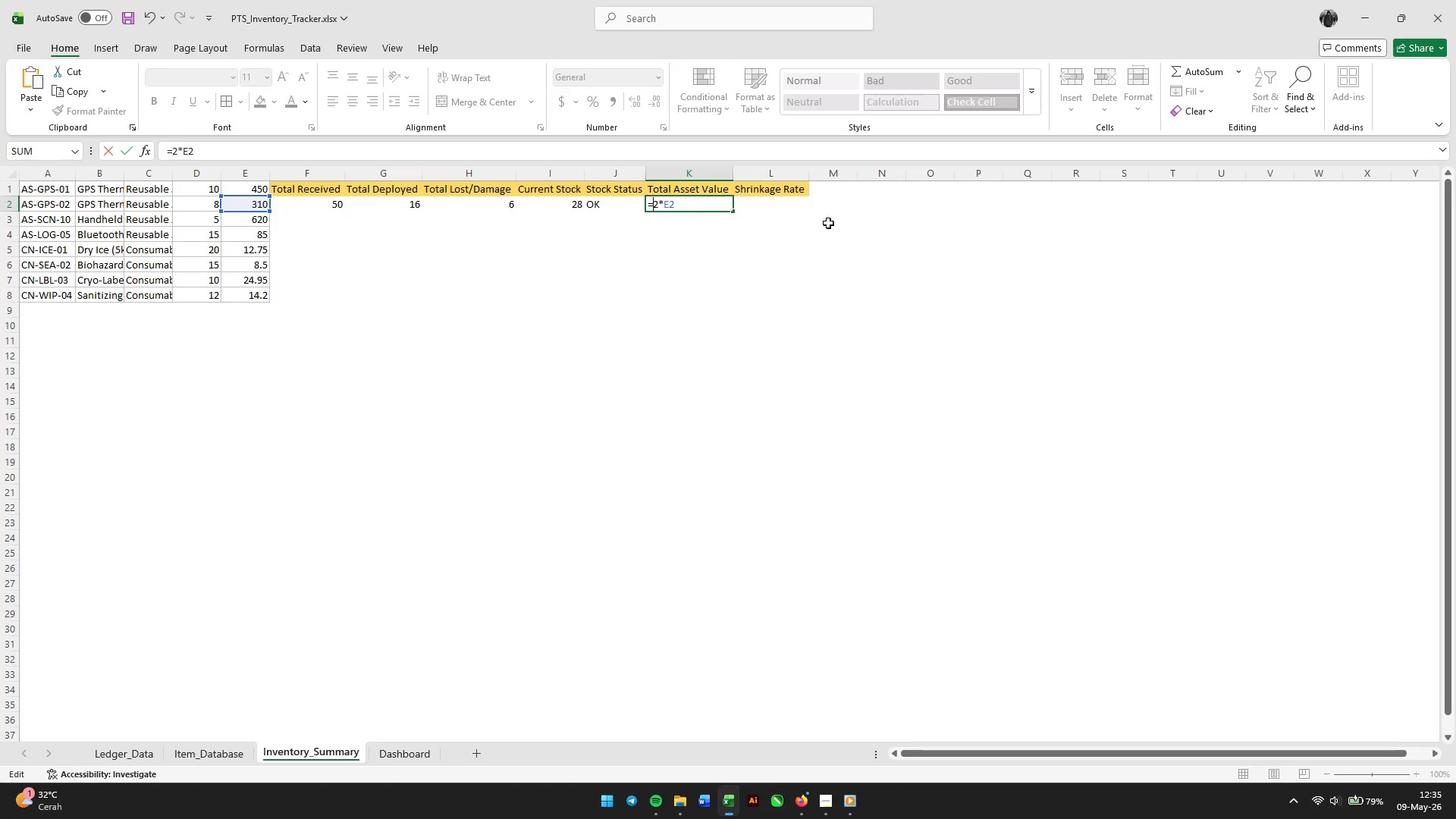 
key(Shift+I)
 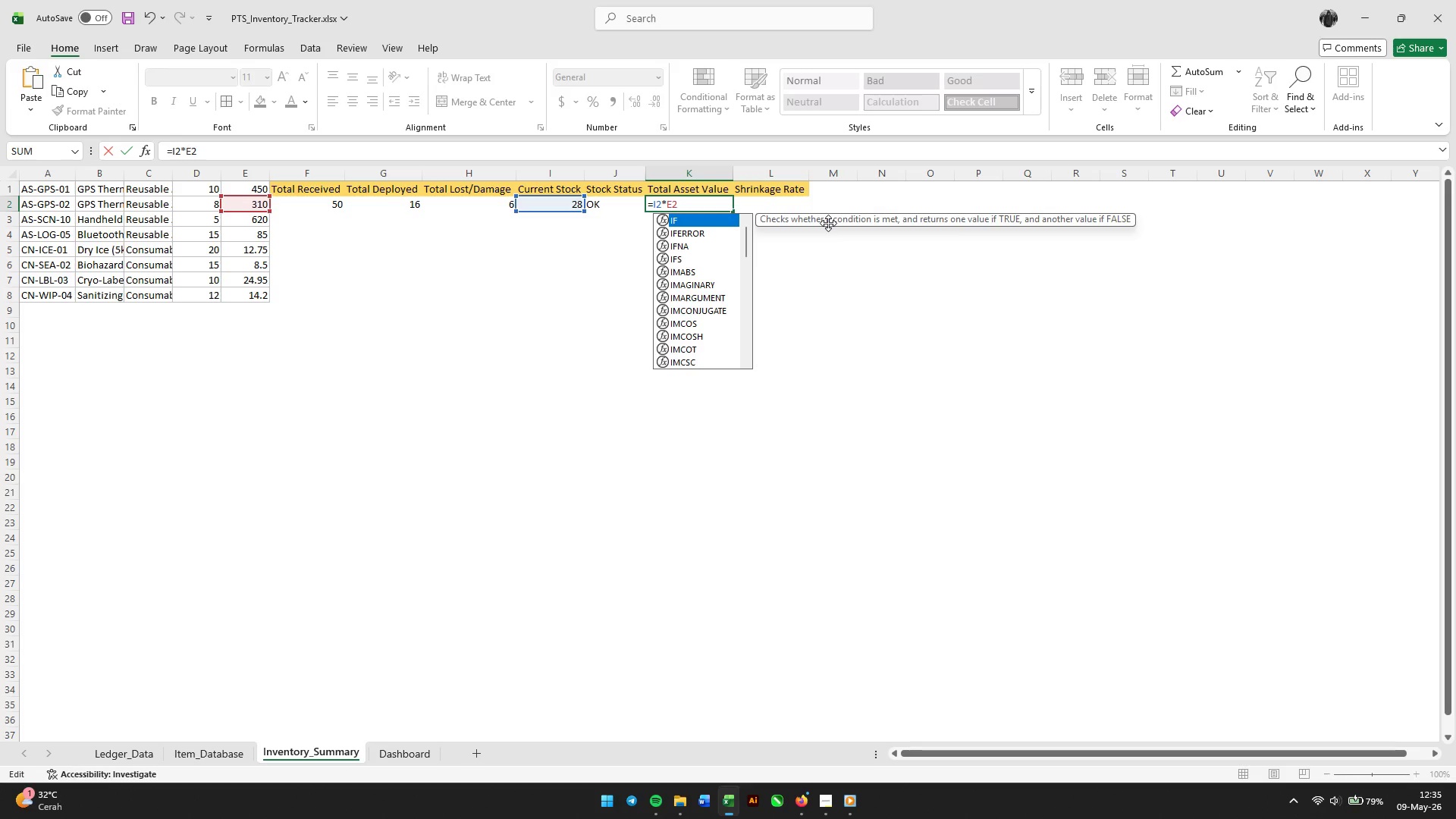 
key(Enter)
 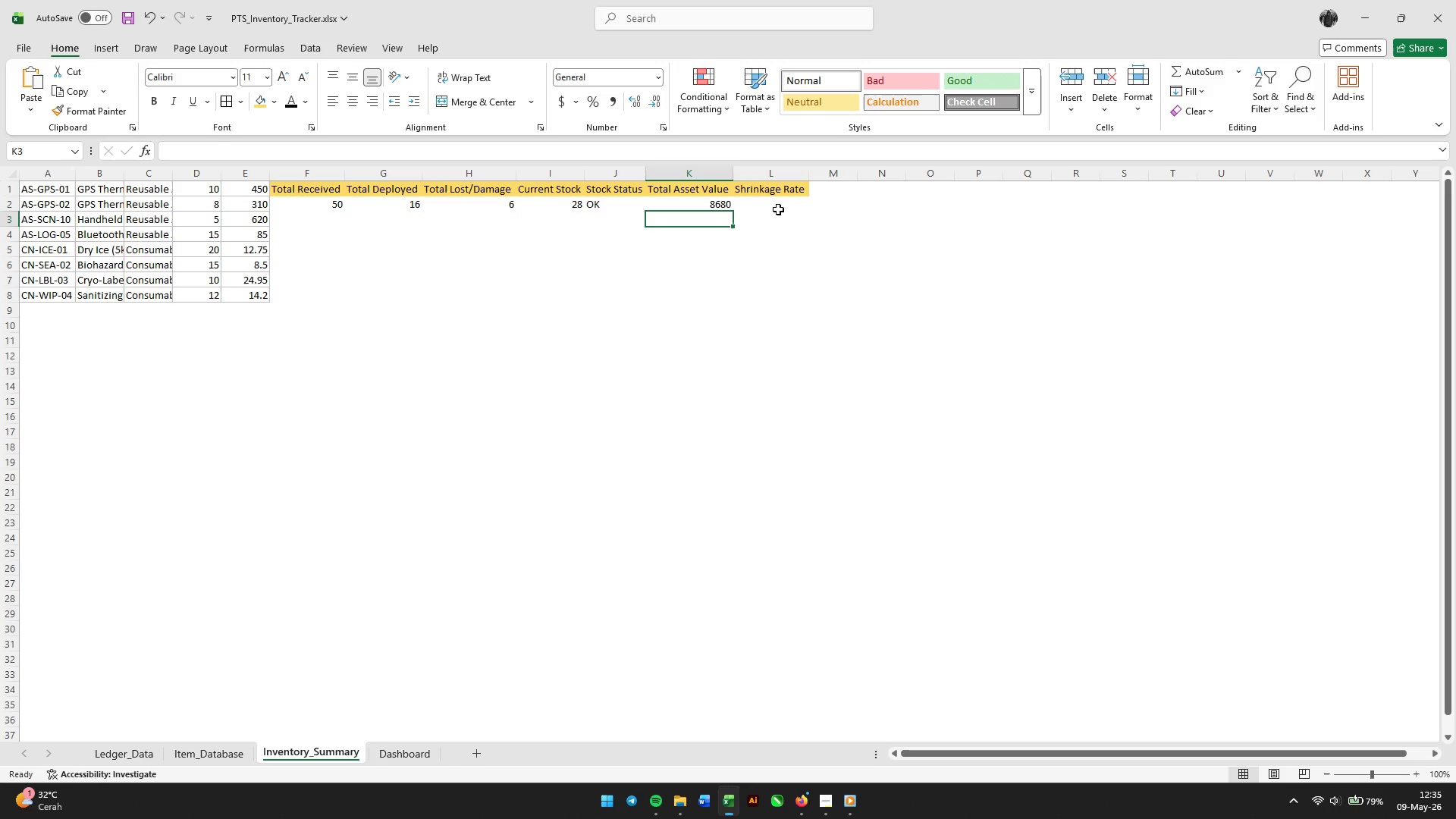 
left_click([777, 205])
 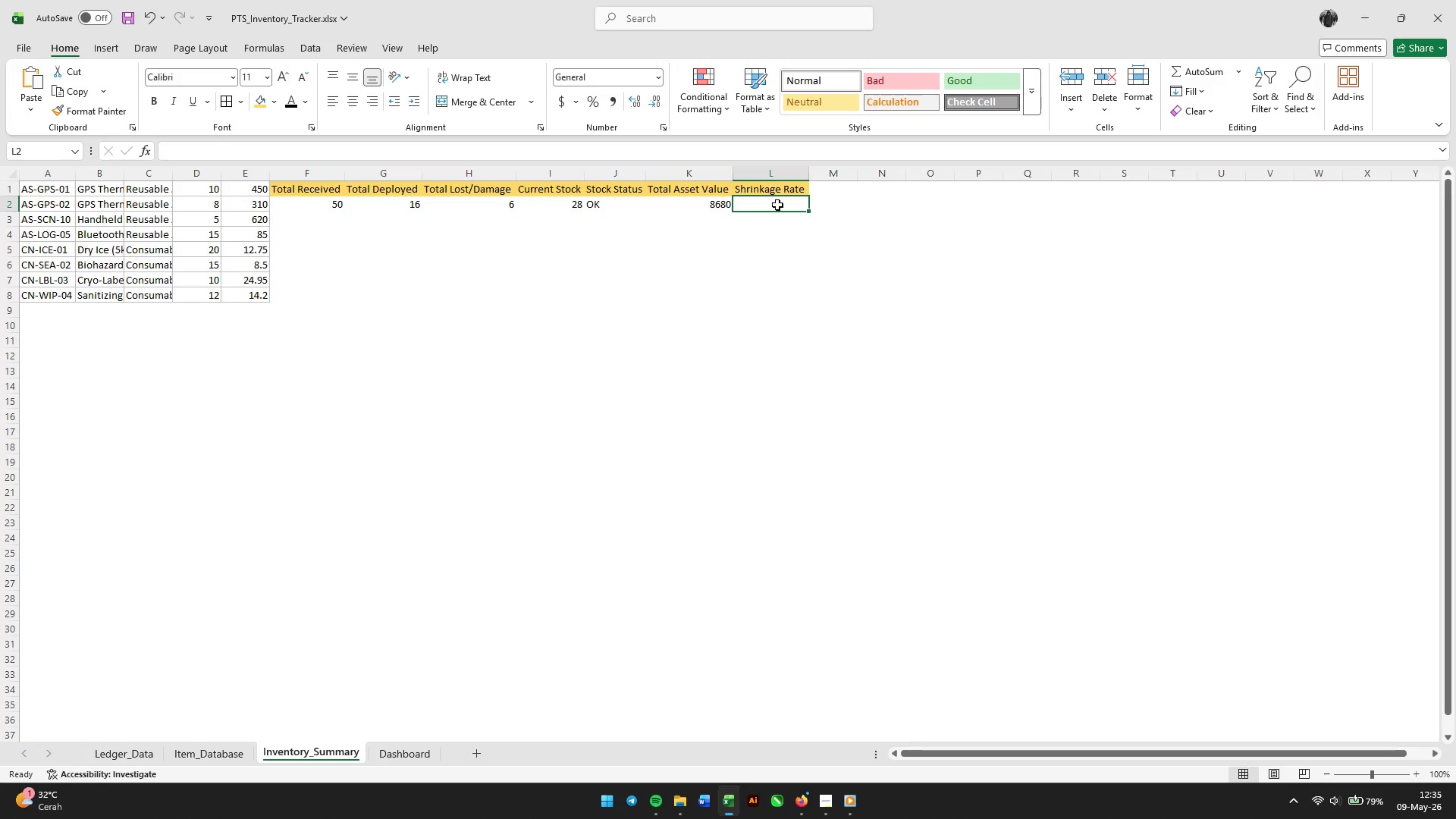 
wait(5.22)
 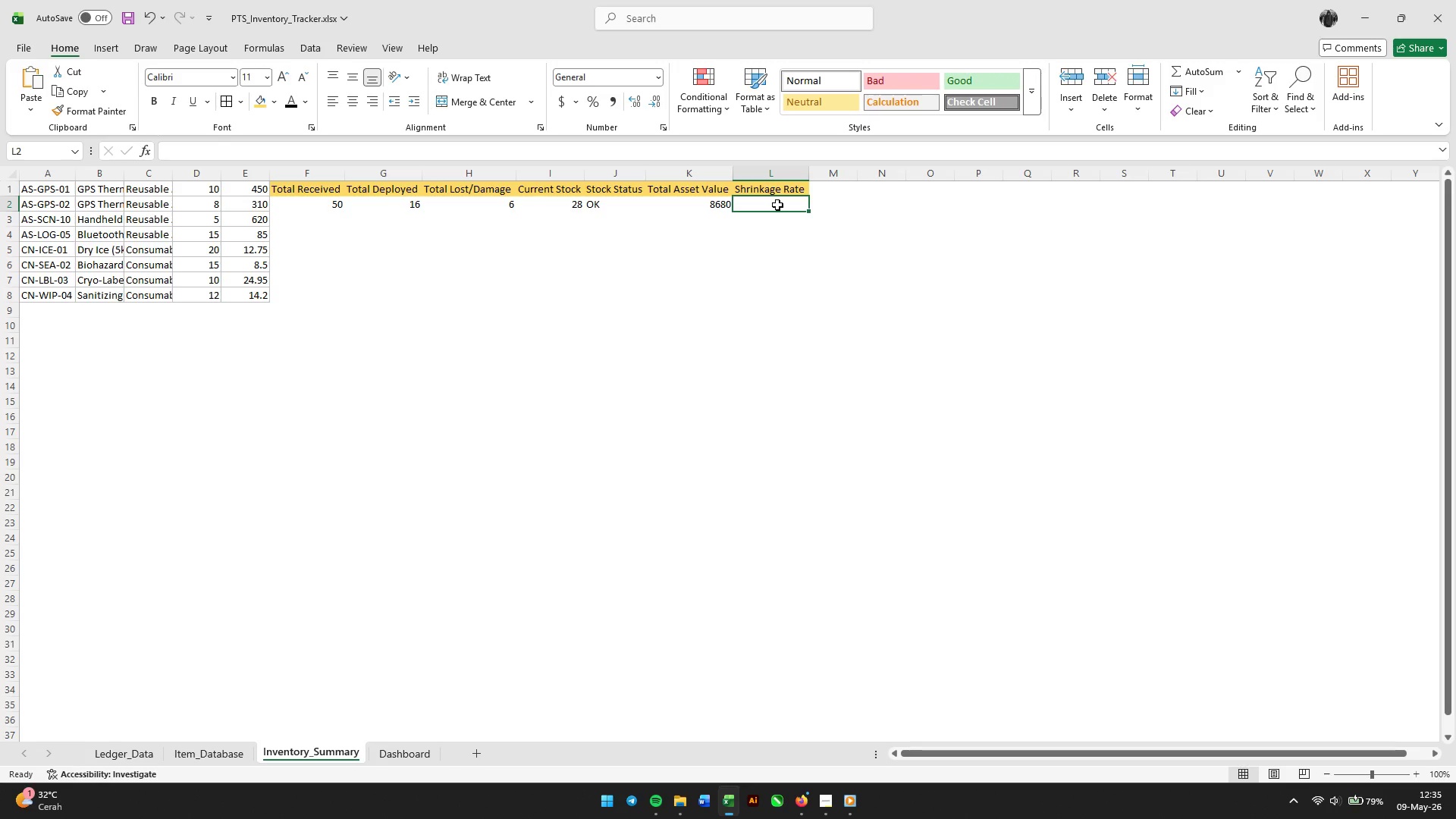 
key(ArrowLeft)
 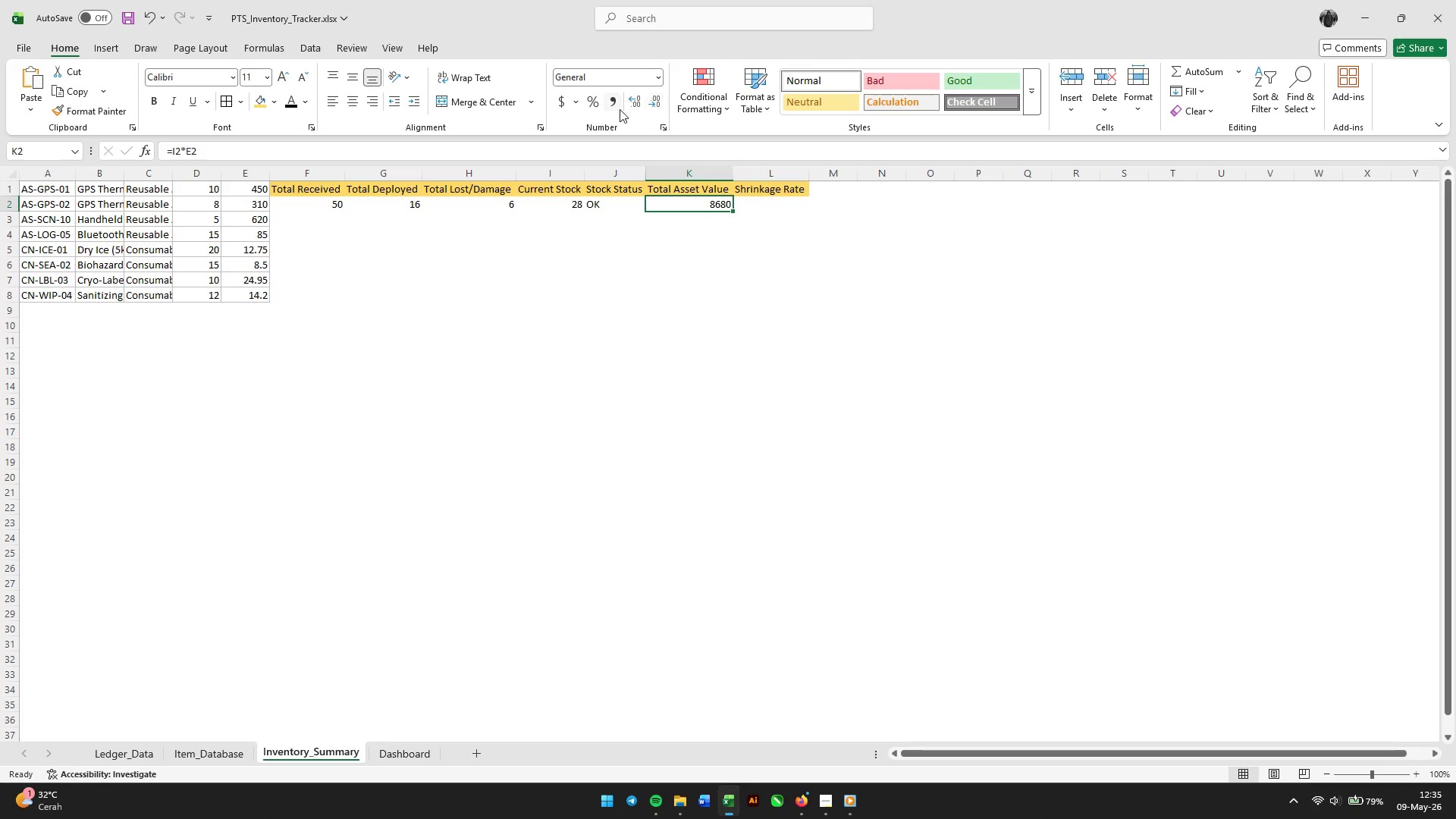 
left_click([657, 83])
 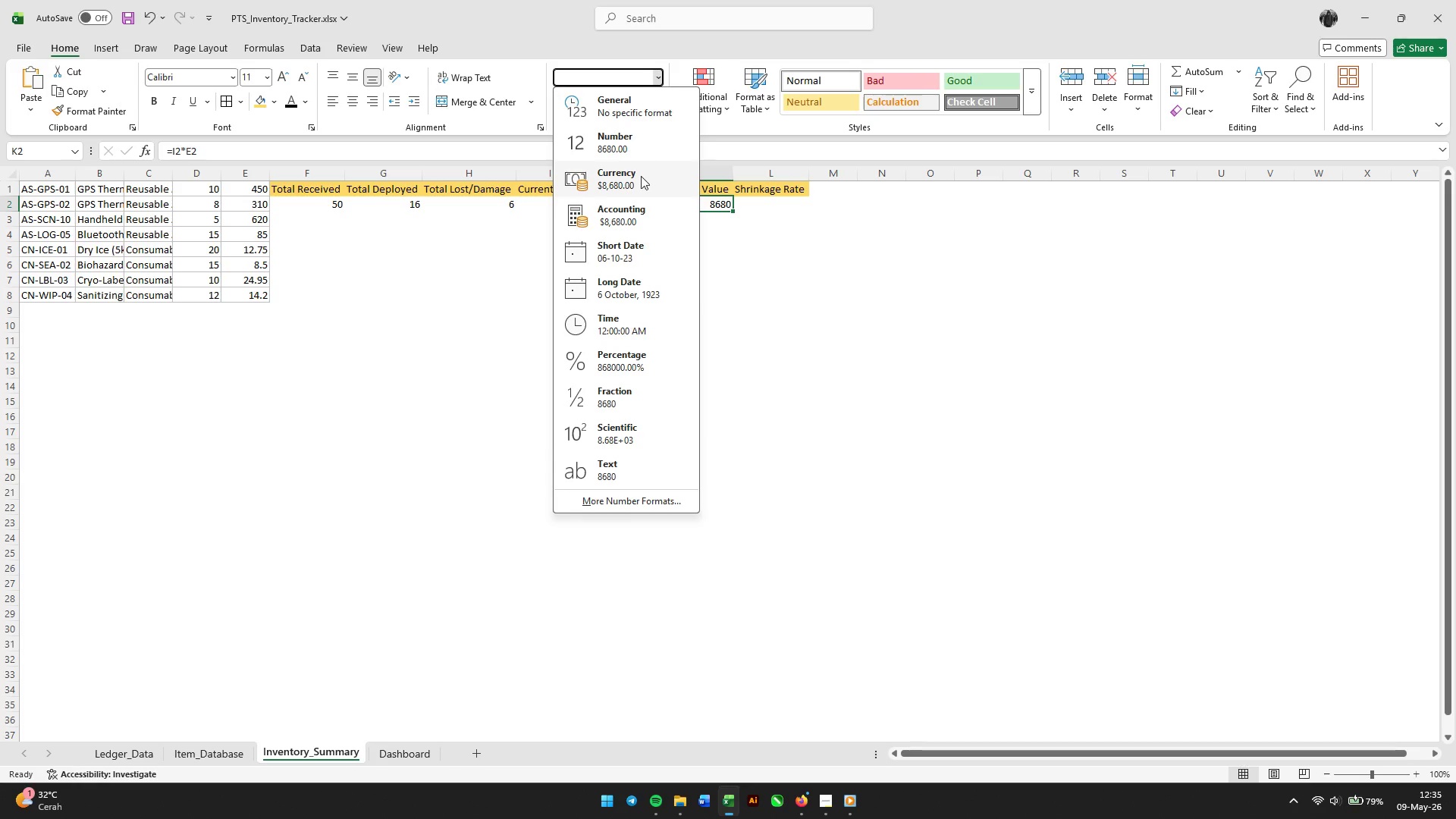 
left_click([641, 179])
 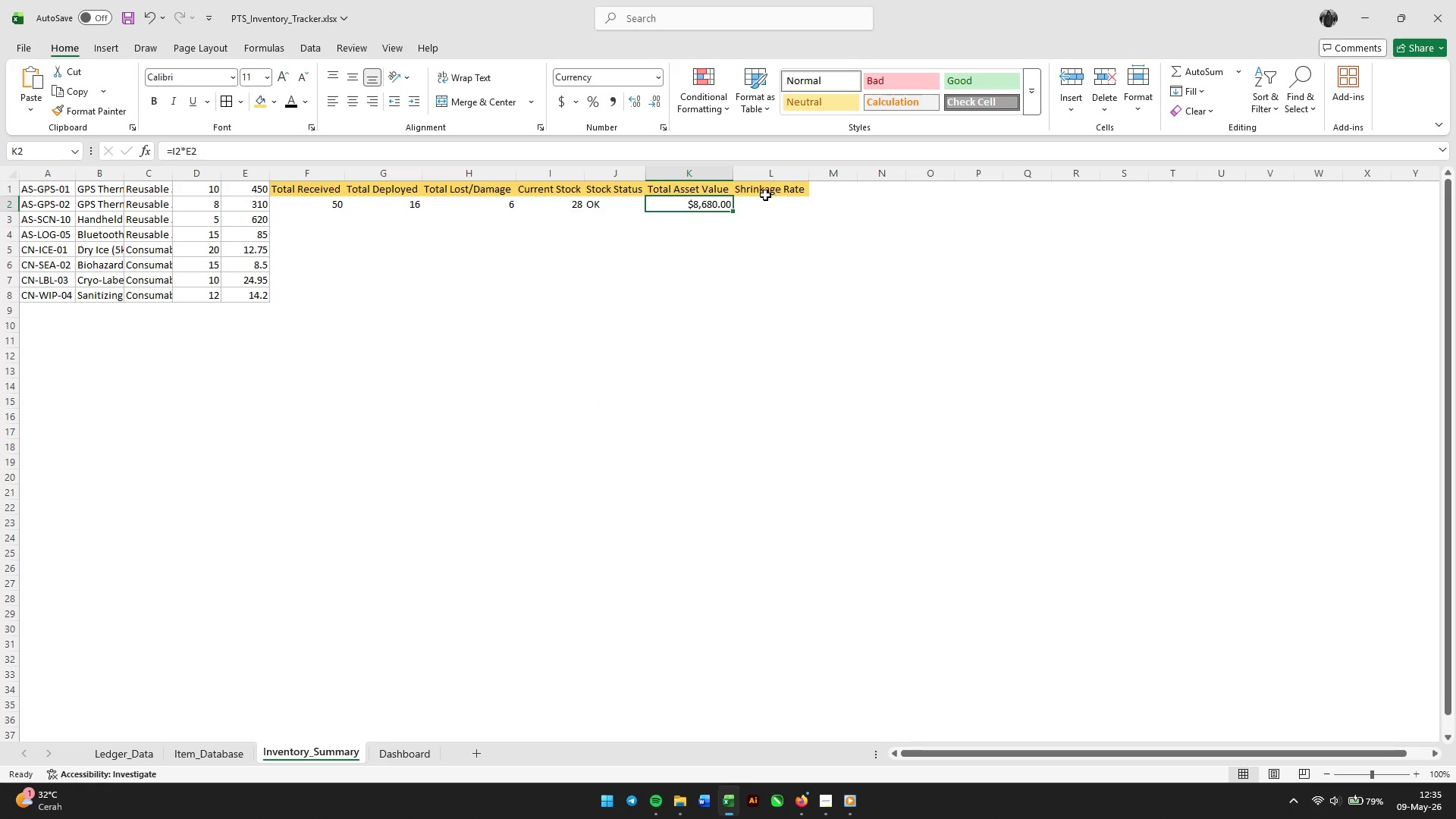 
left_click([766, 202])
 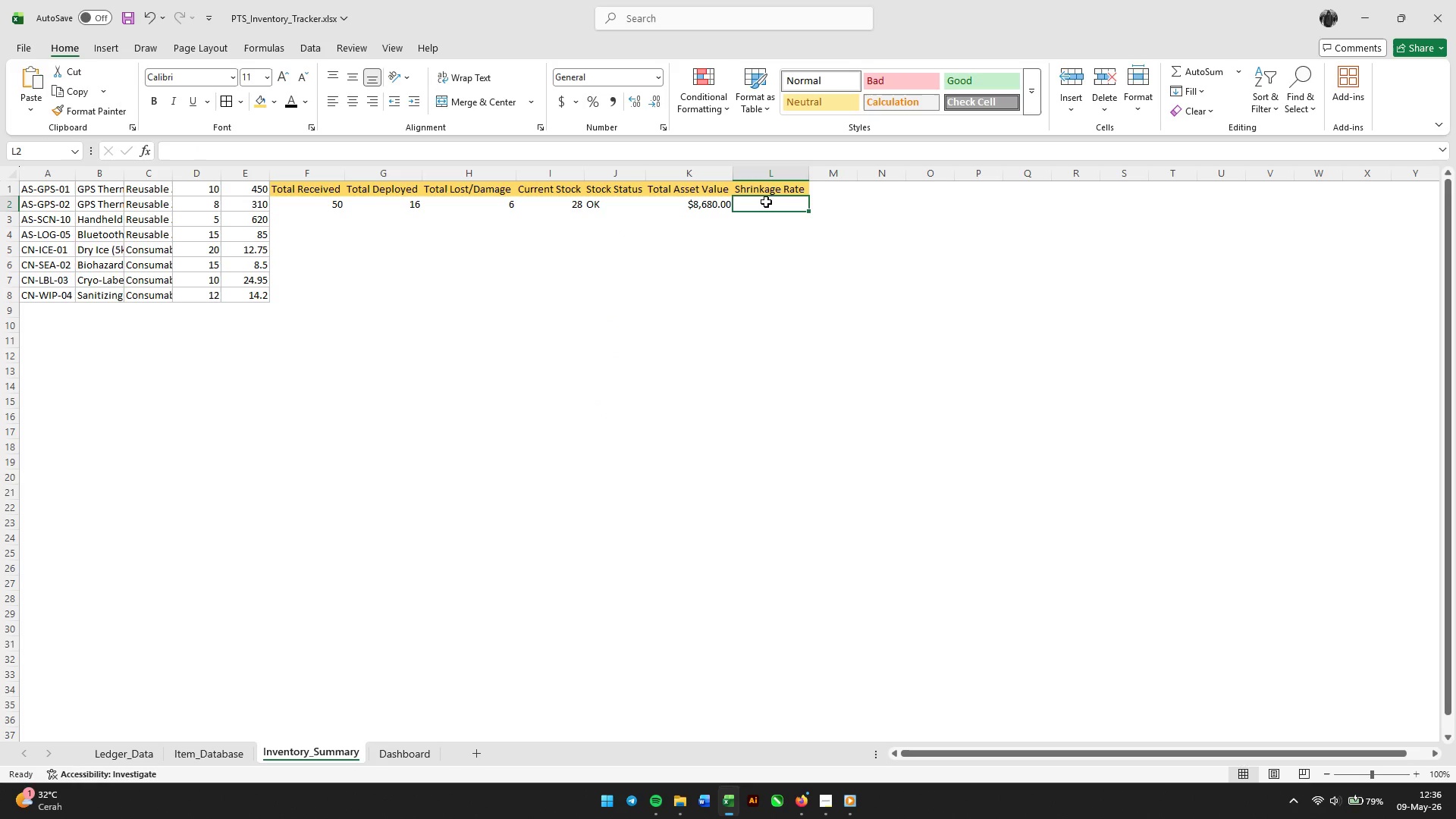 
type(=if)
key(Tab)
 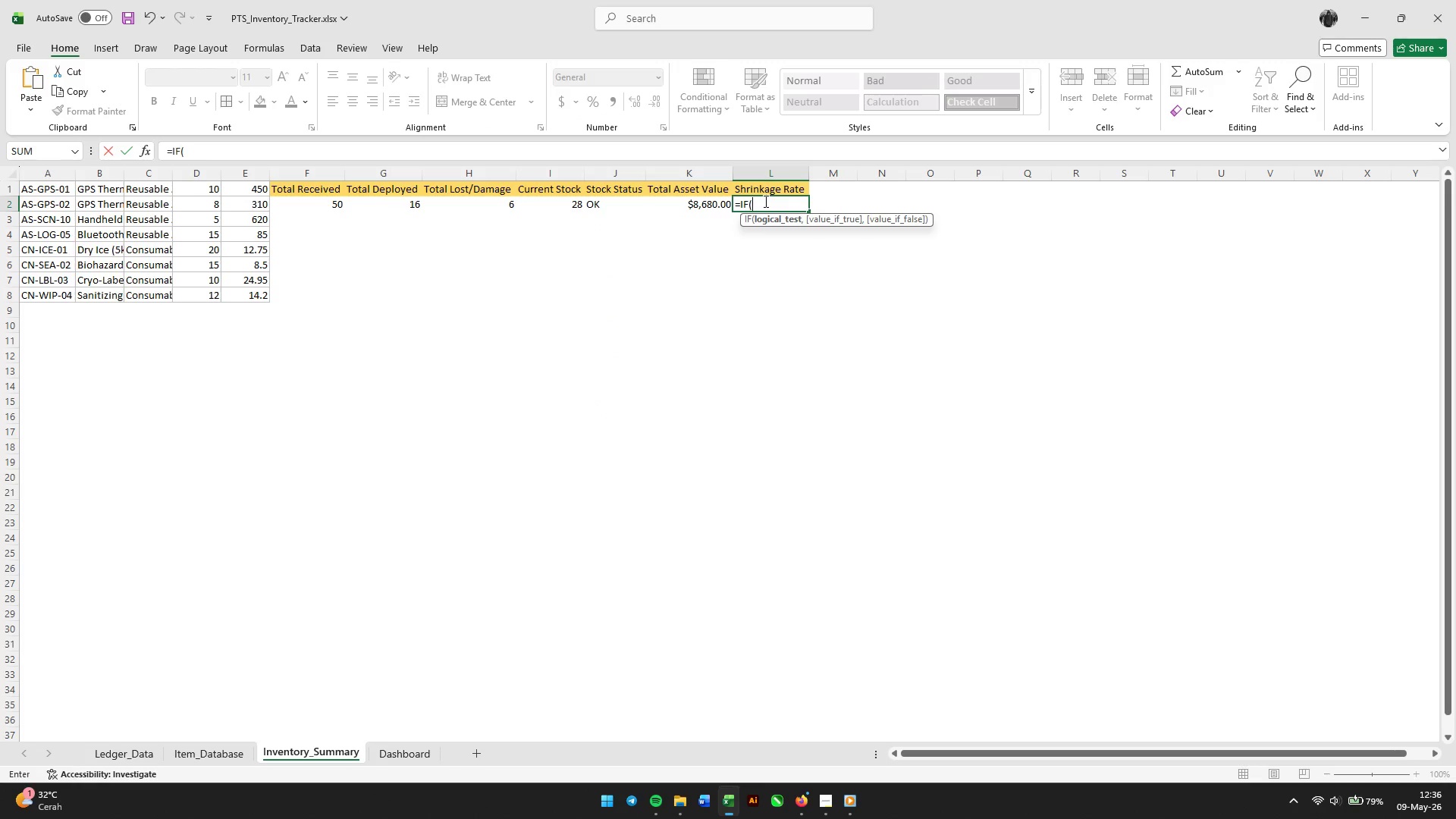 
key(ArrowLeft)
 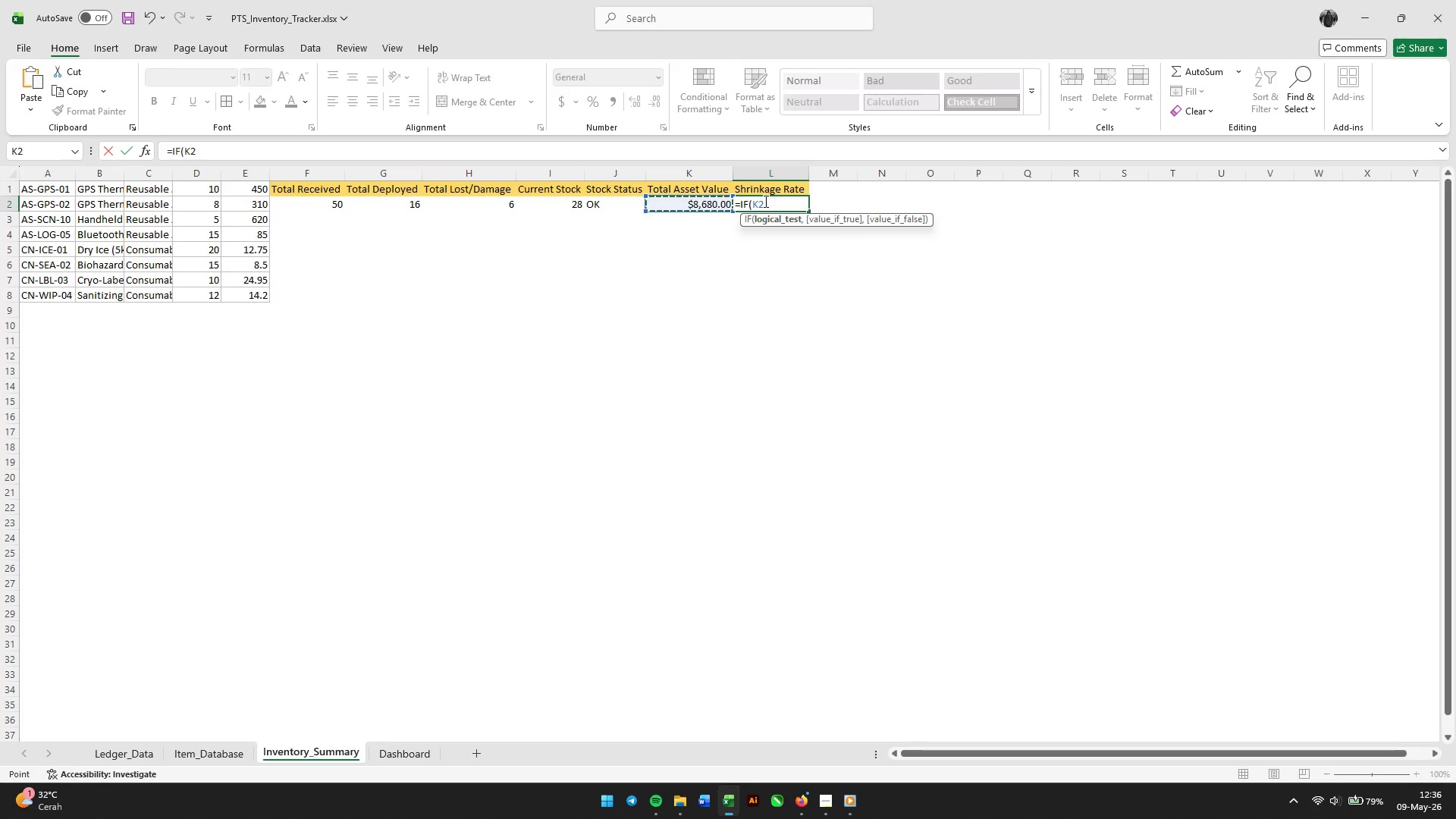 
key(ArrowLeft)
 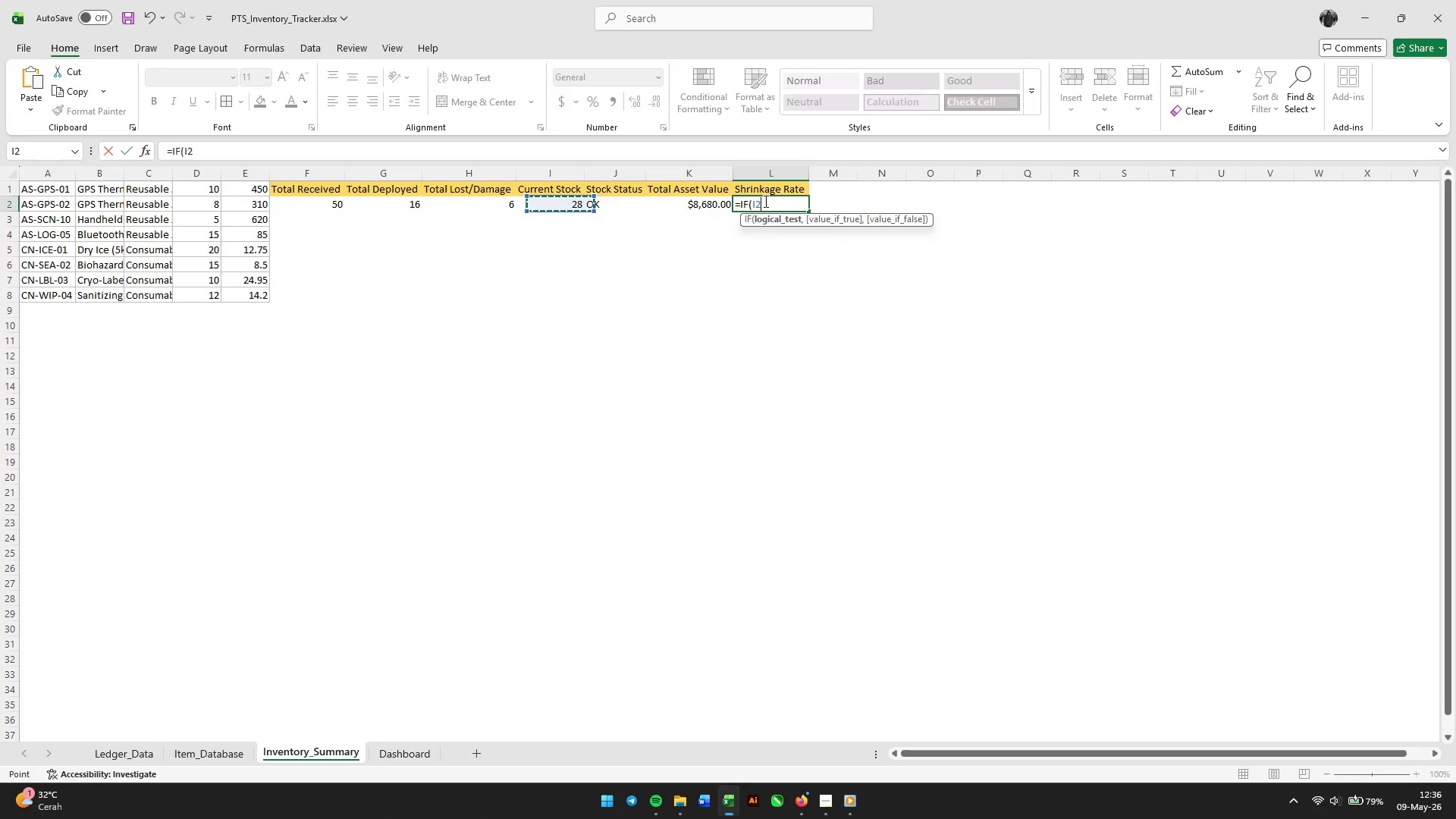 
key(ArrowLeft)
 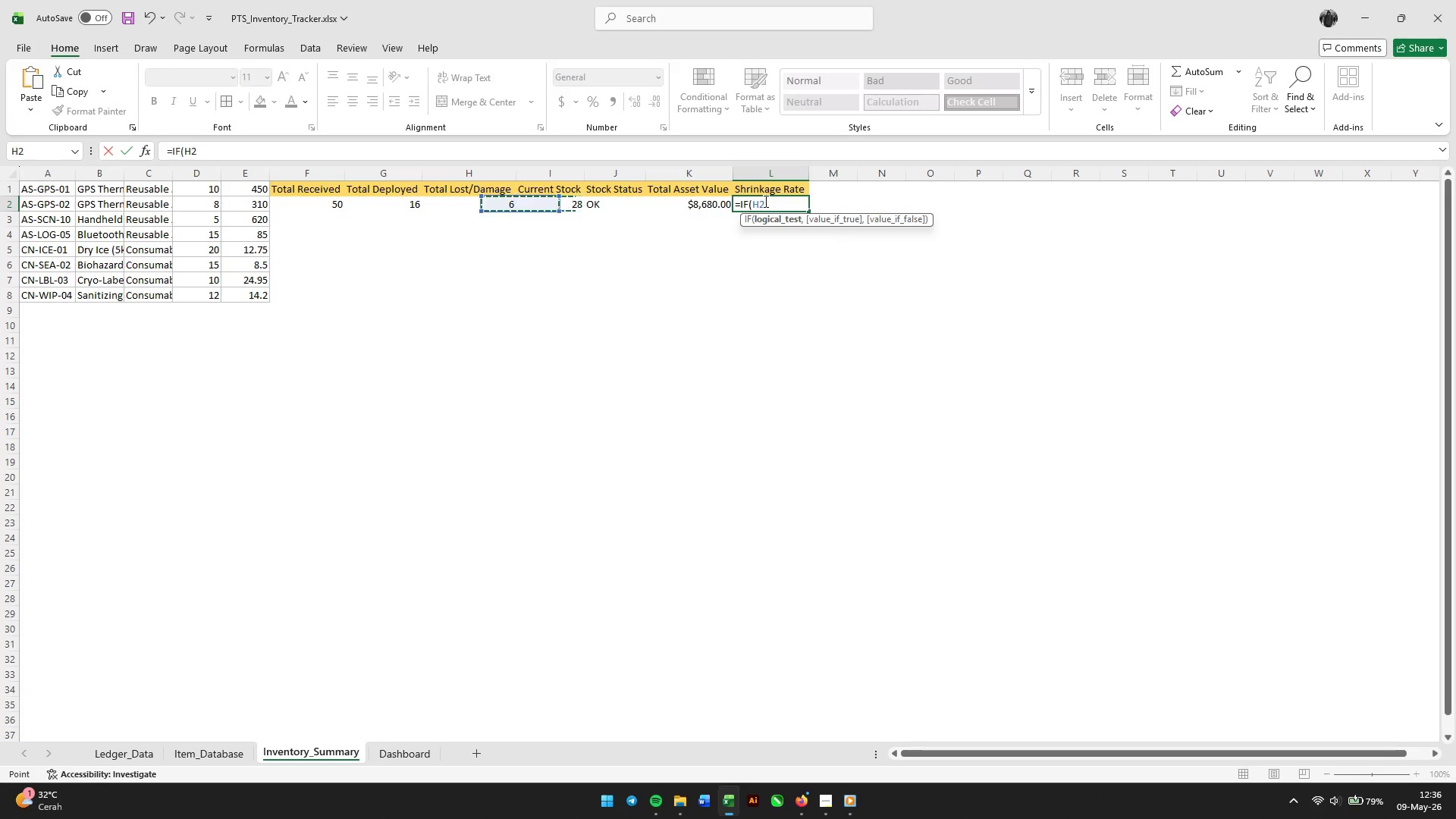 
key(ArrowLeft)
 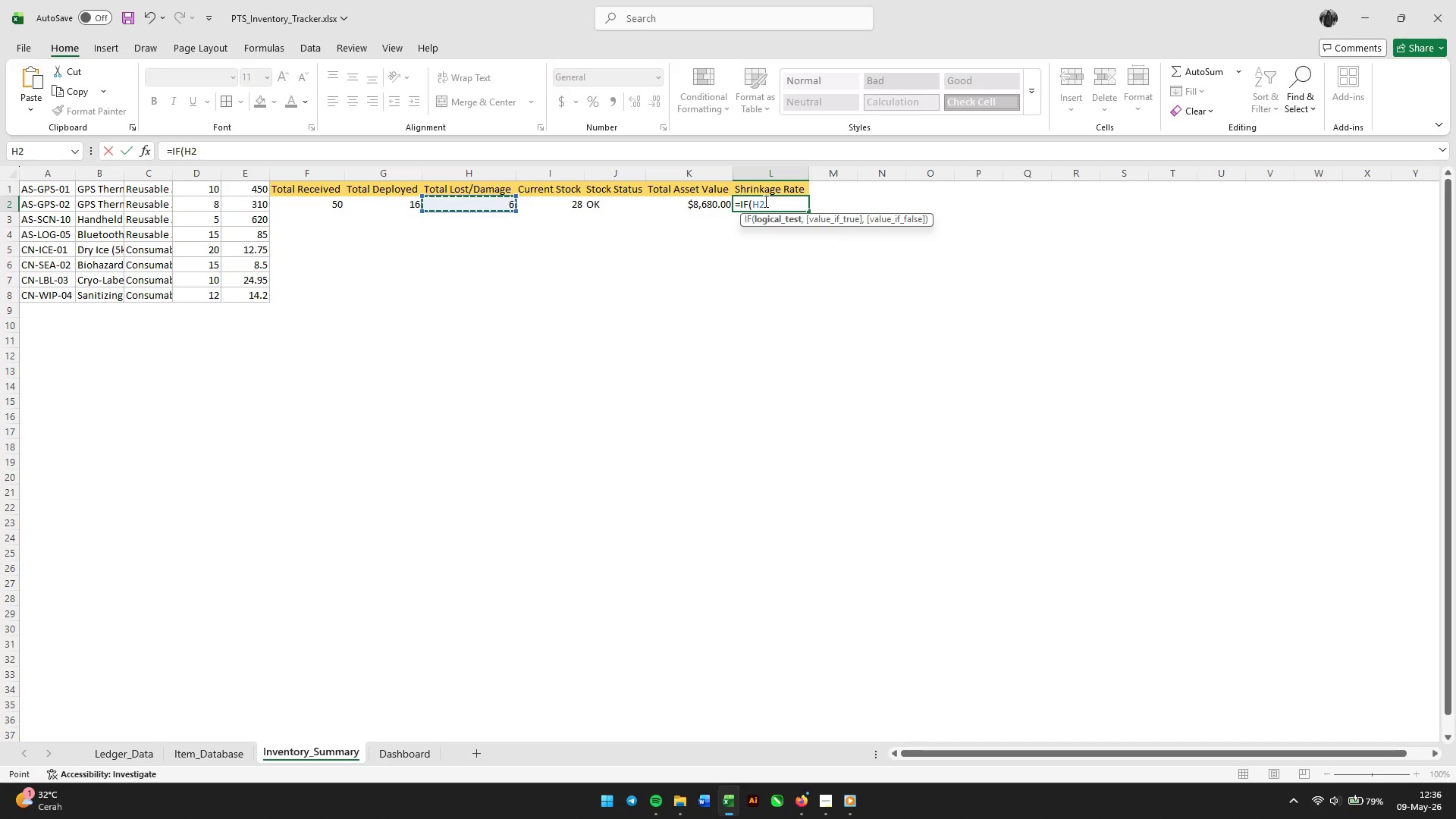 
key(ArrowLeft)
 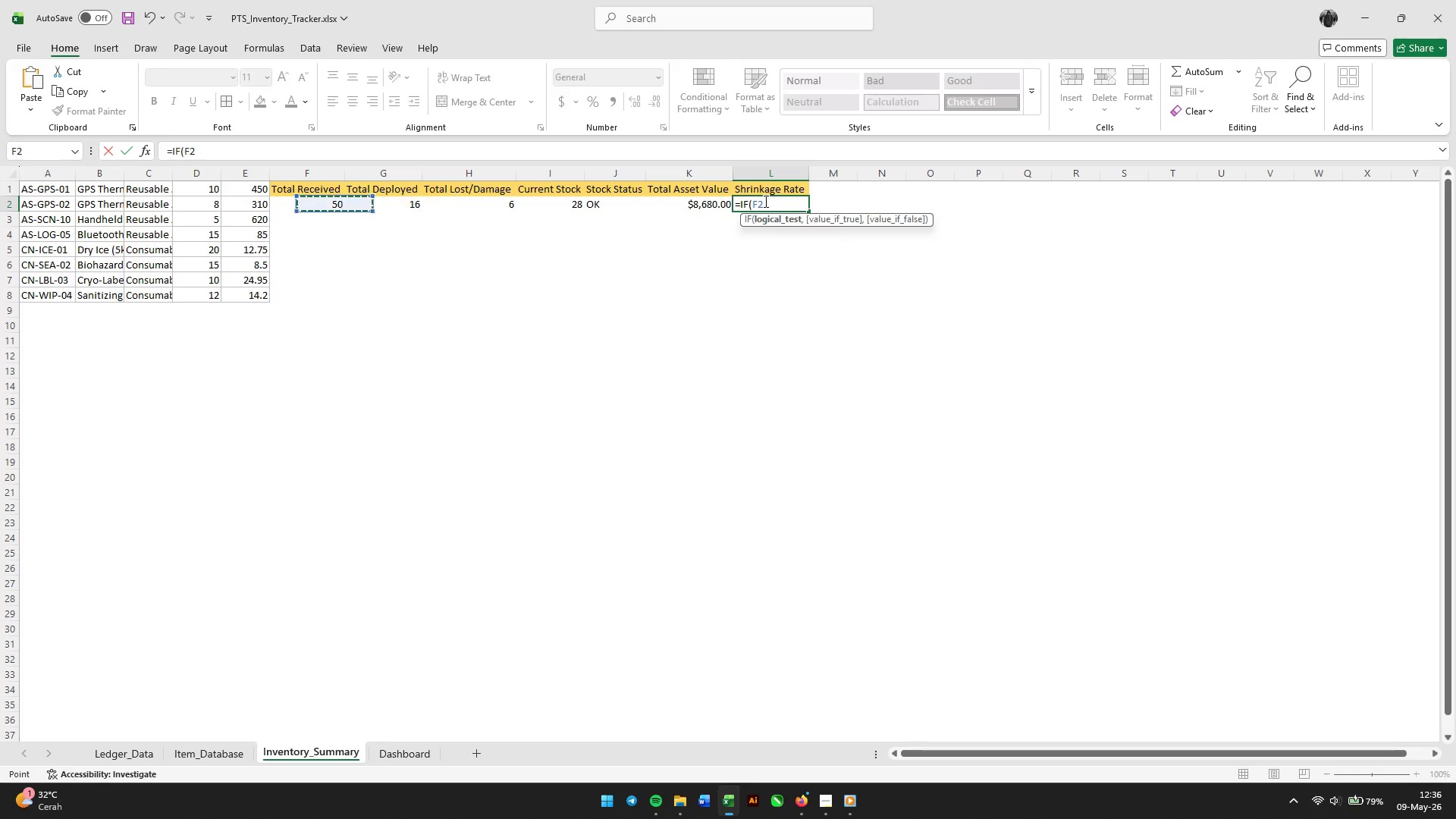 
key(ArrowLeft)
 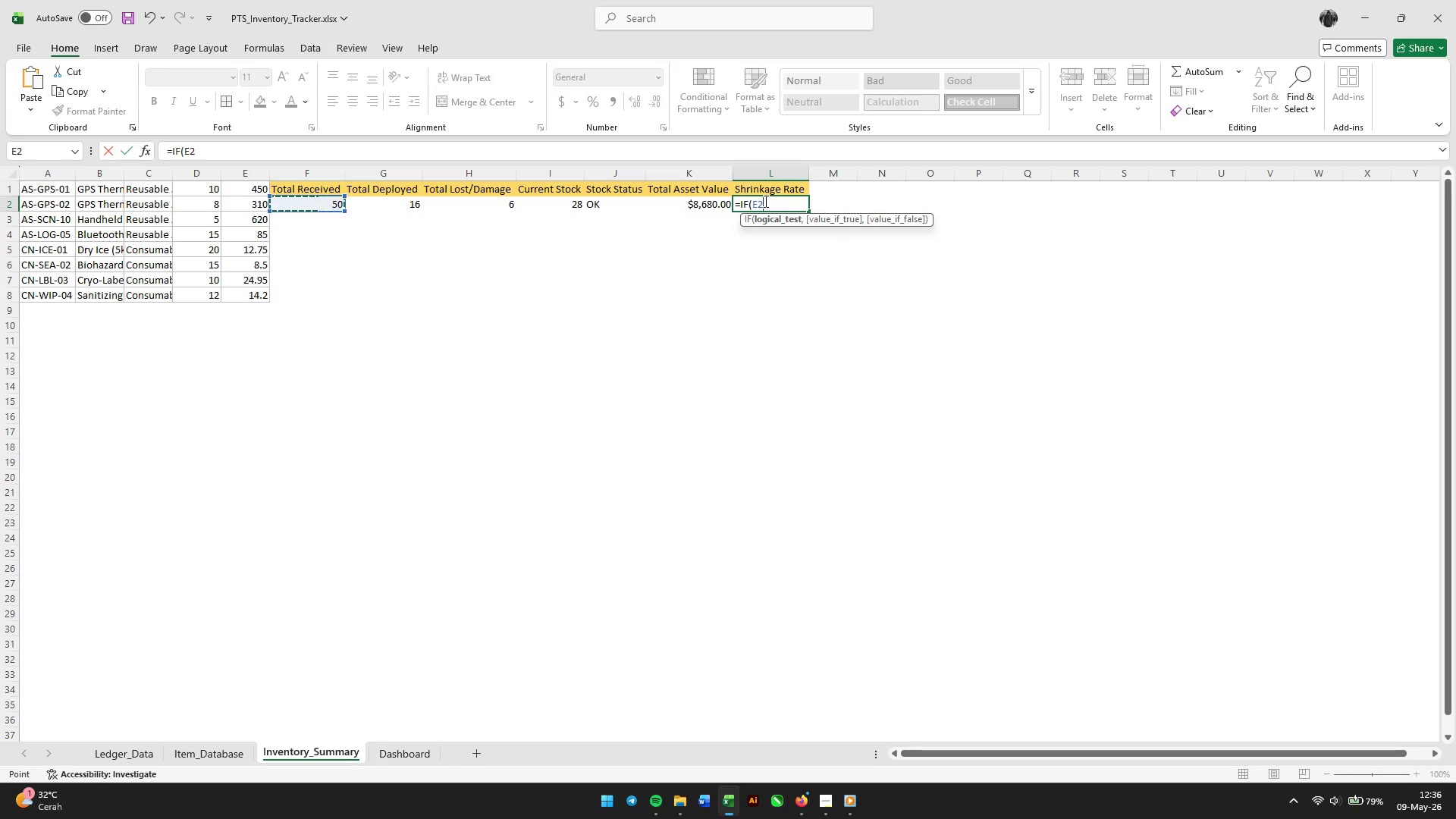 
key(ArrowLeft)
 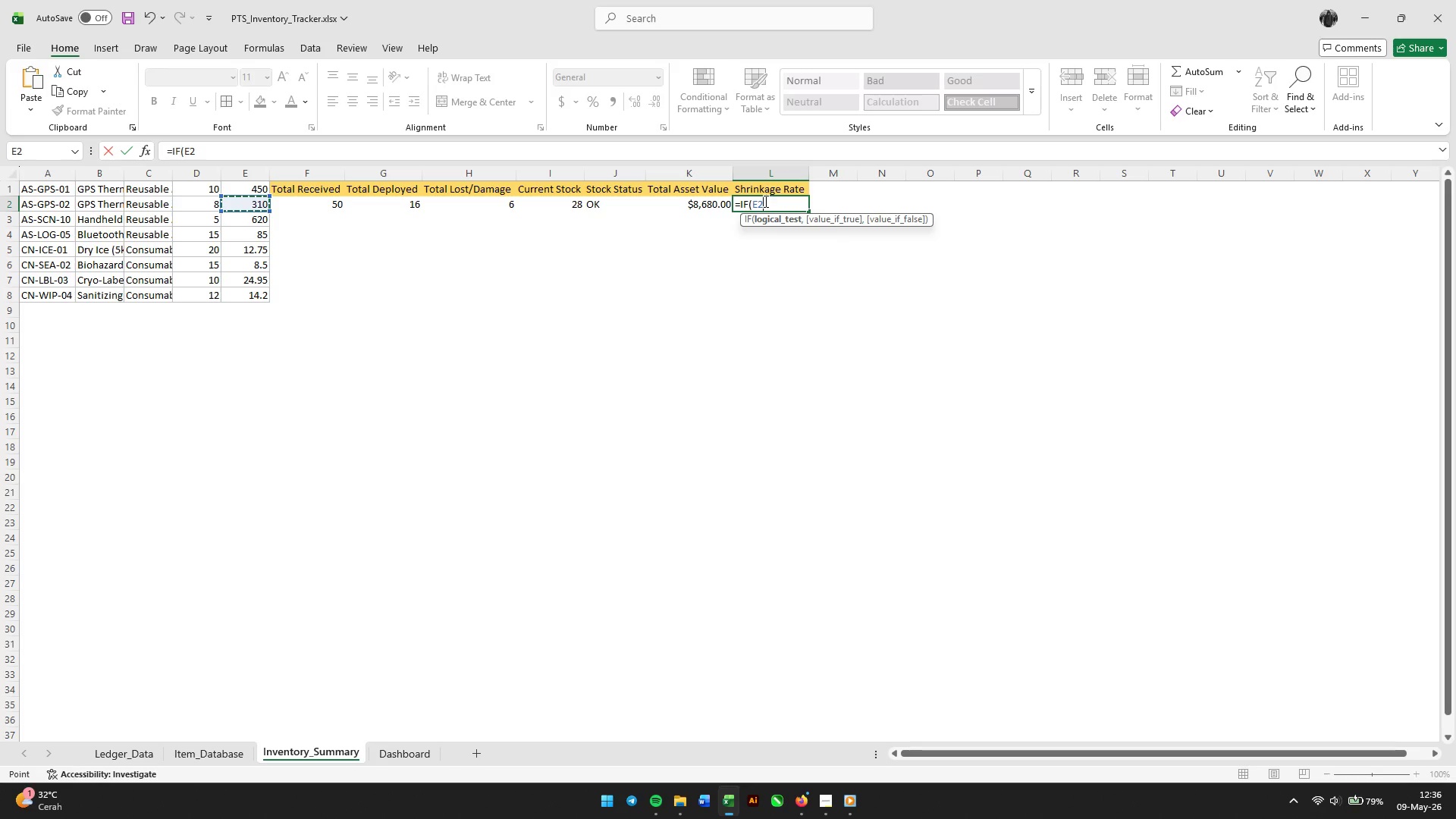 
key(ArrowLeft)
 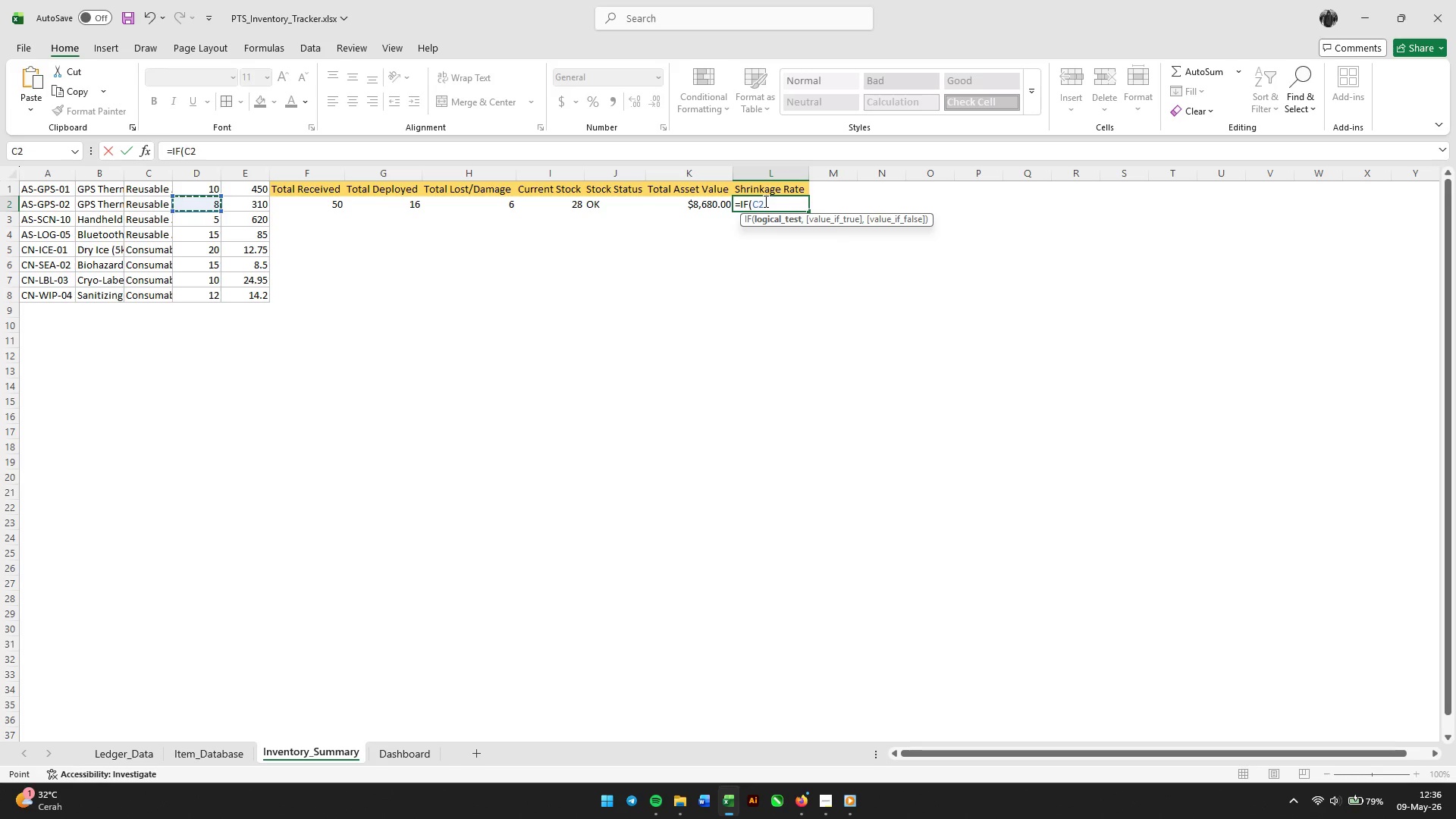 
key(ArrowLeft)
 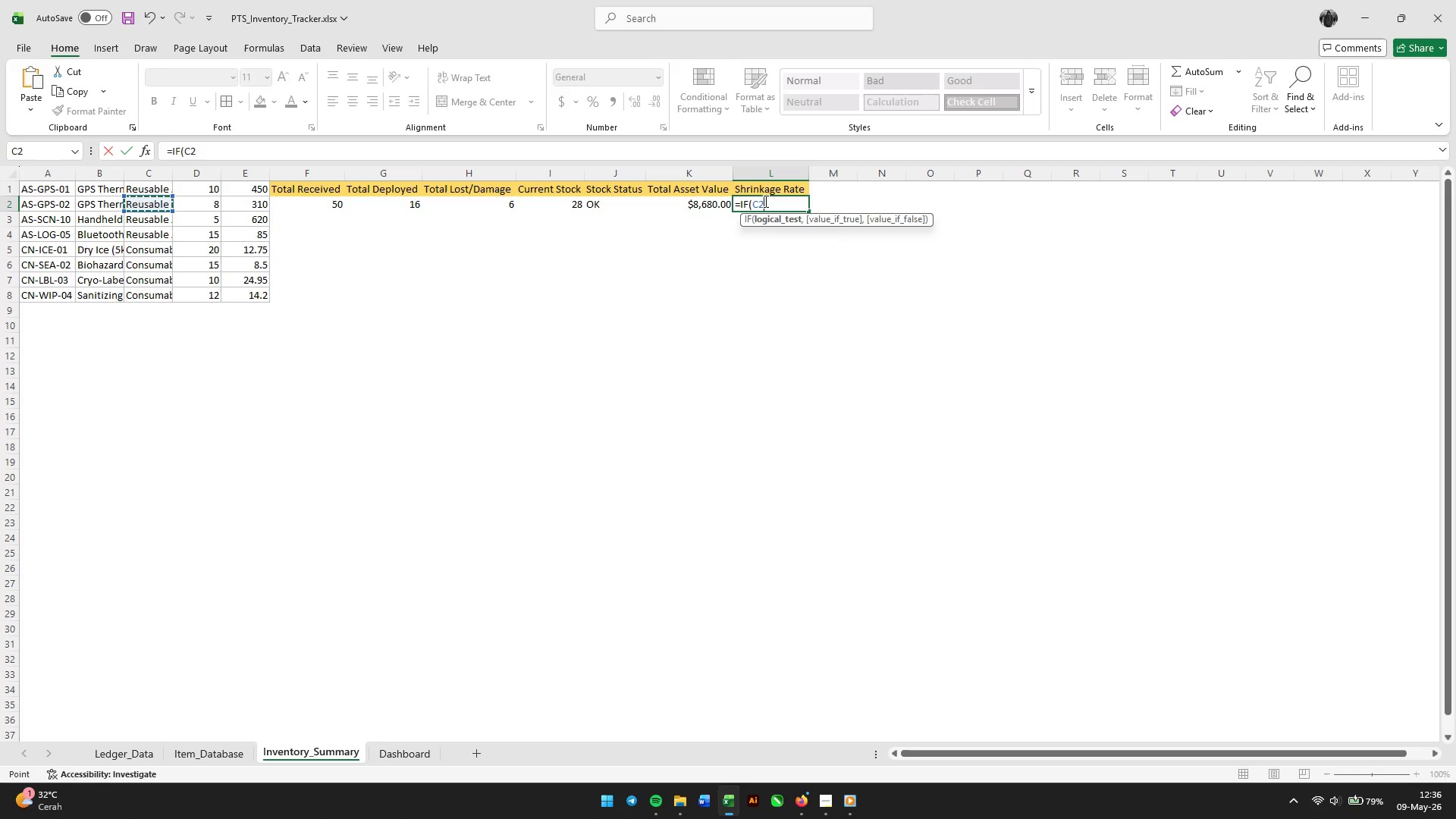 
type(="Reusable Asset",iferr)
key(Tab)
 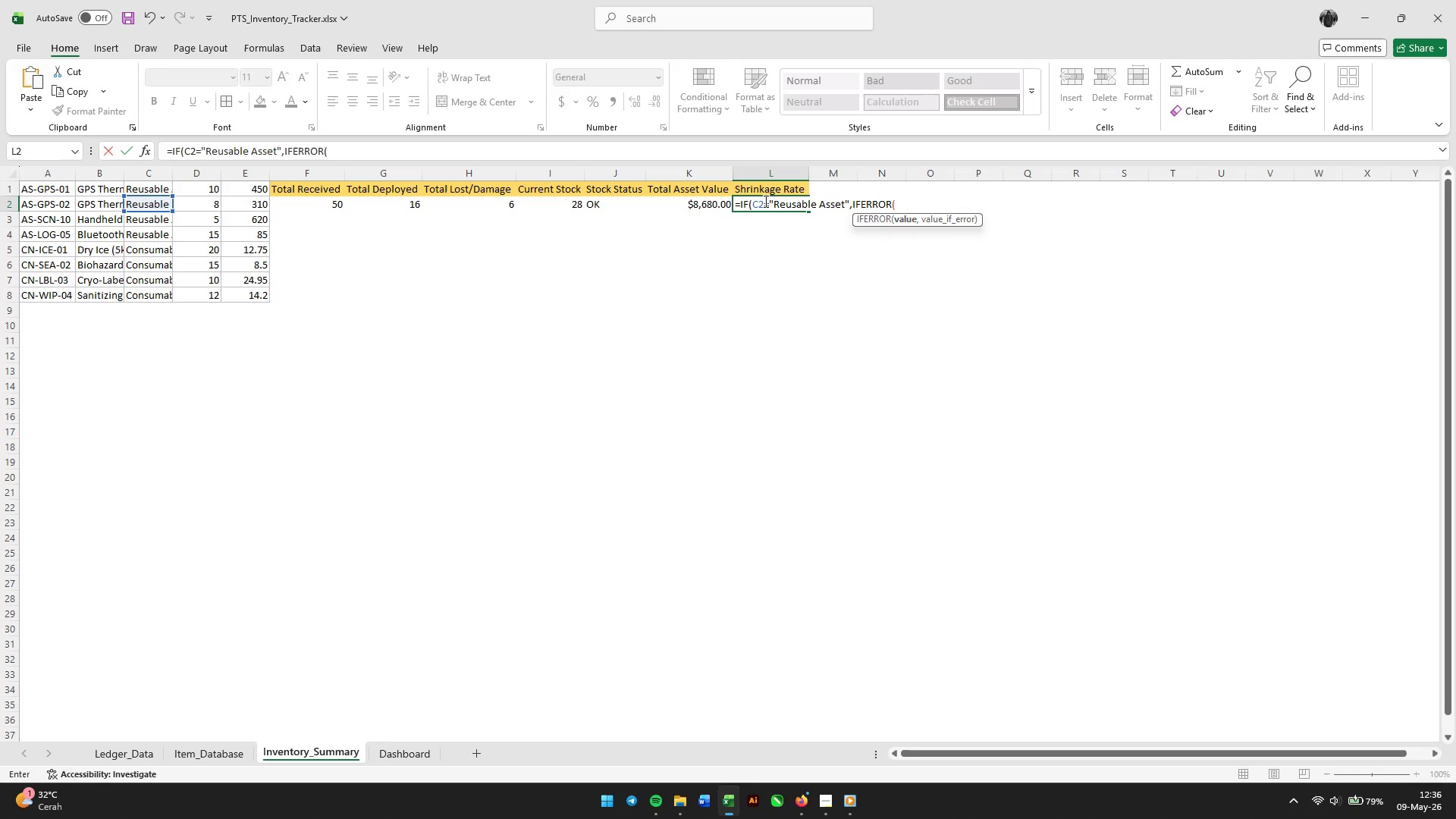 
key(ArrowLeft)
 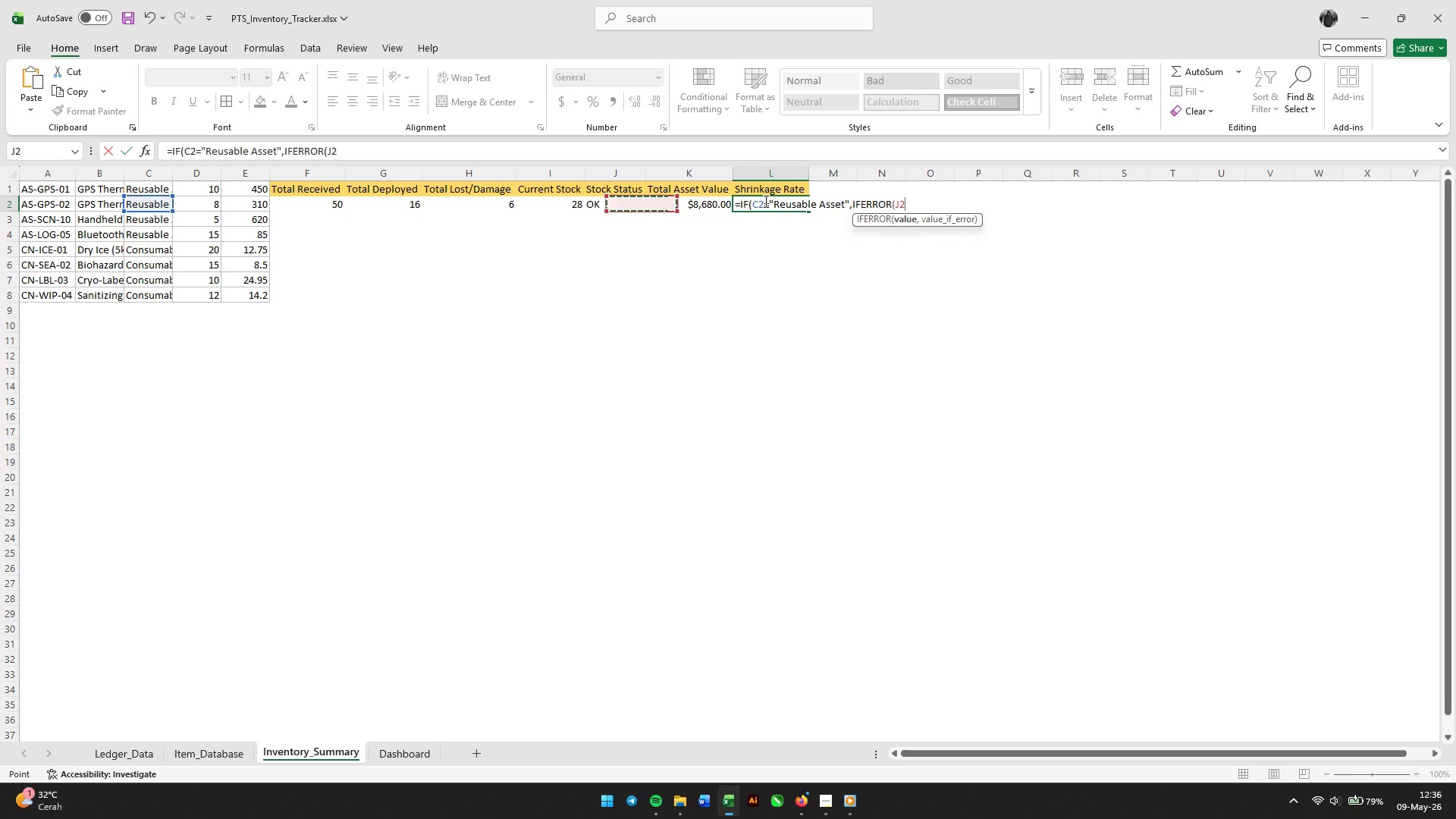 
key(ArrowLeft)
 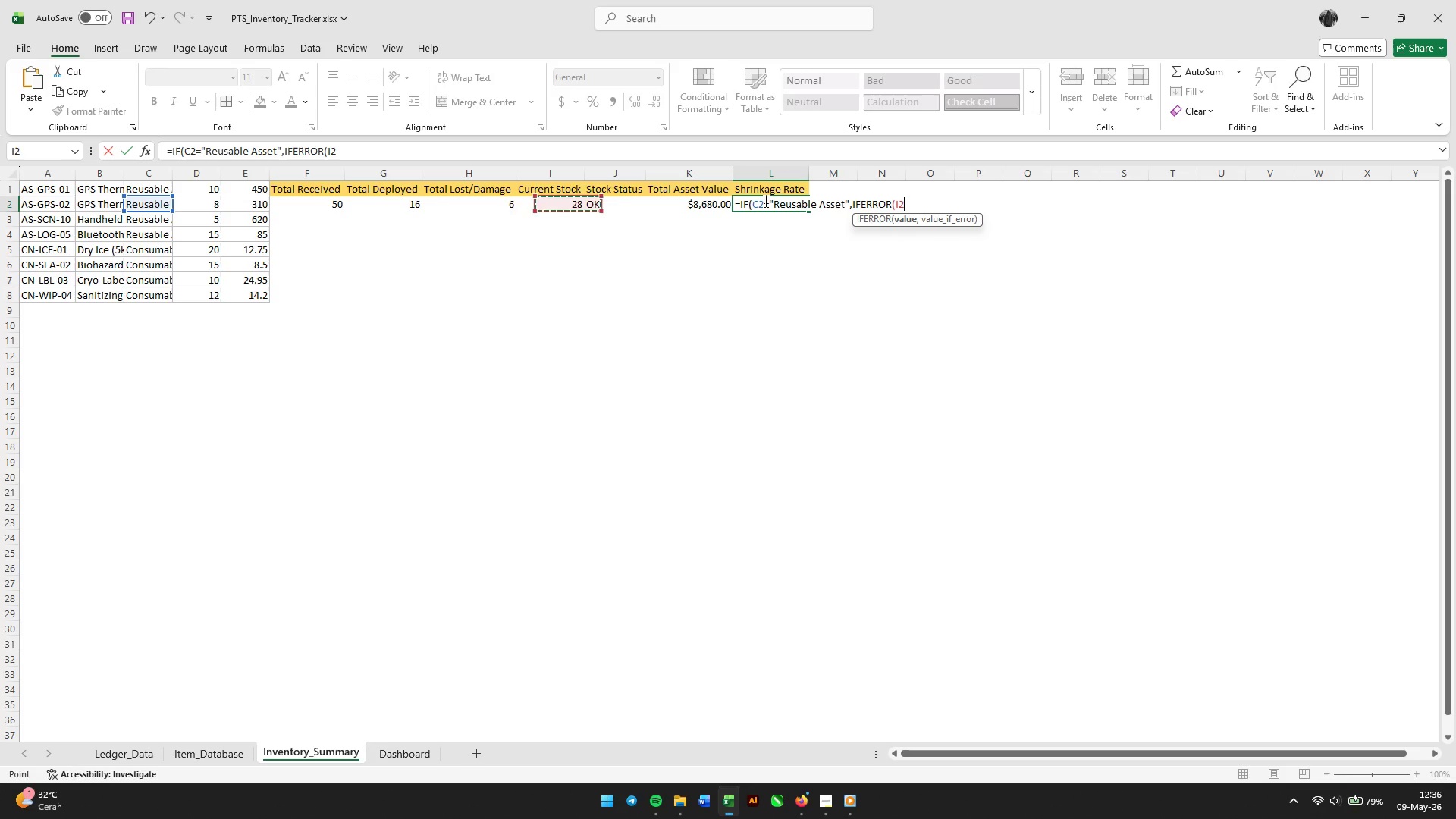 
key(ArrowLeft)
 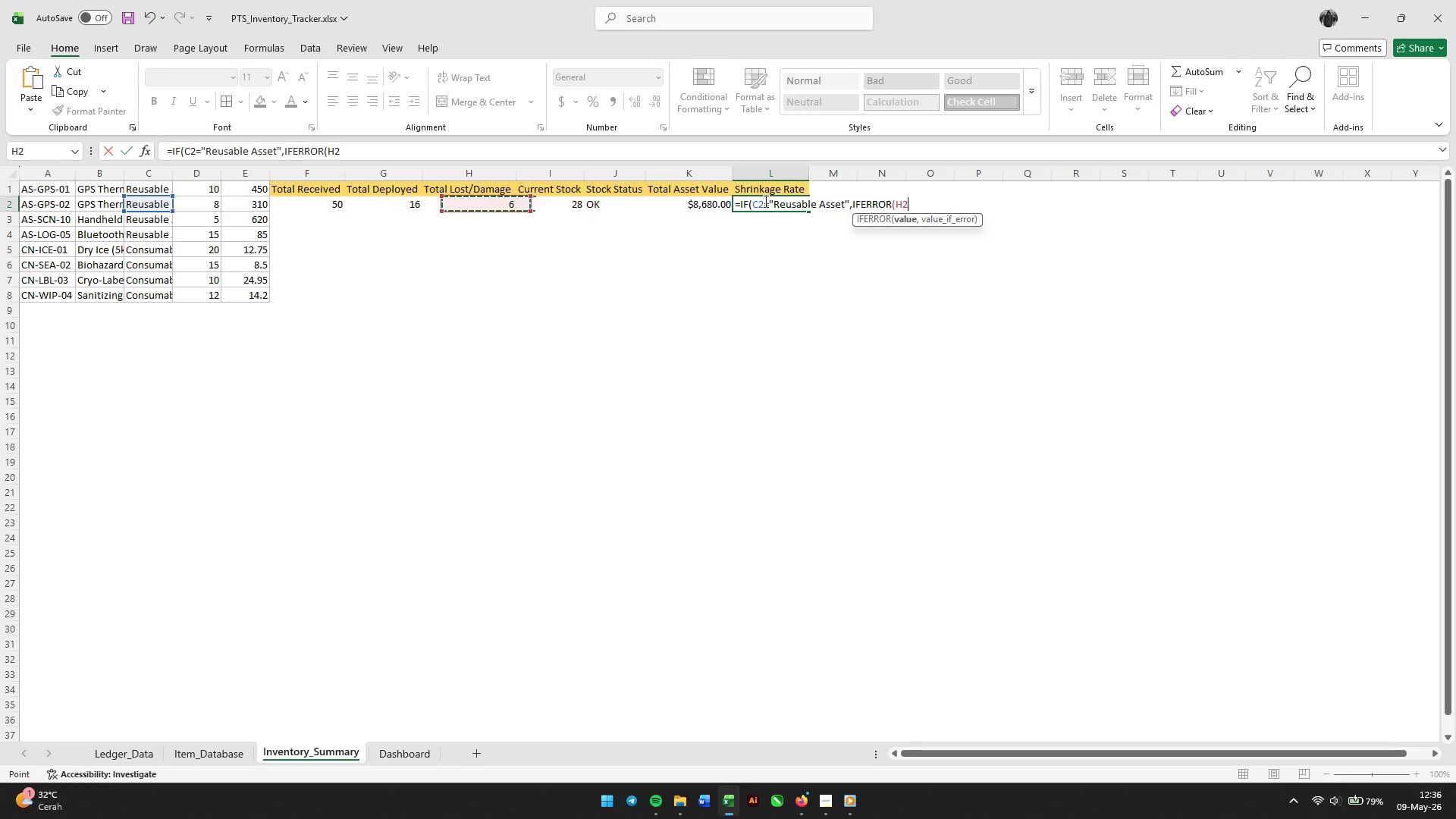 
key(ArrowLeft)
 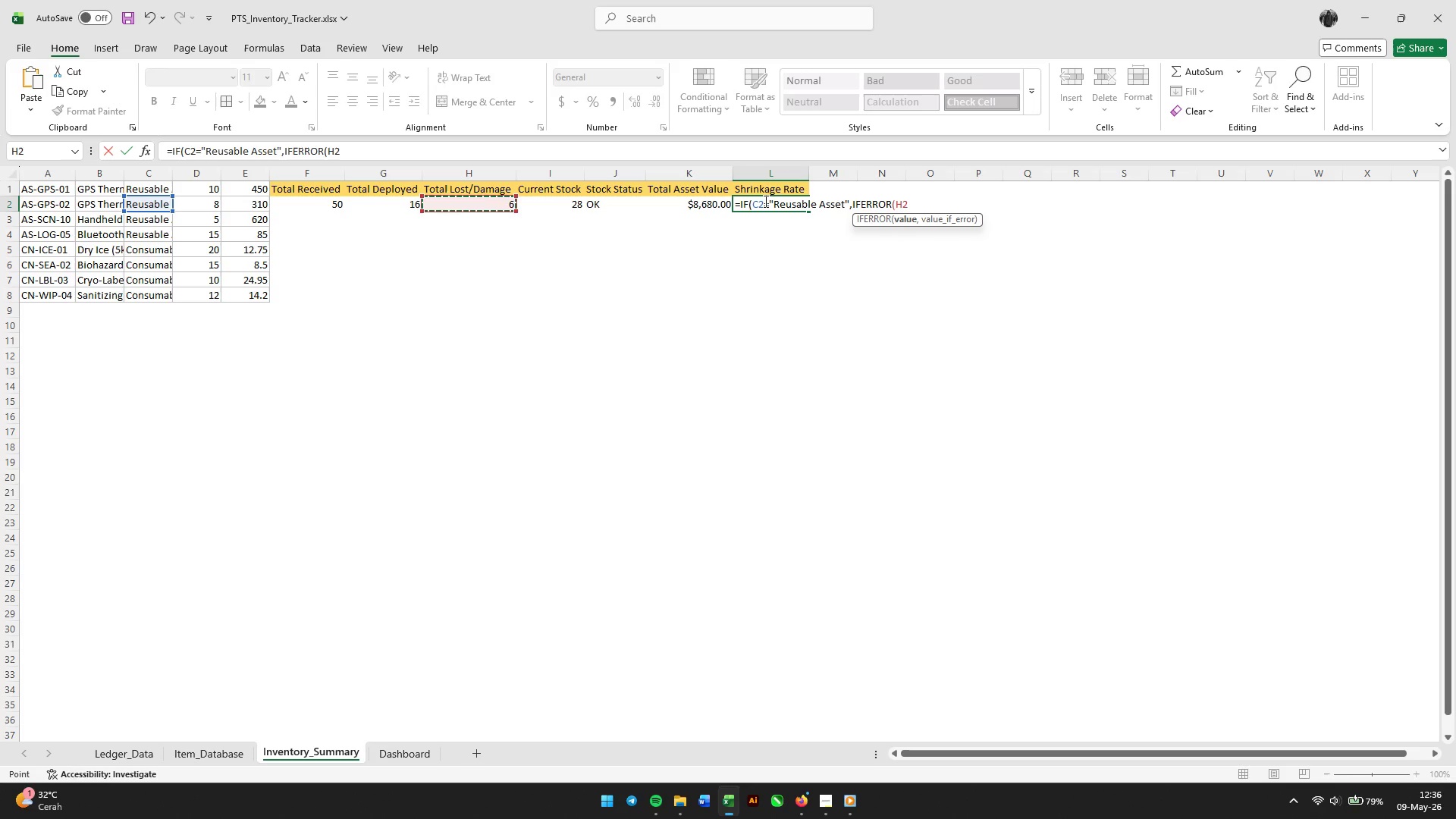 
key(Slash)
 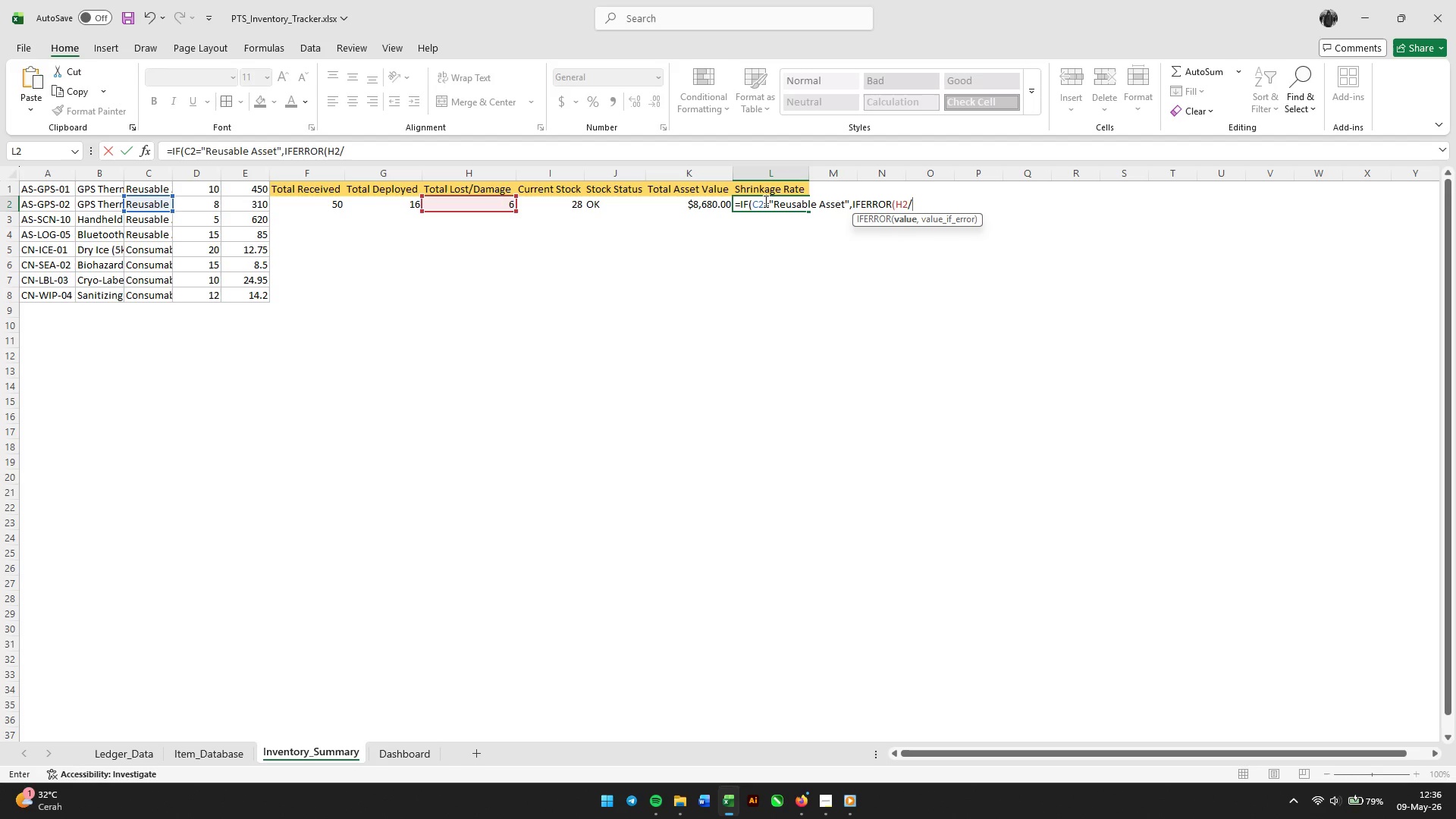 
key(ArrowLeft)
 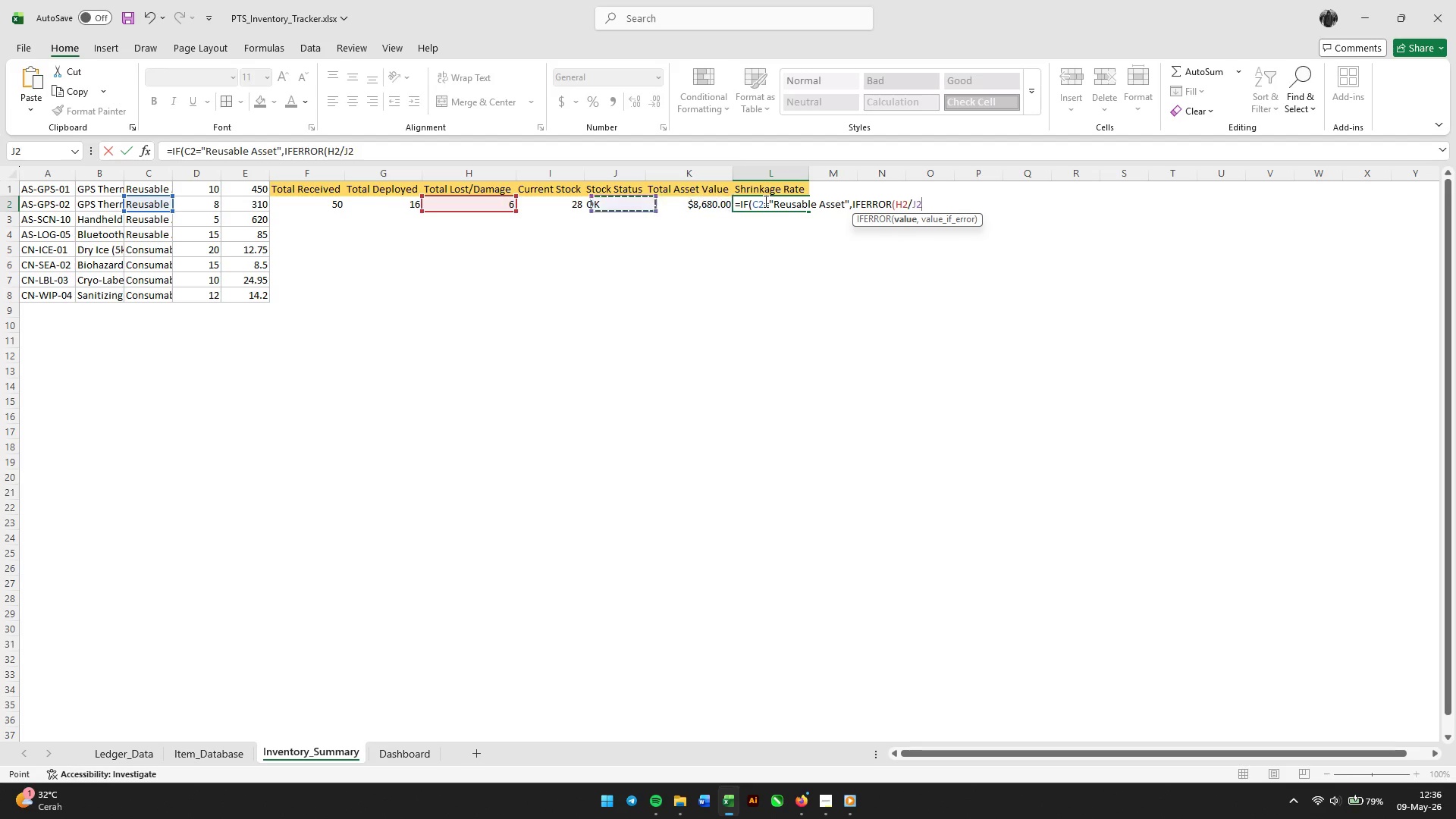 
key(ArrowLeft)
 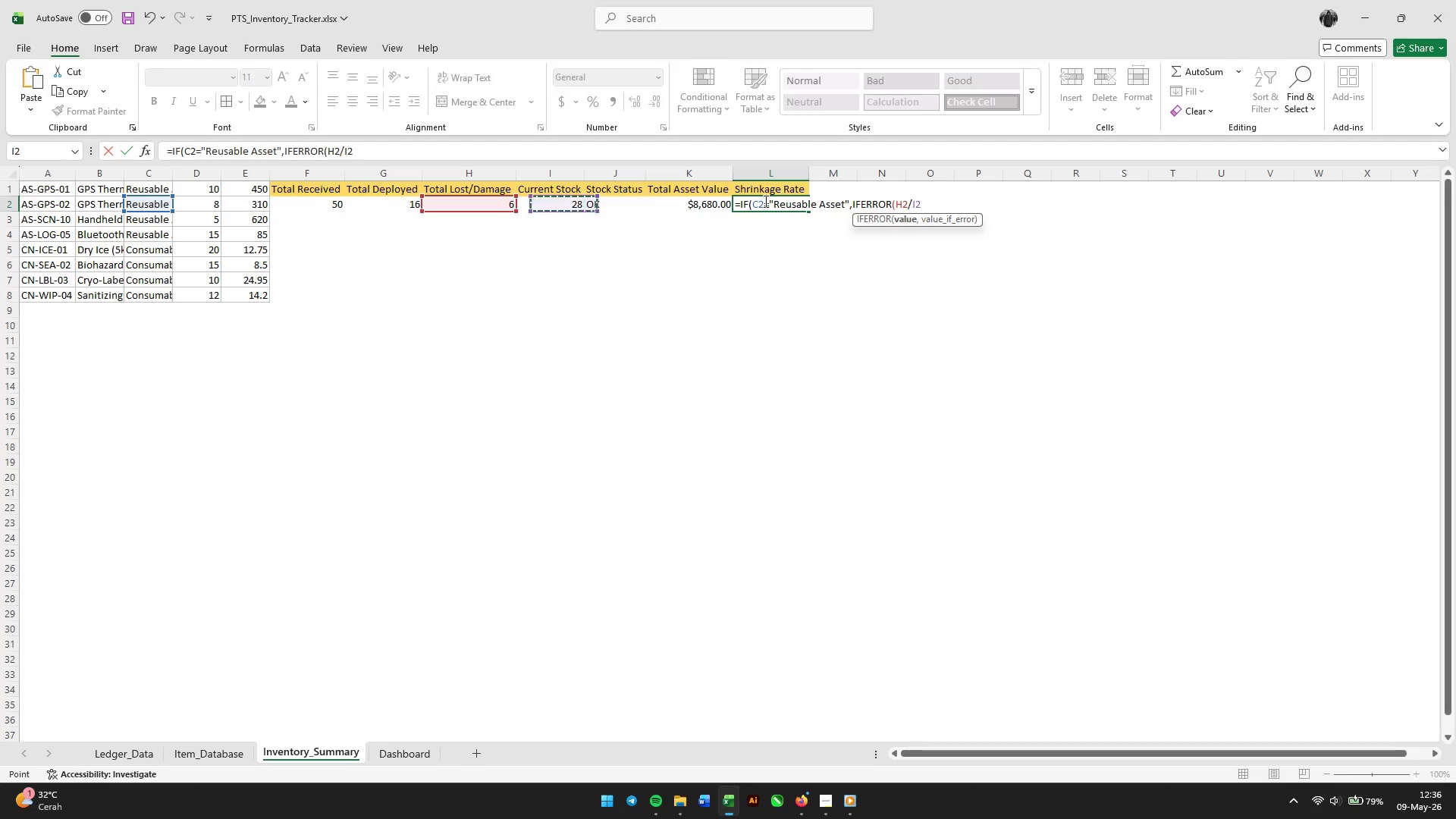 
key(ArrowLeft)
 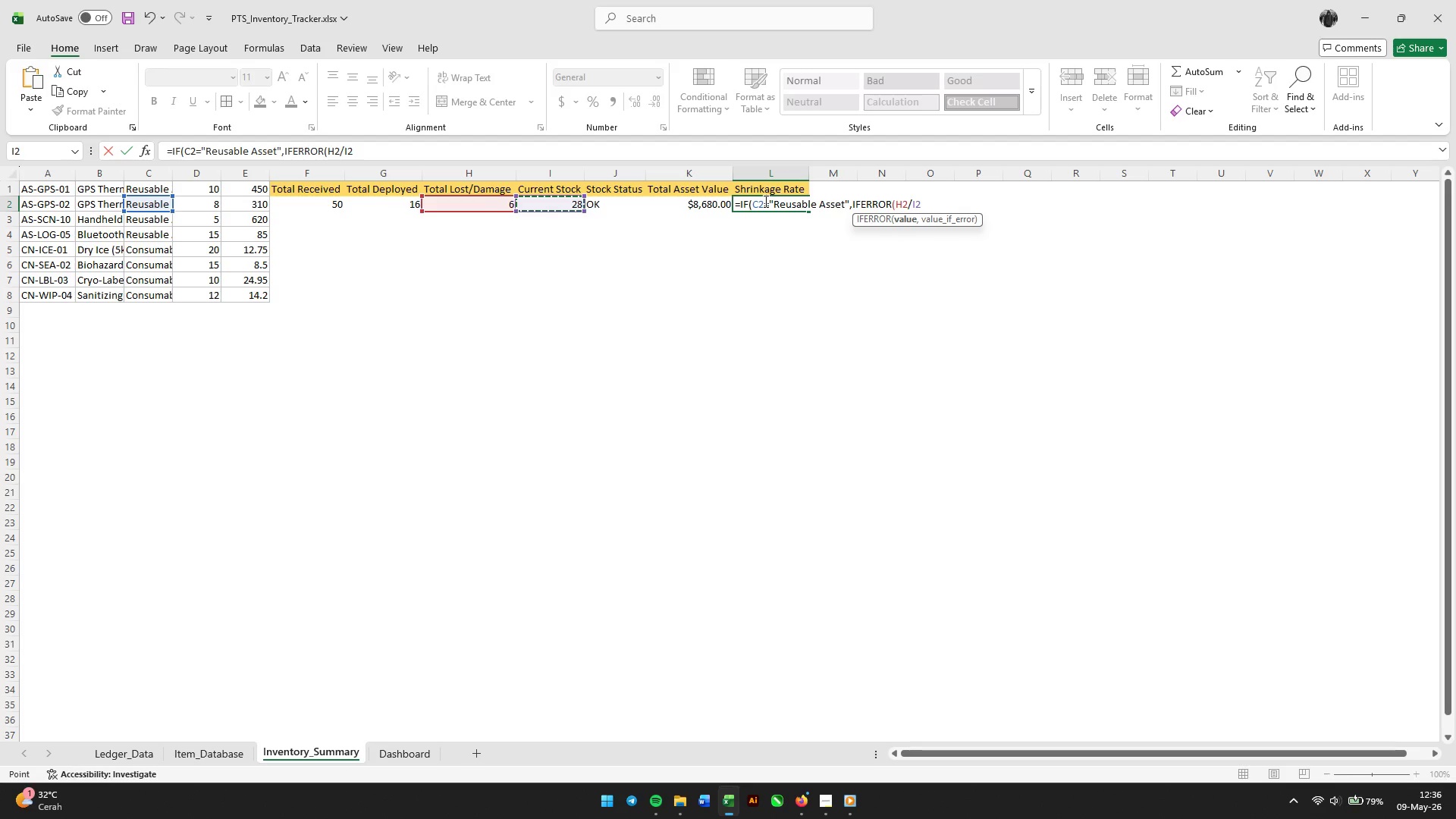 
key(ArrowLeft)
 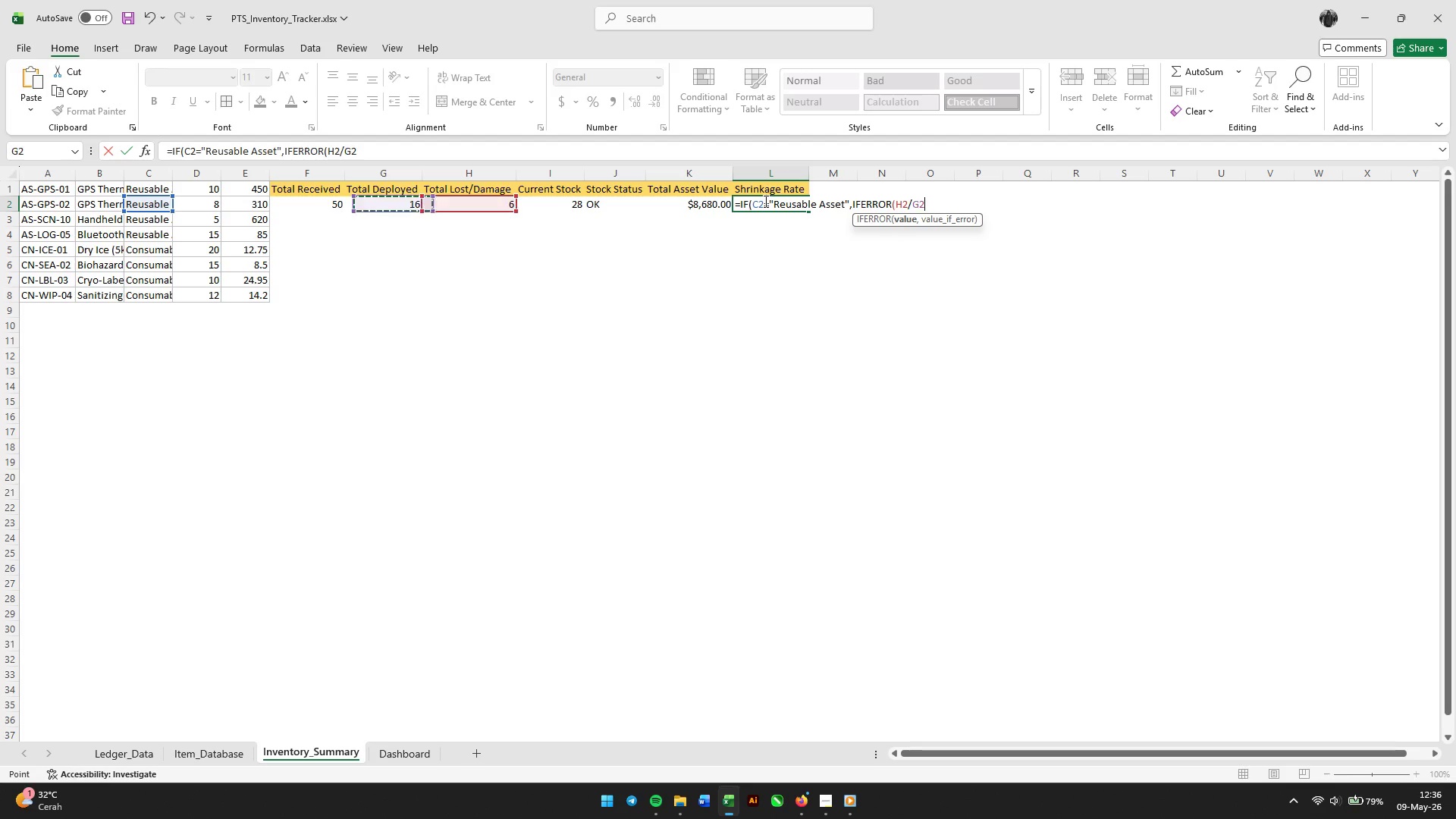 
key(ArrowLeft)
 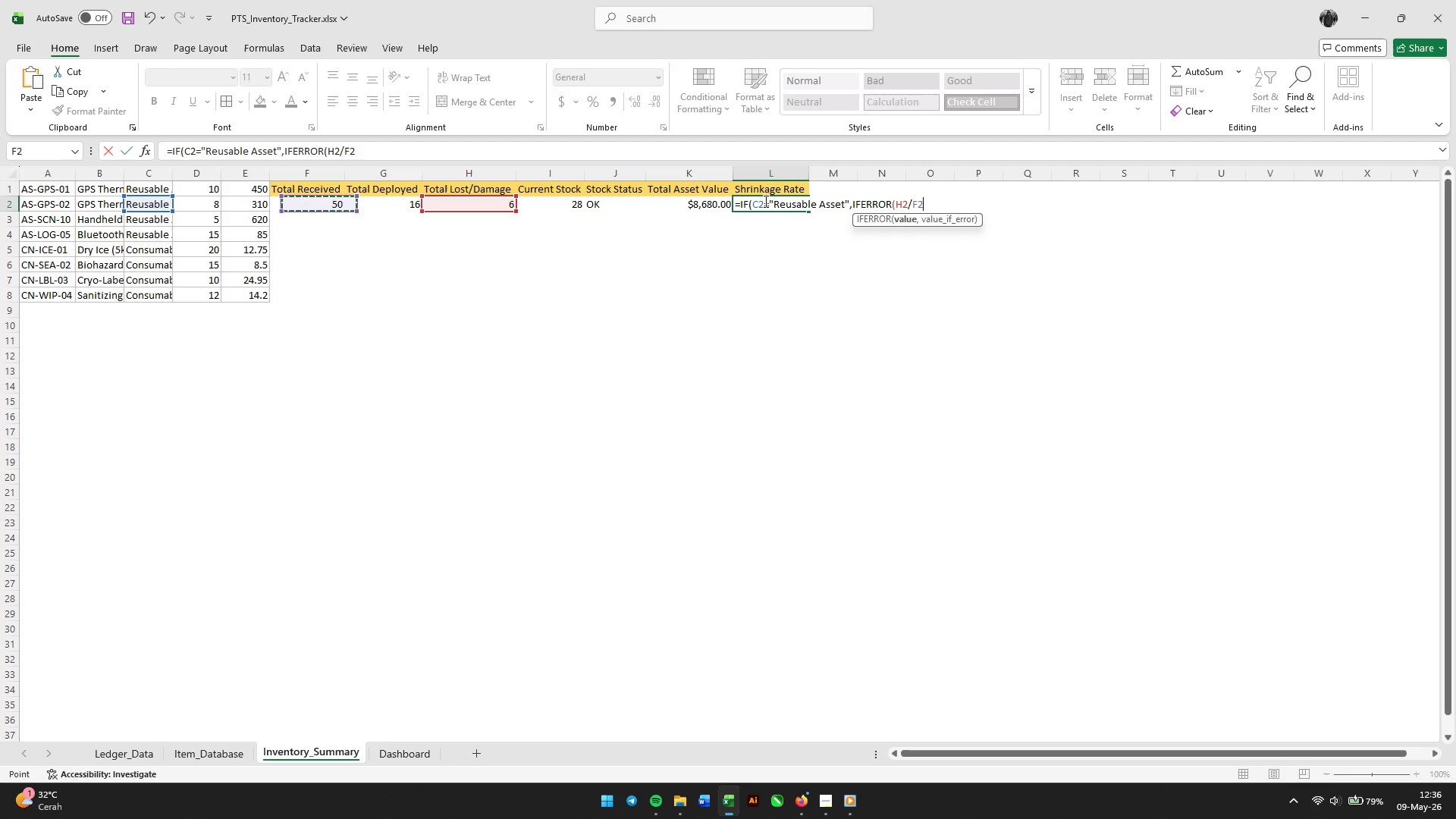 
key(ArrowLeft)
 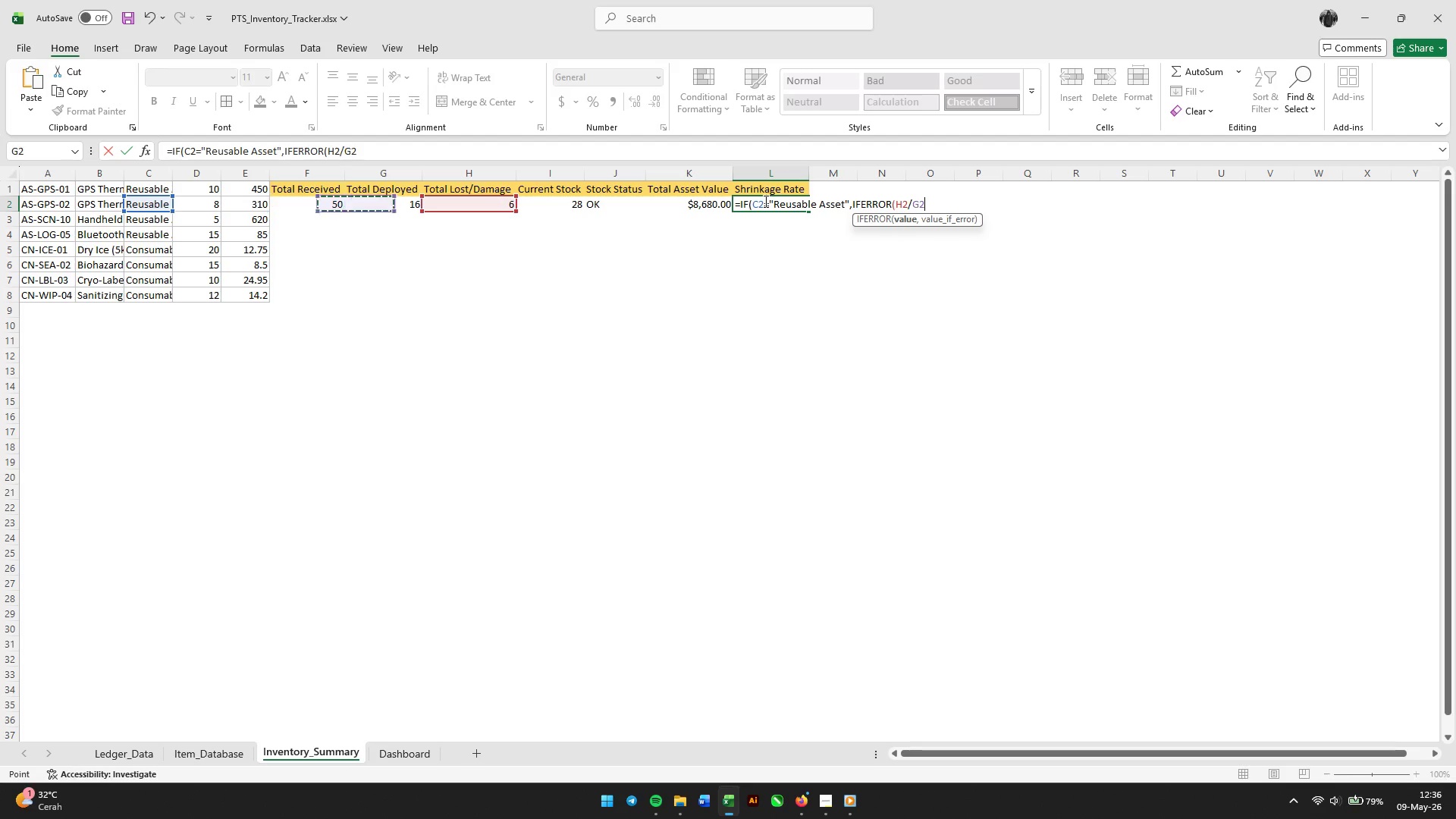 
key(ArrowRight)
 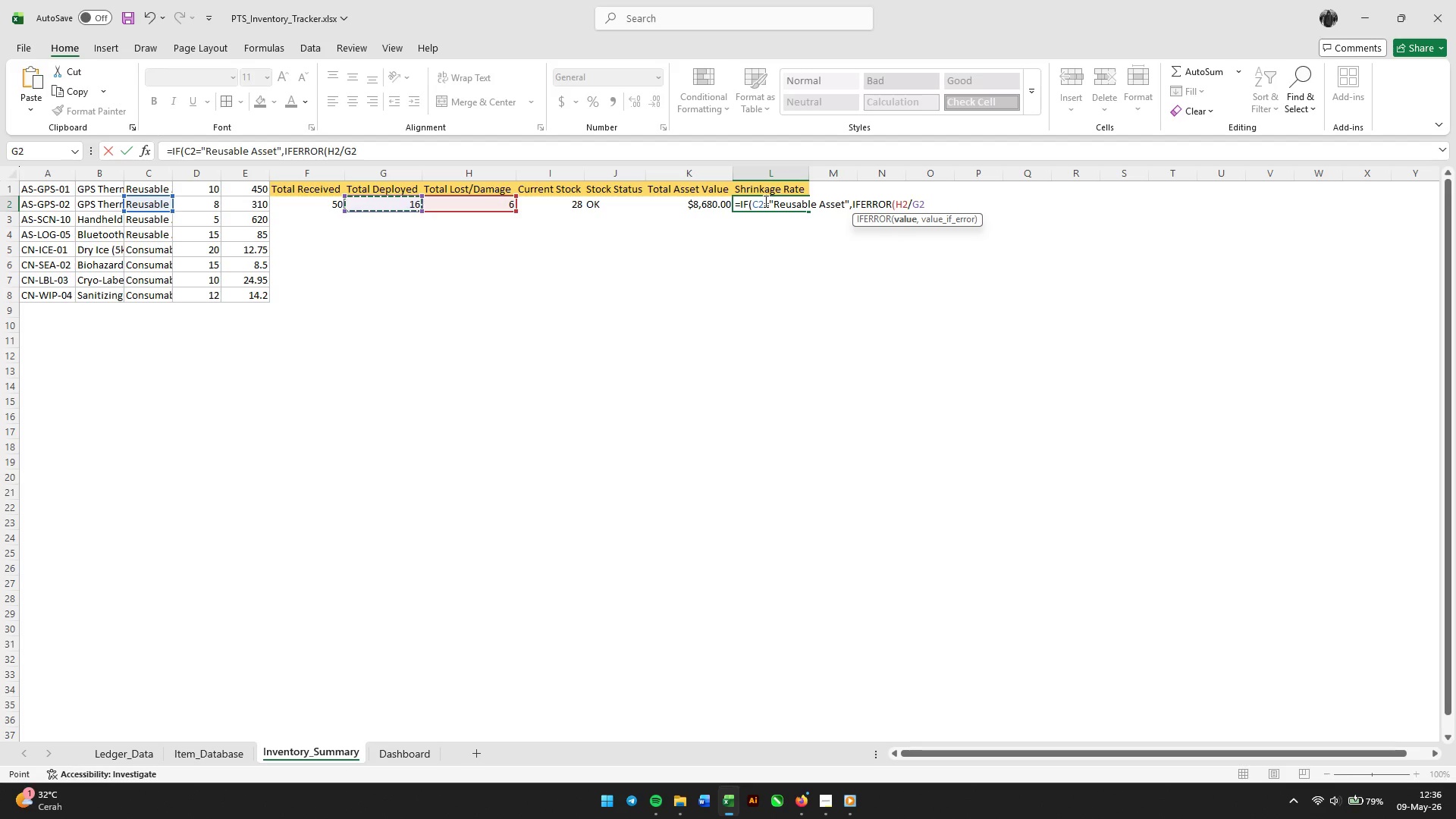 
type(,0),"N?A"))
 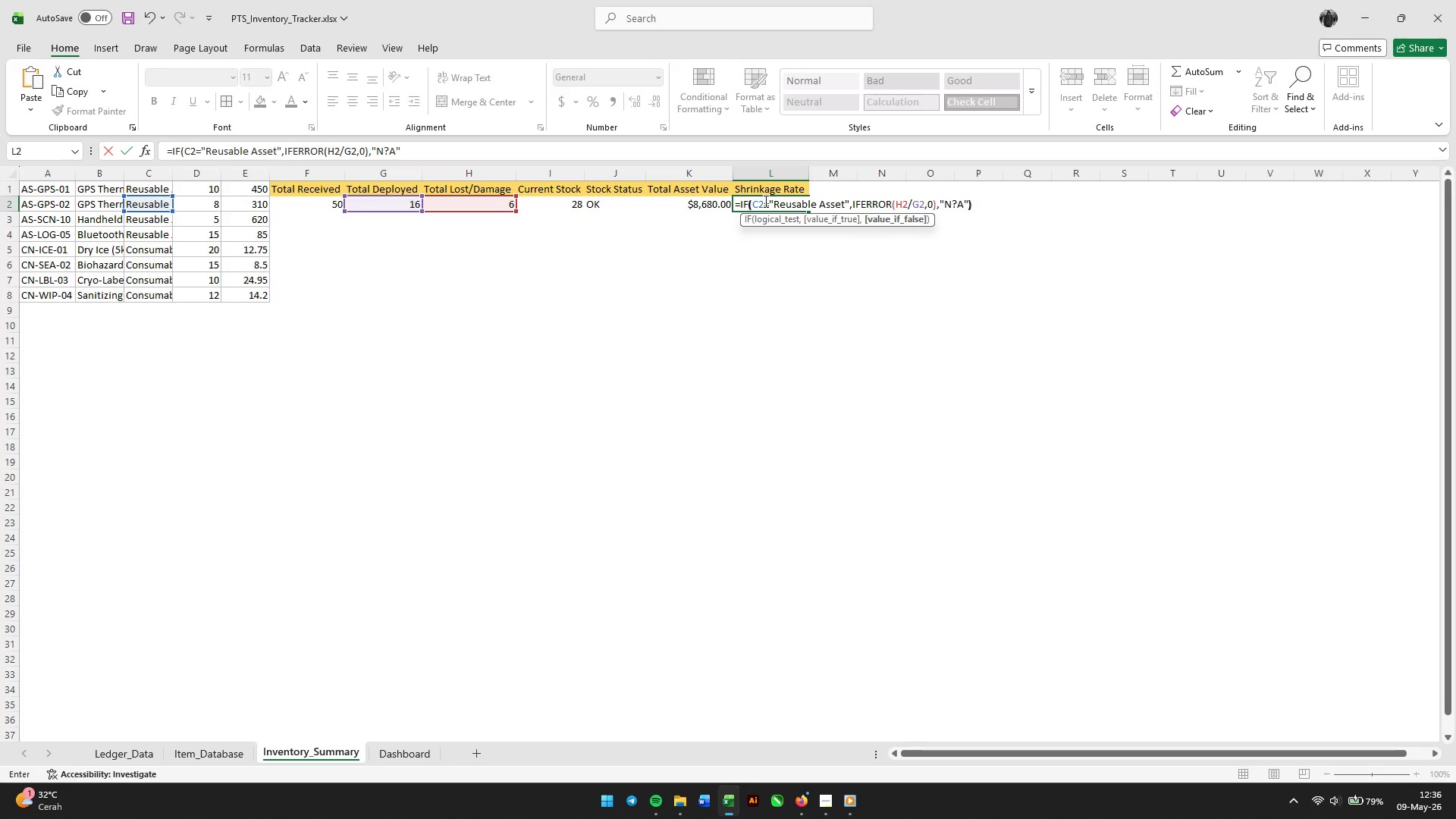 
left_click([958, 203])
 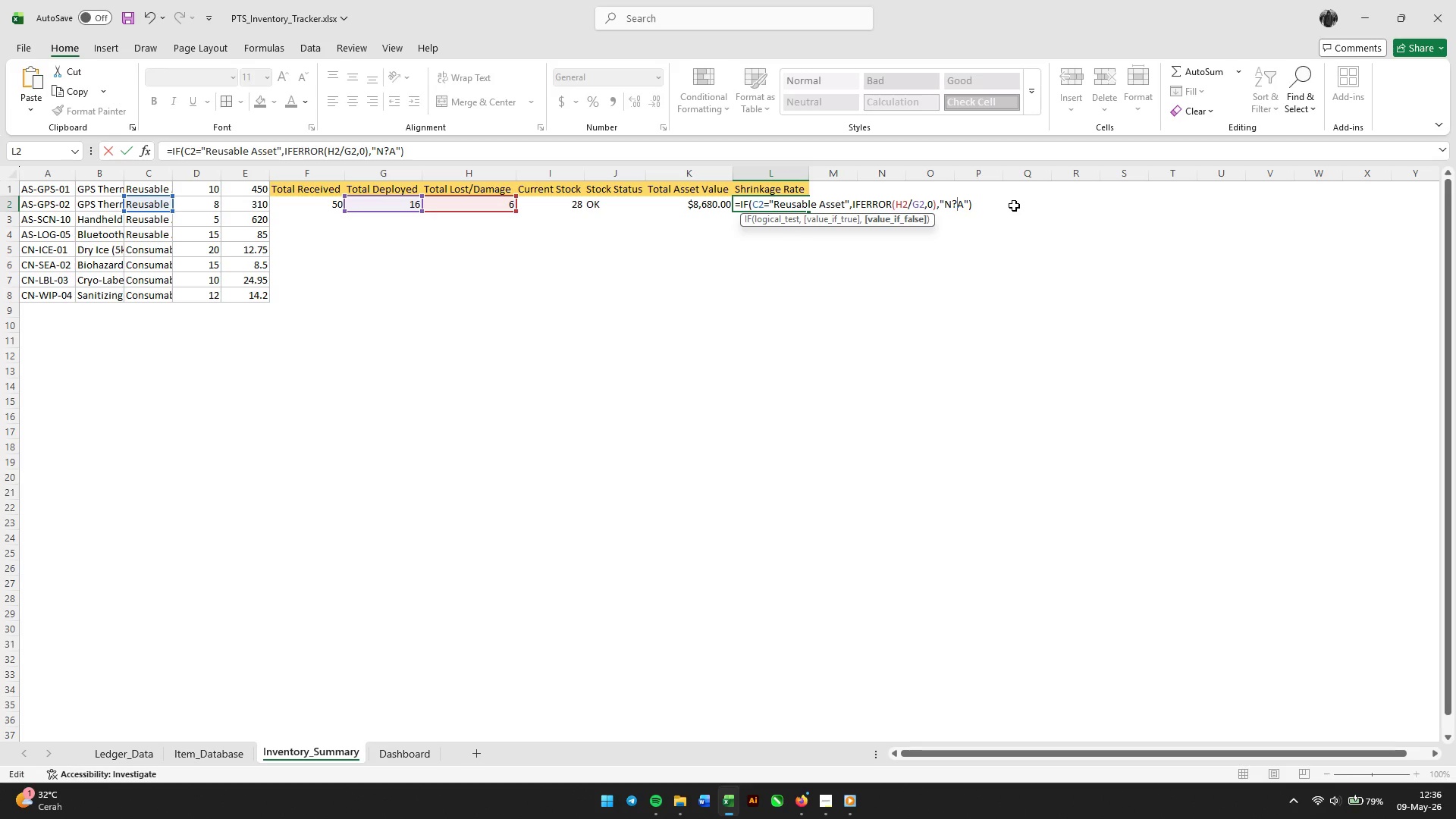 
key(Backspace)
 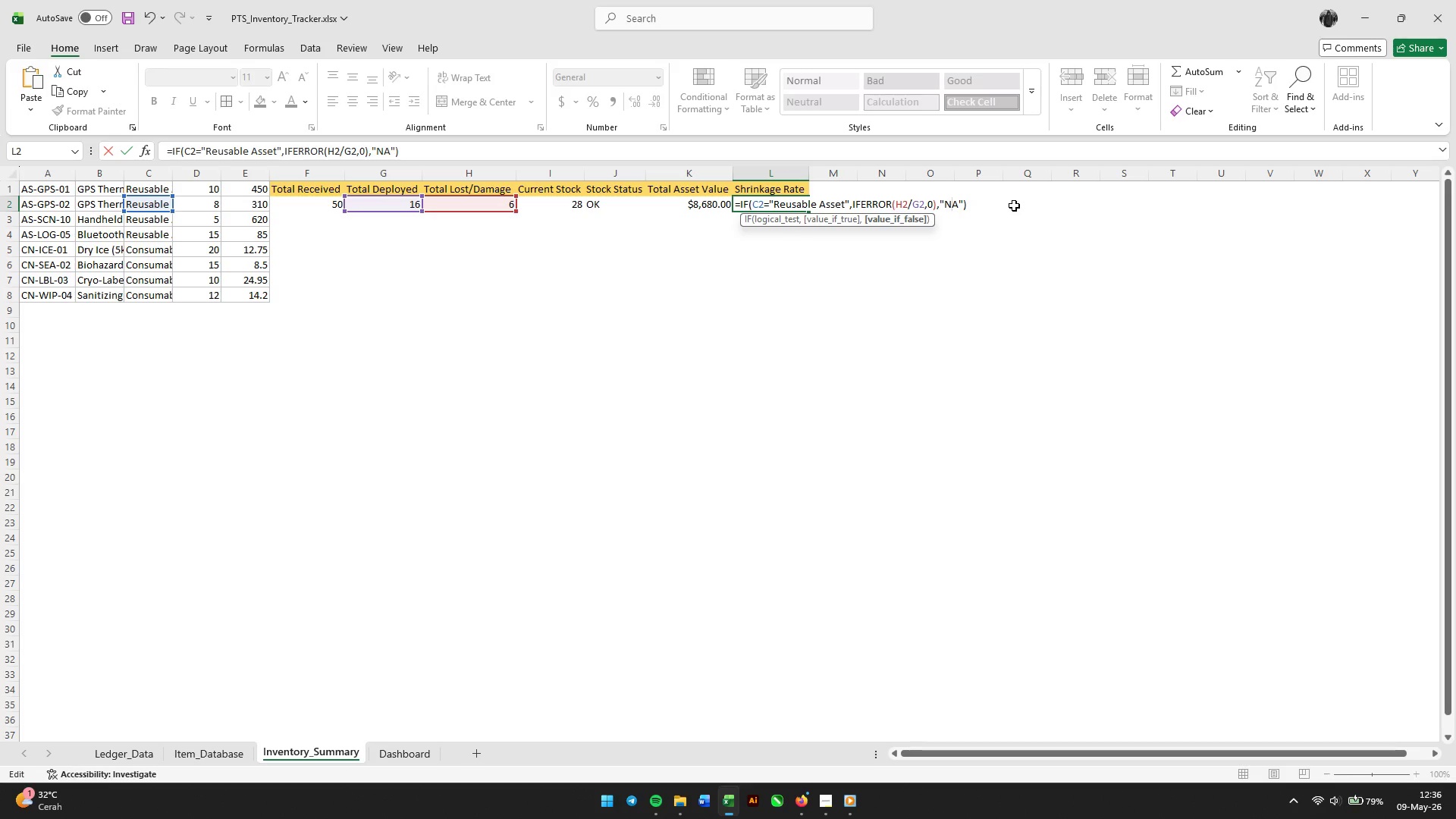 
key(Slash)
 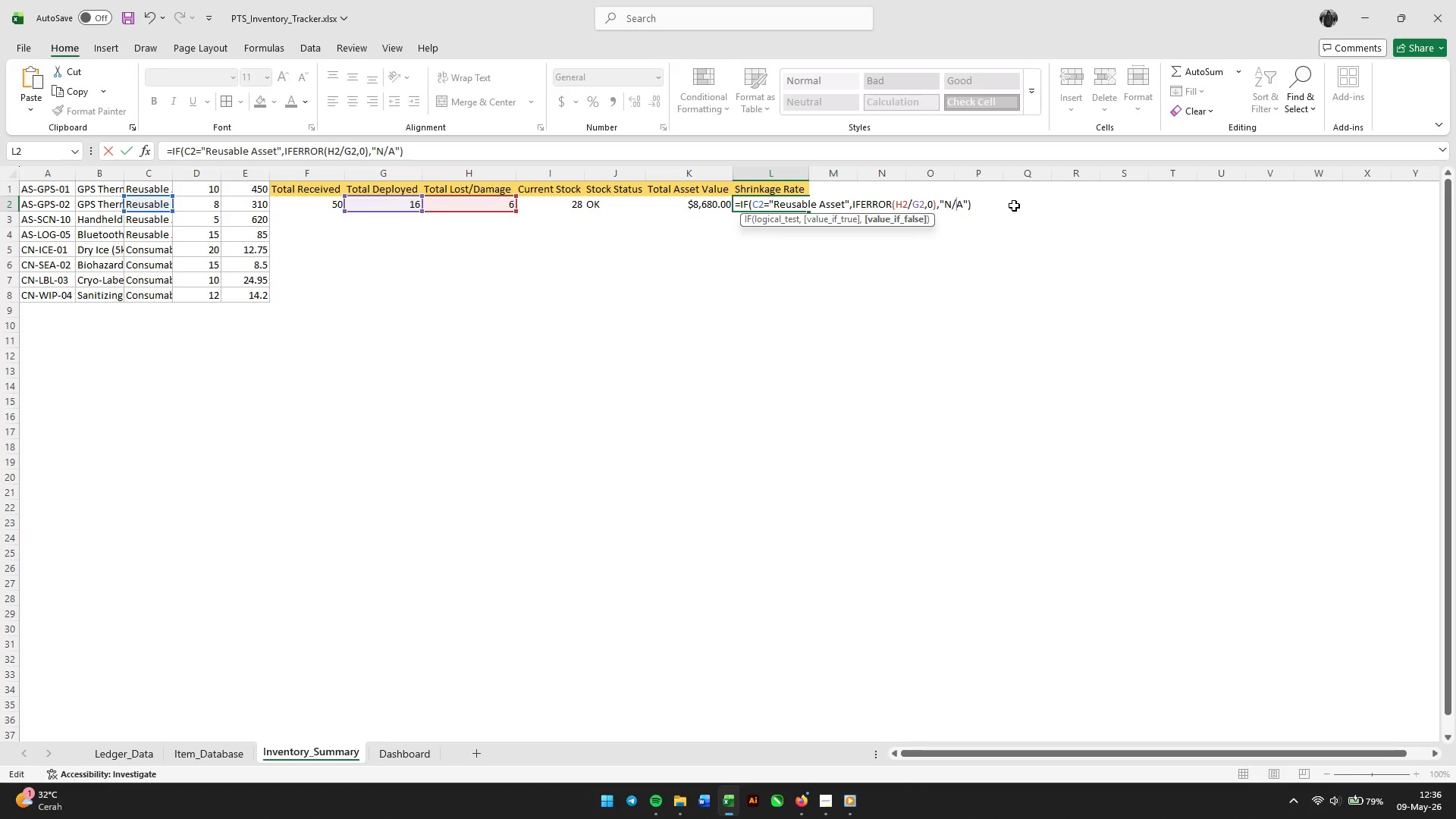 
key(Enter)
 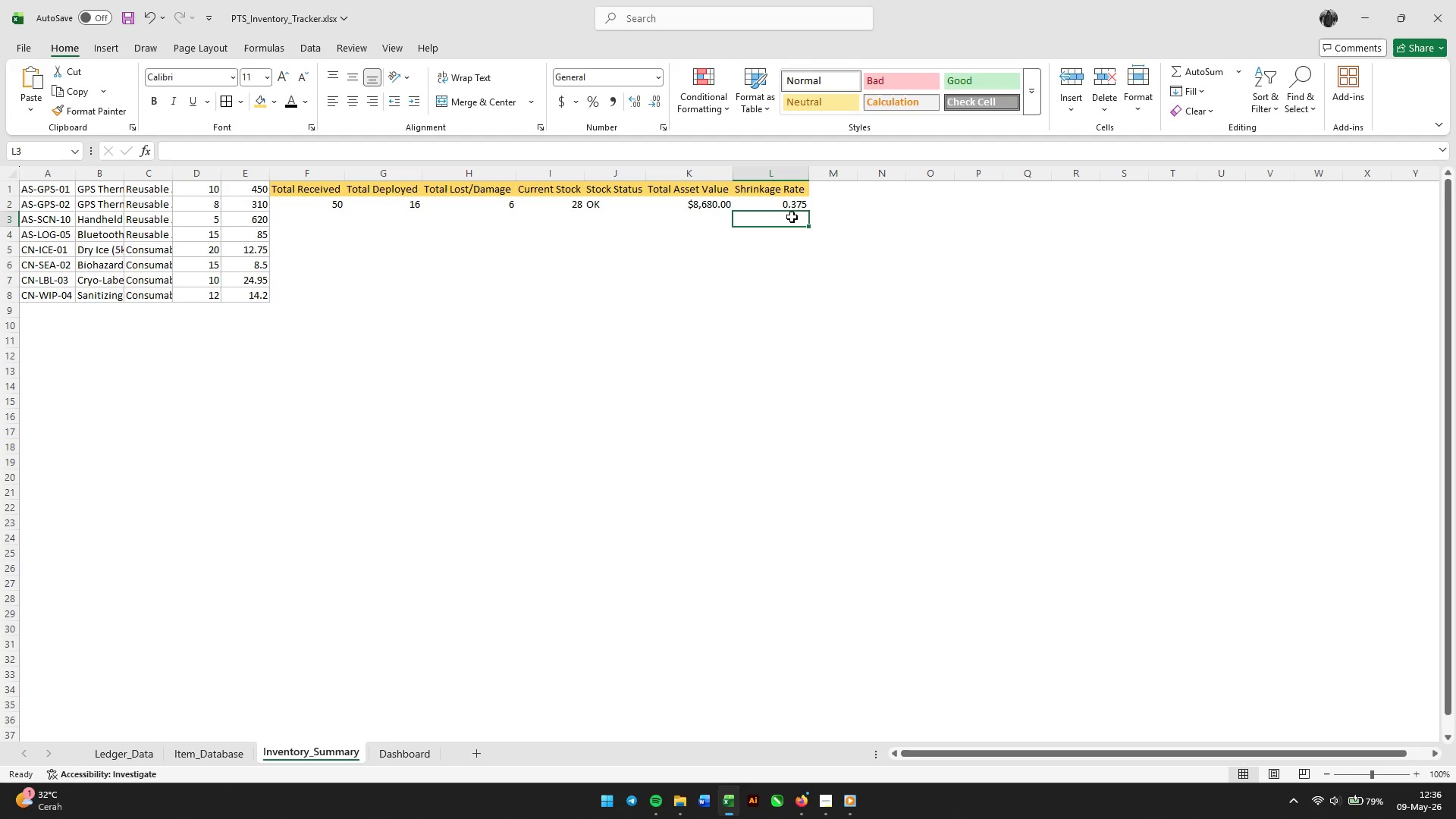 
double_click([792, 203])
 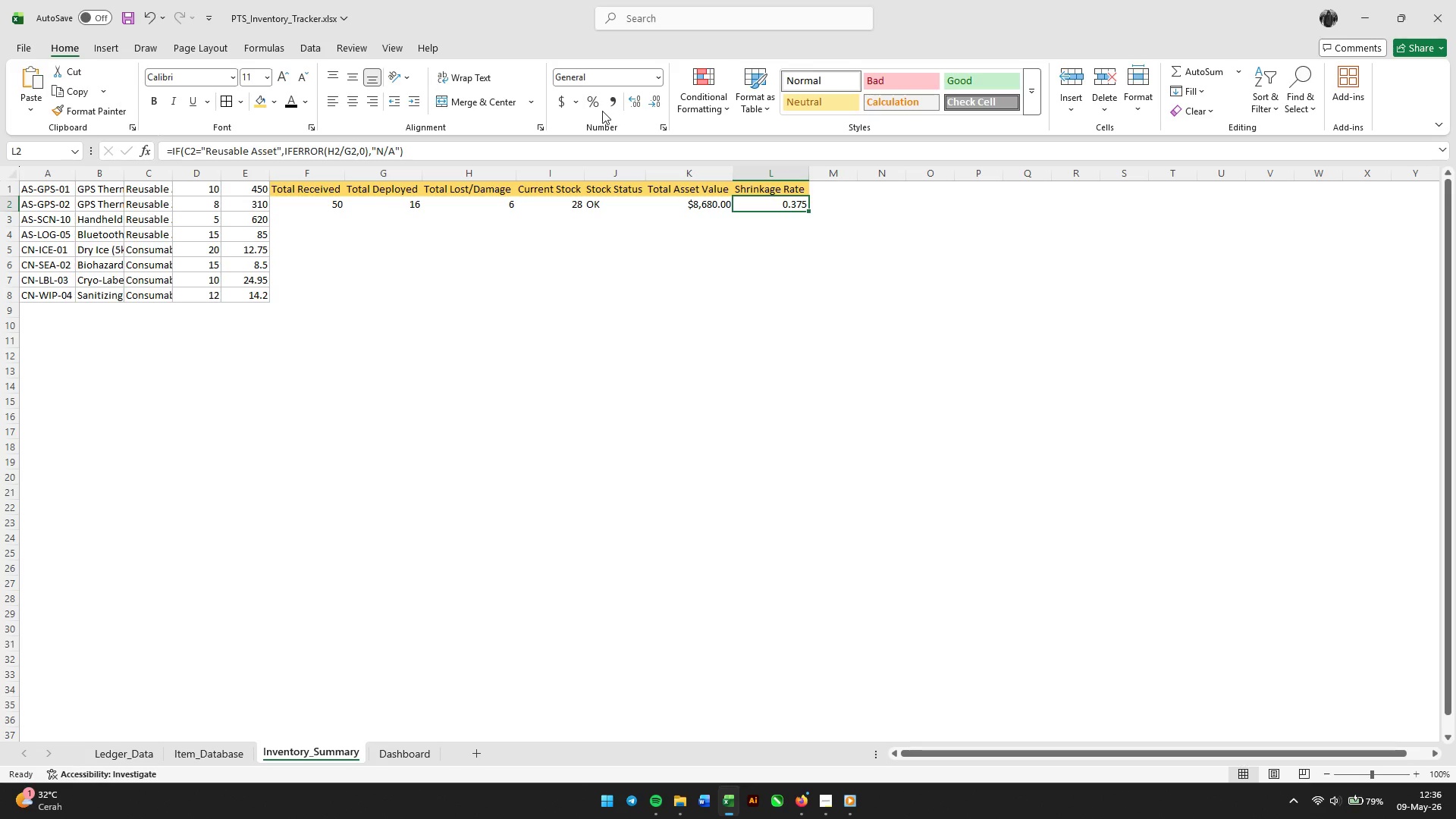 
left_click([598, 103])
 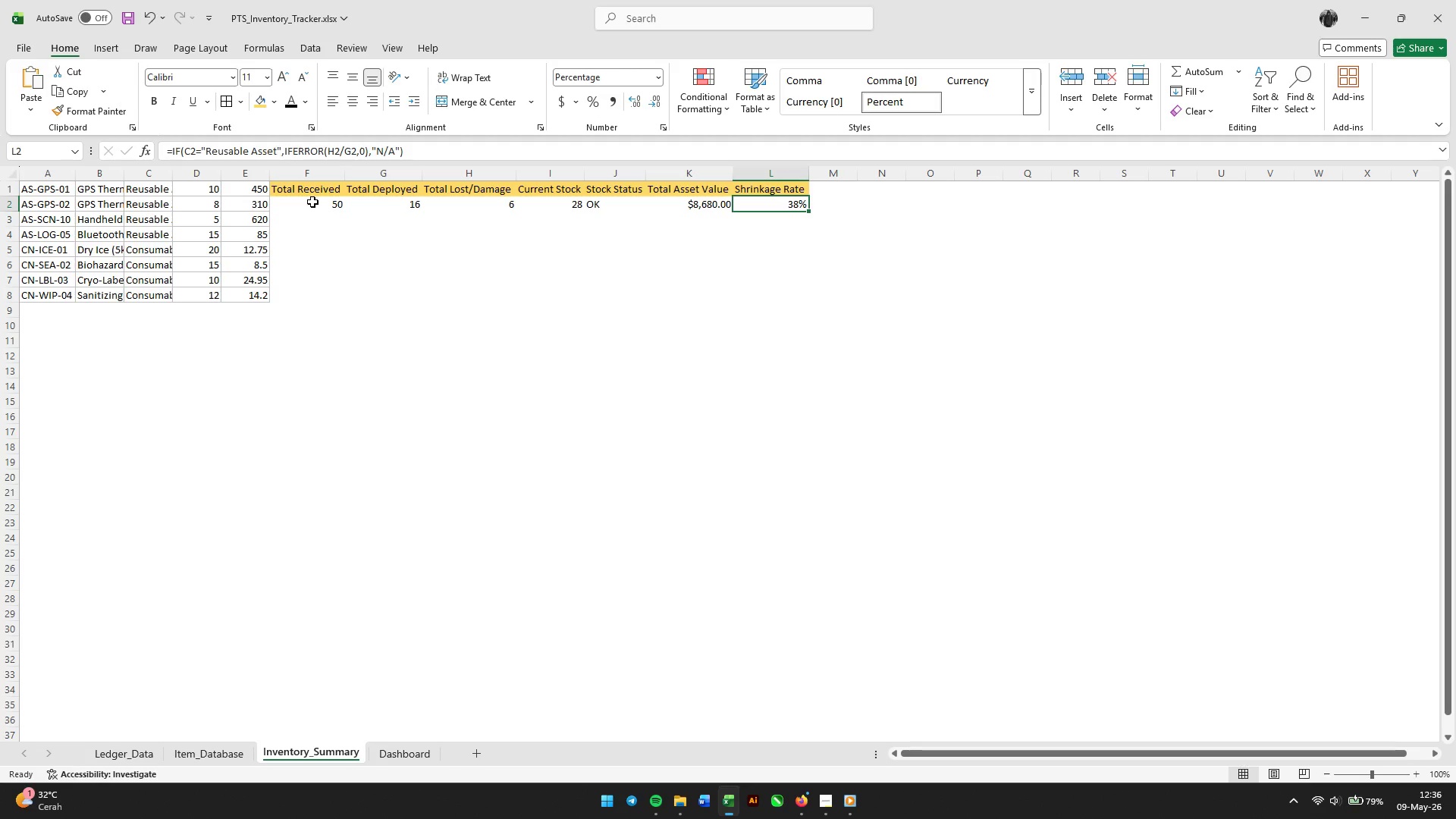 
wait(6.75)
 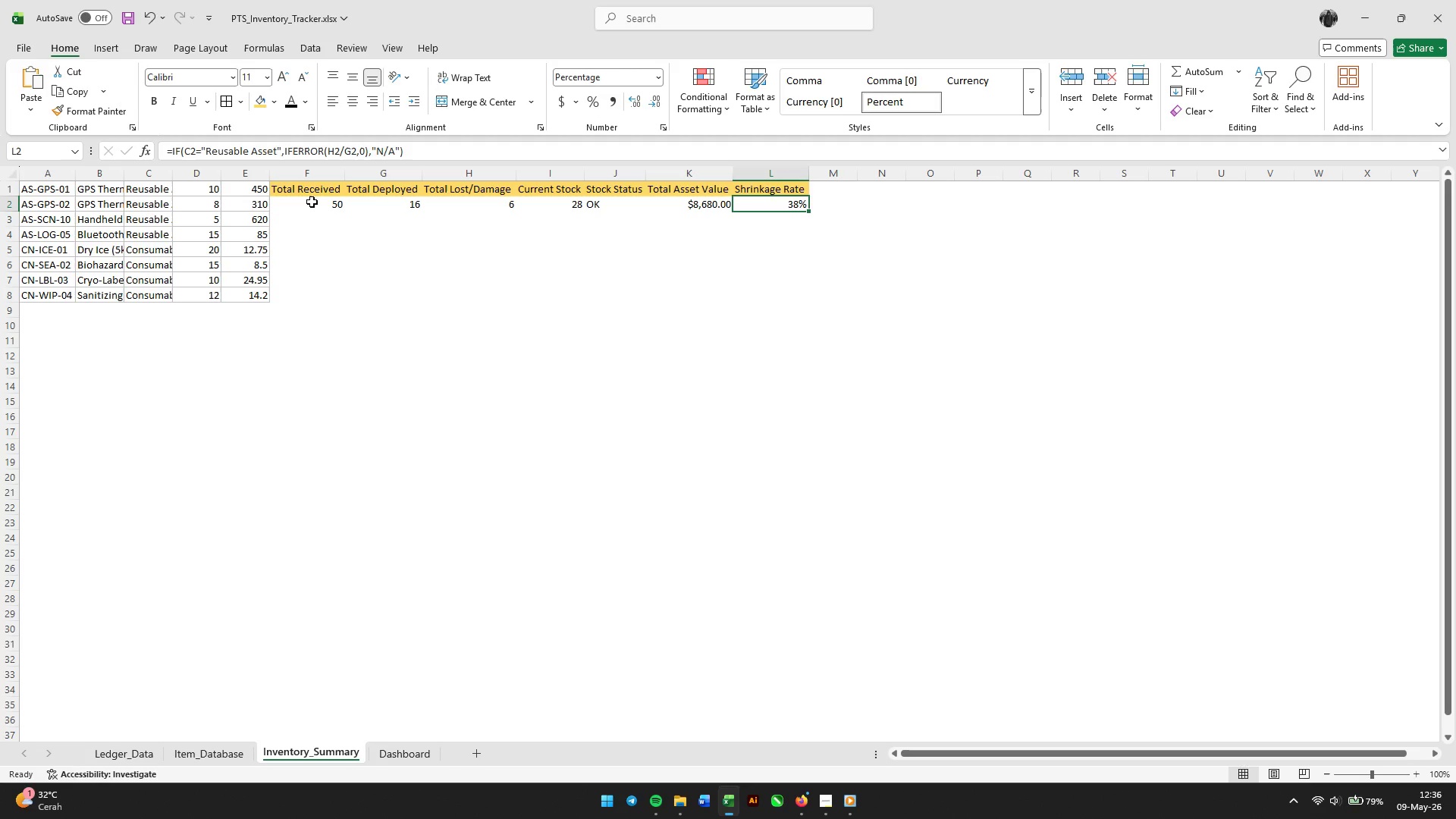 
left_click([312, 202])
 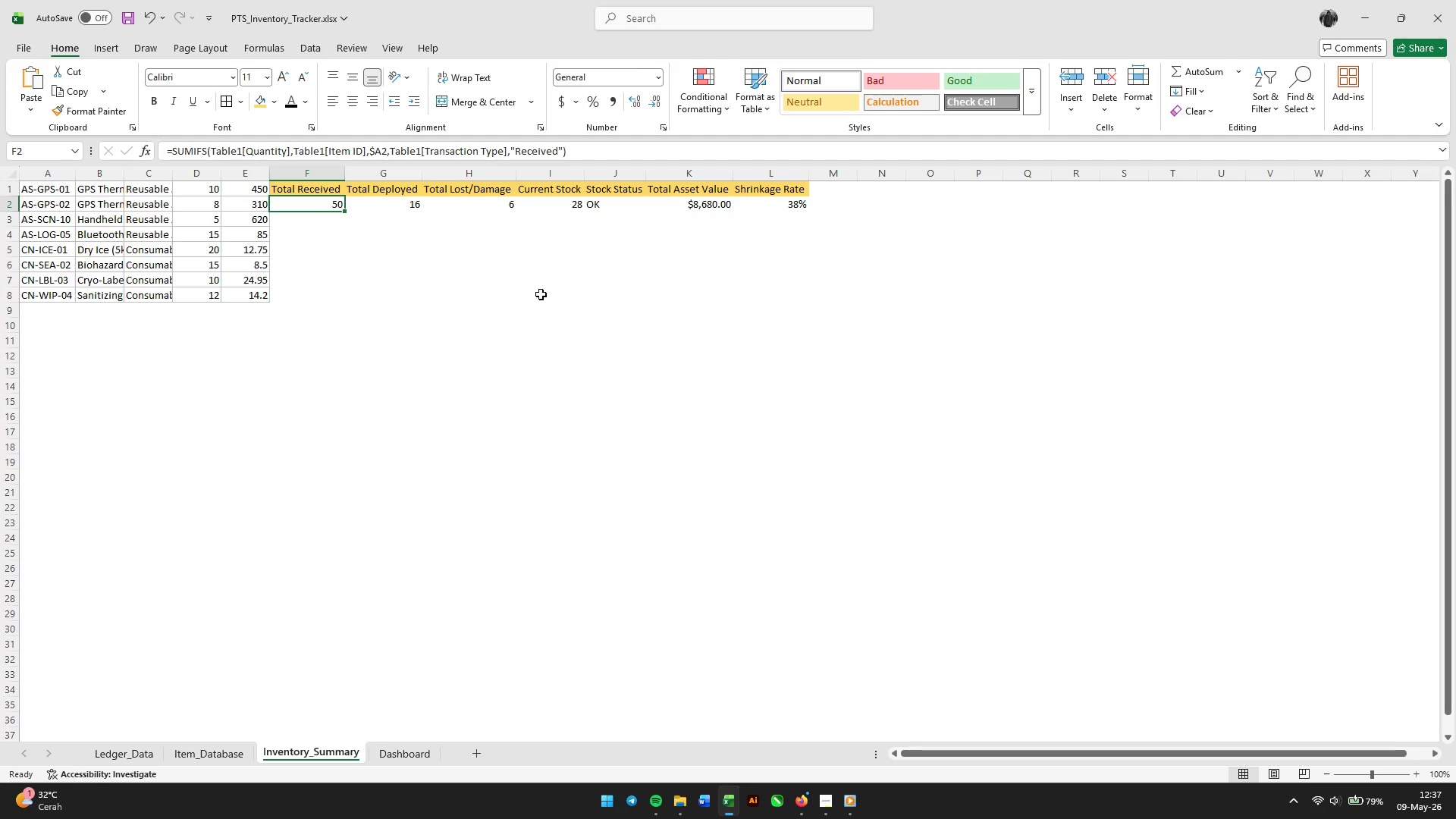 
wait(15.78)
 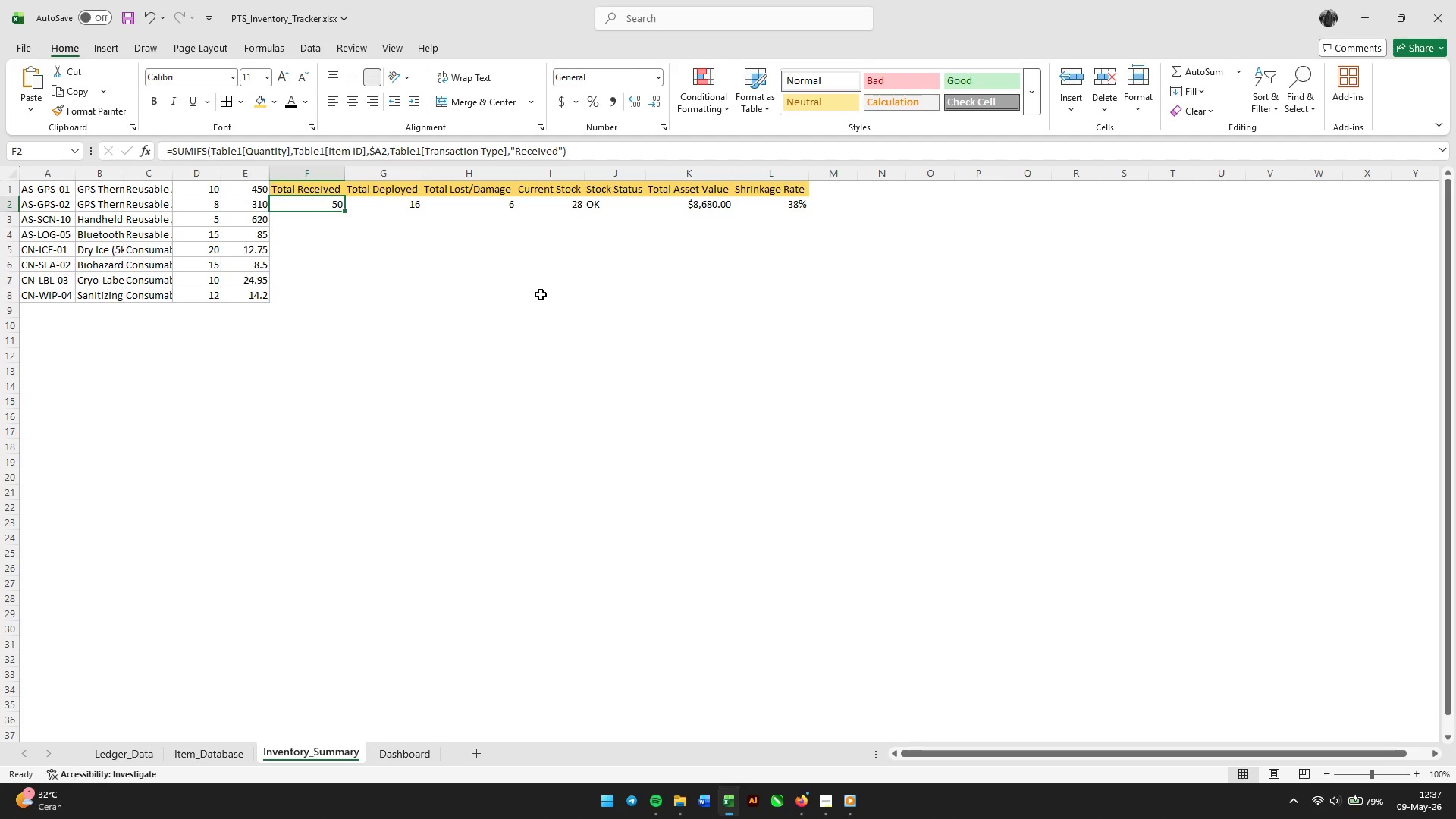 
left_click([412, 234])
 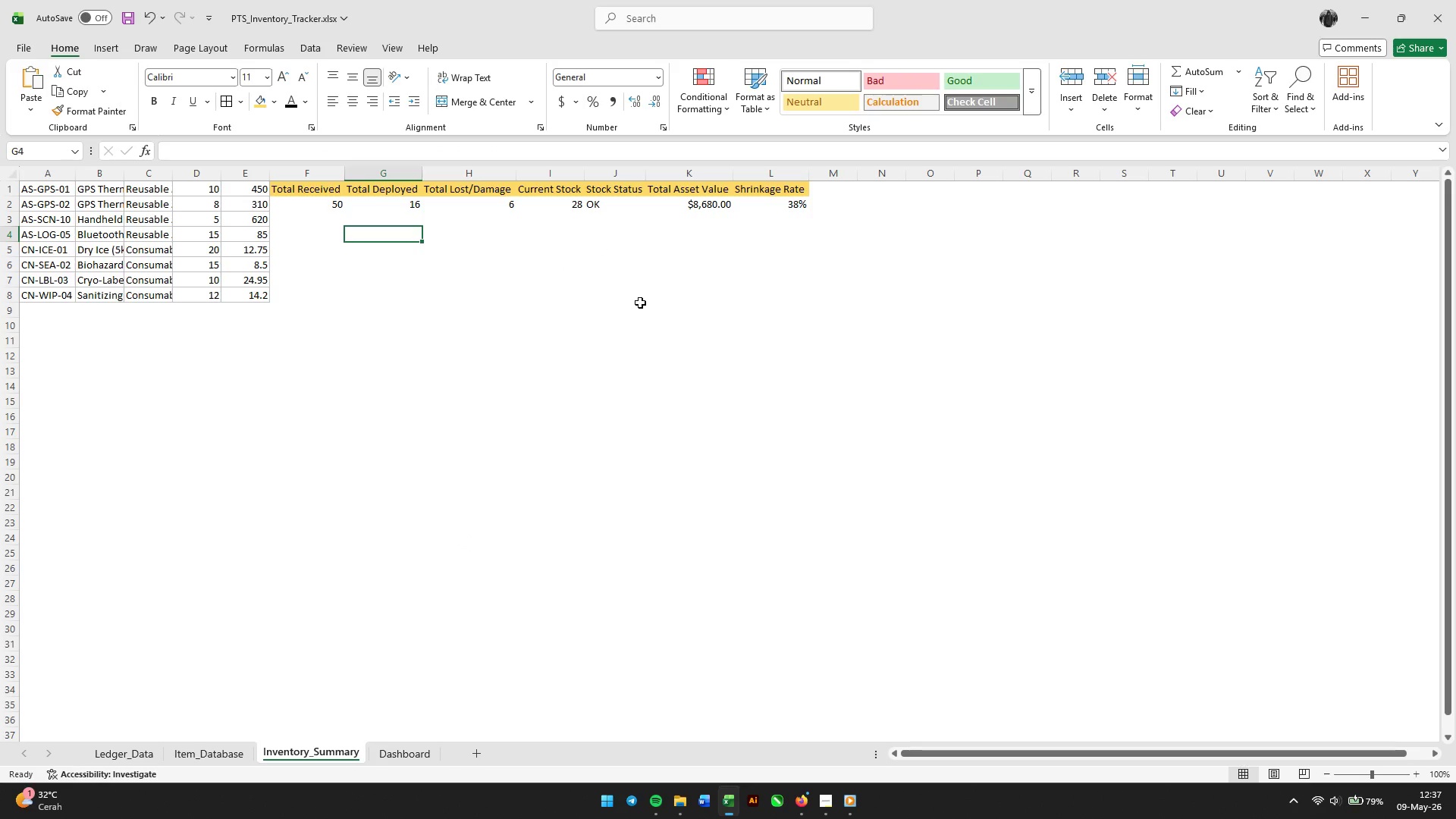 
wait(10.28)
 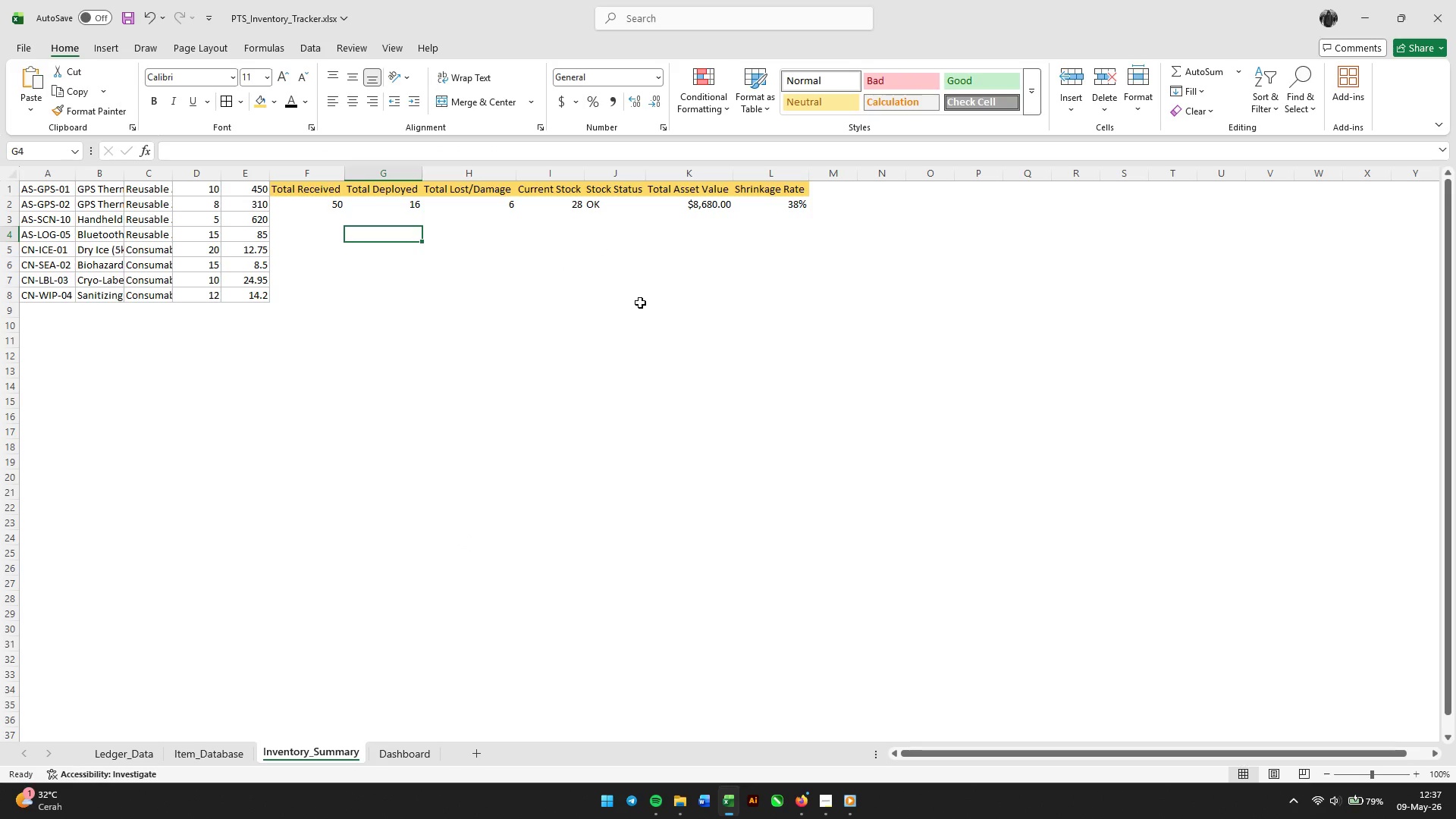 
left_click([560, 204])
 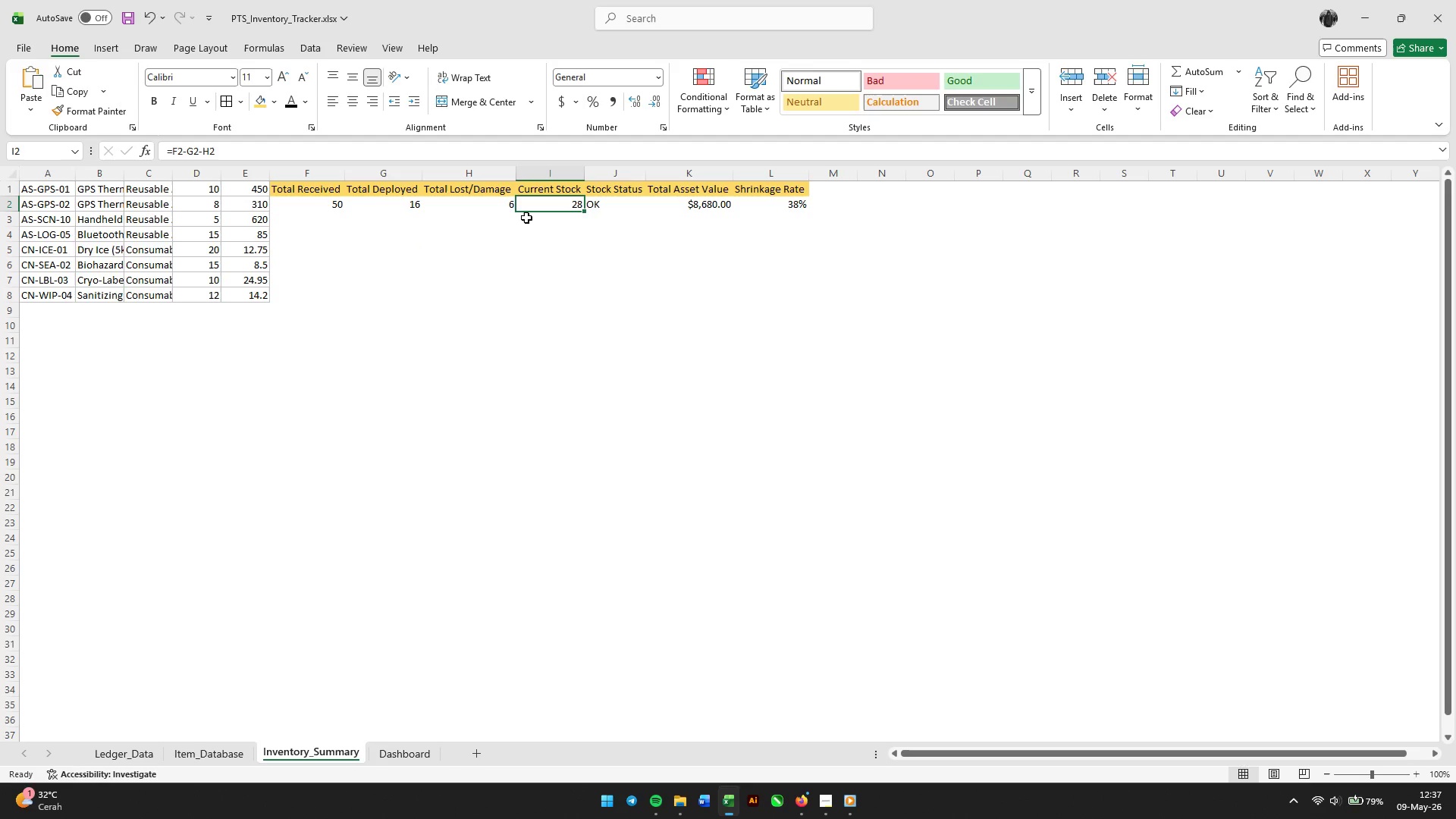 
wait(5.52)
 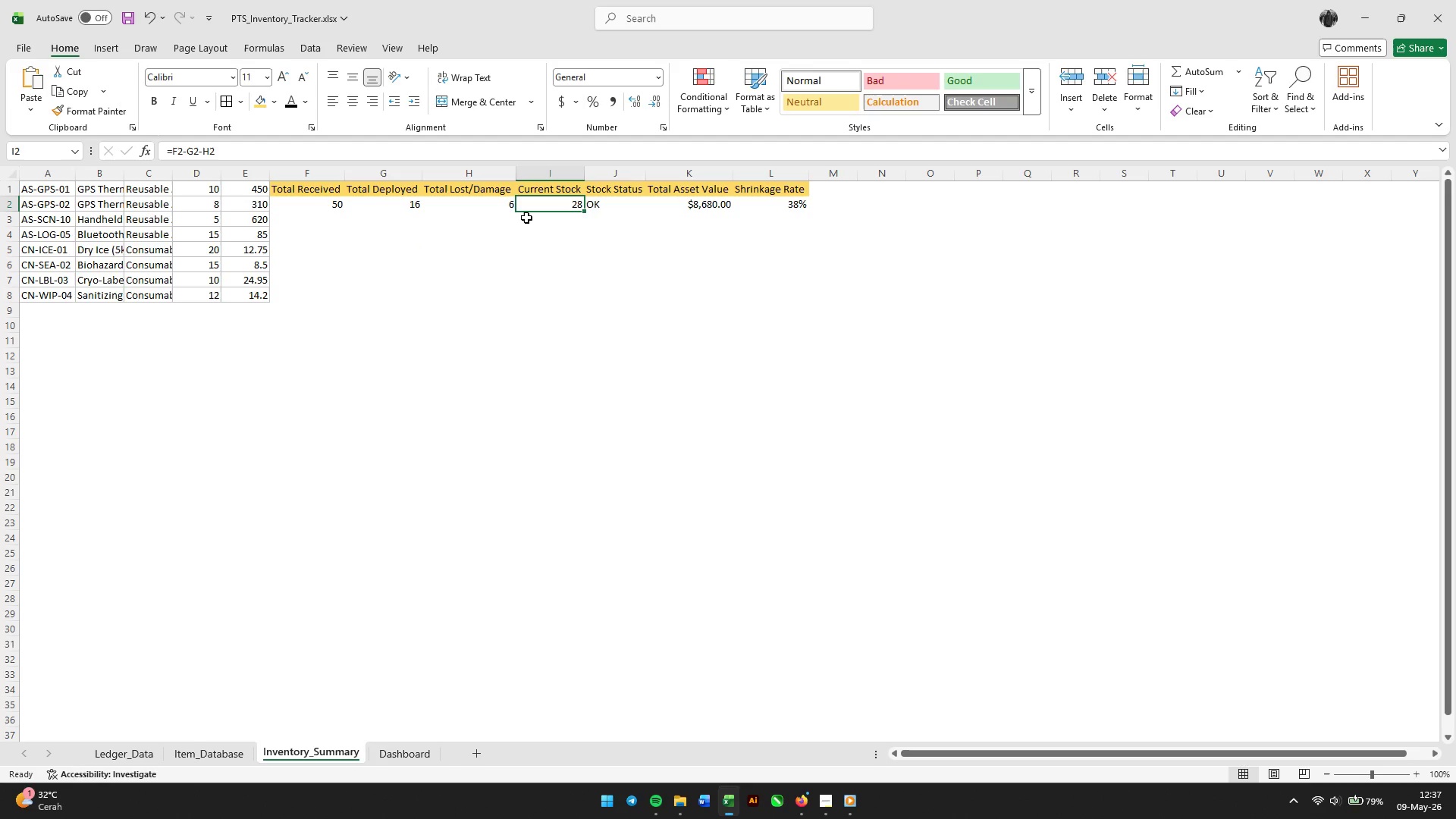 
left_click_drag(start_coordinate=[547, 201], to_coordinate=[533, 306])
 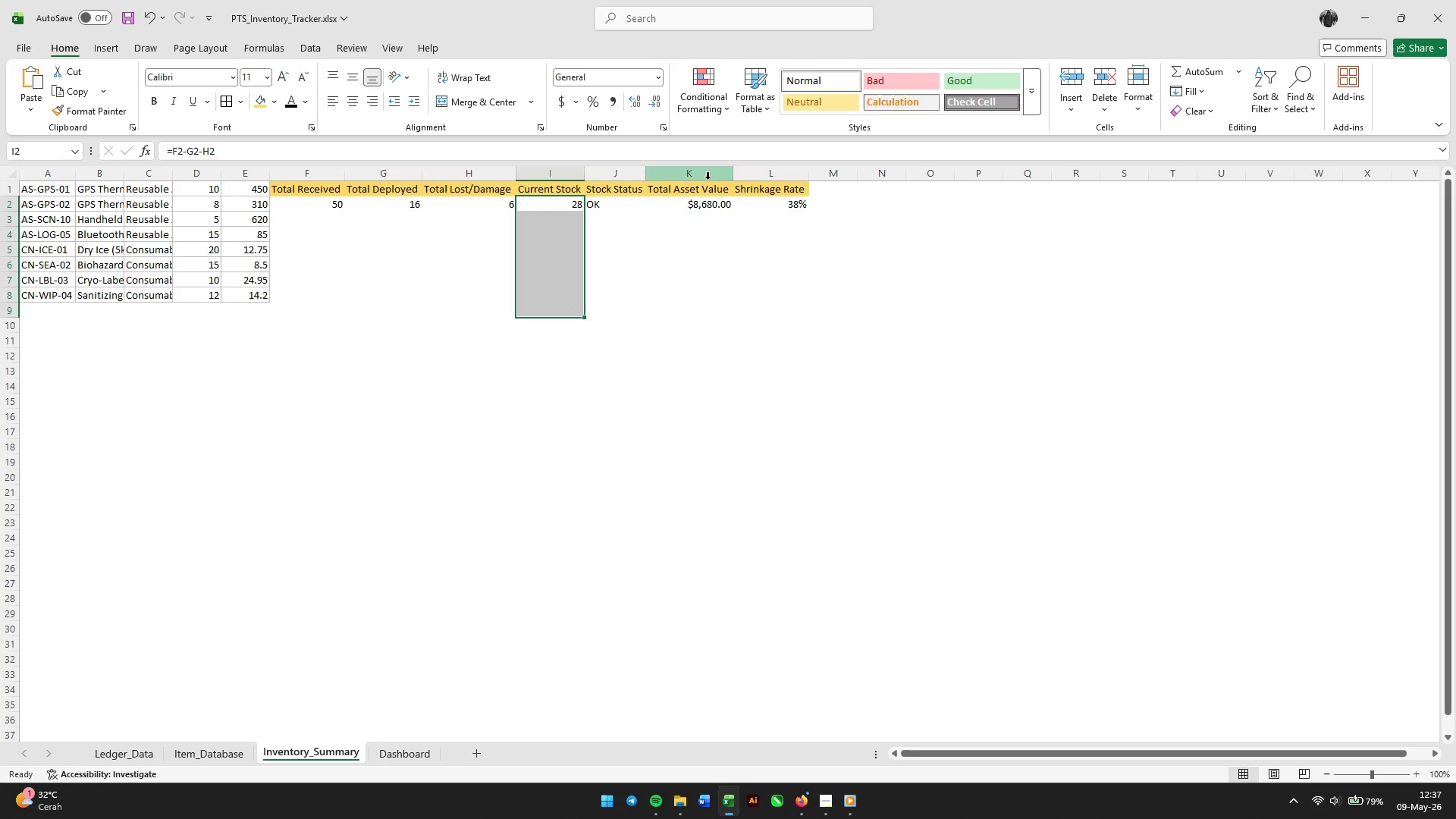 
wait(8.05)
 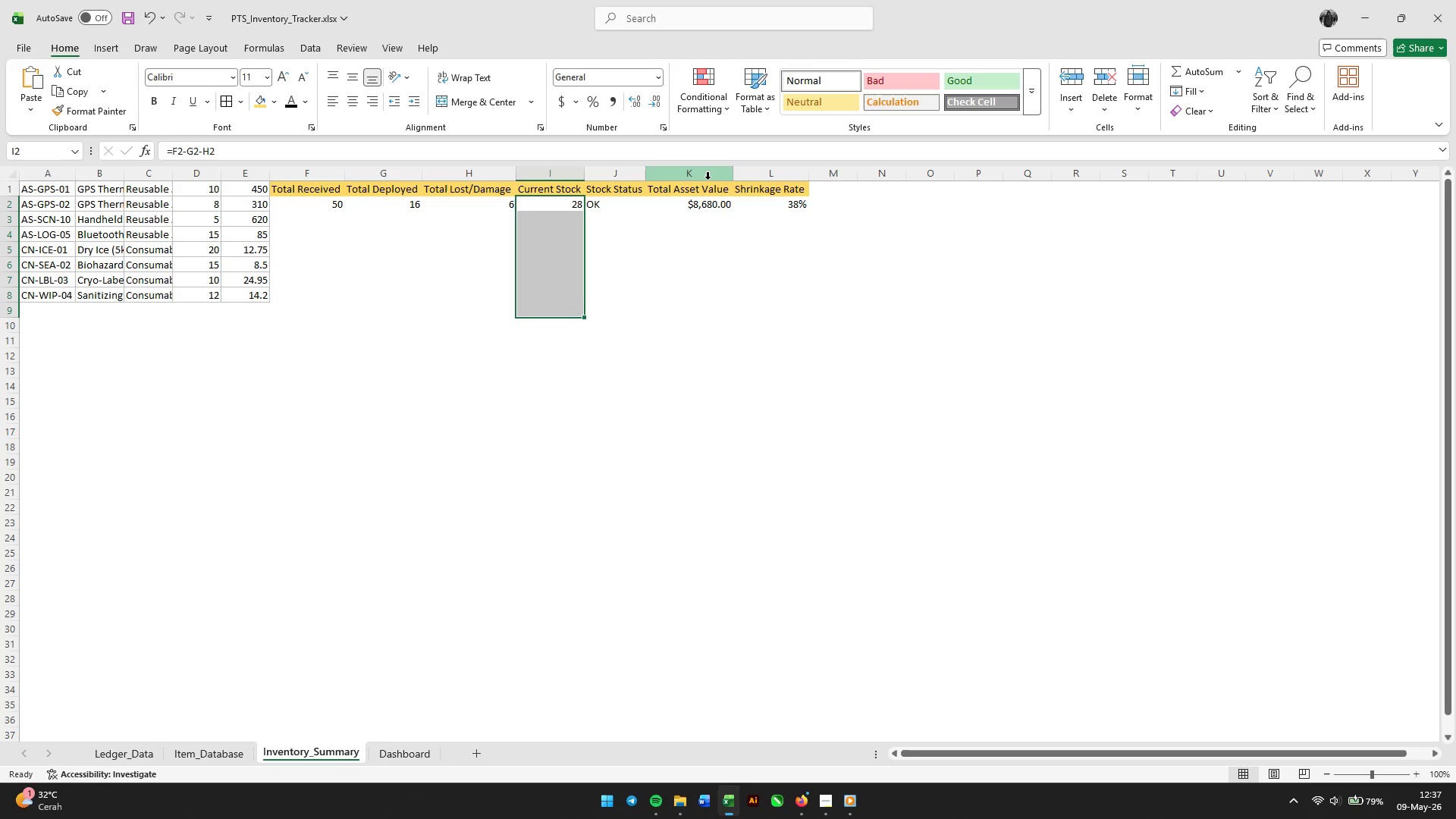 
left_click([711, 109])
 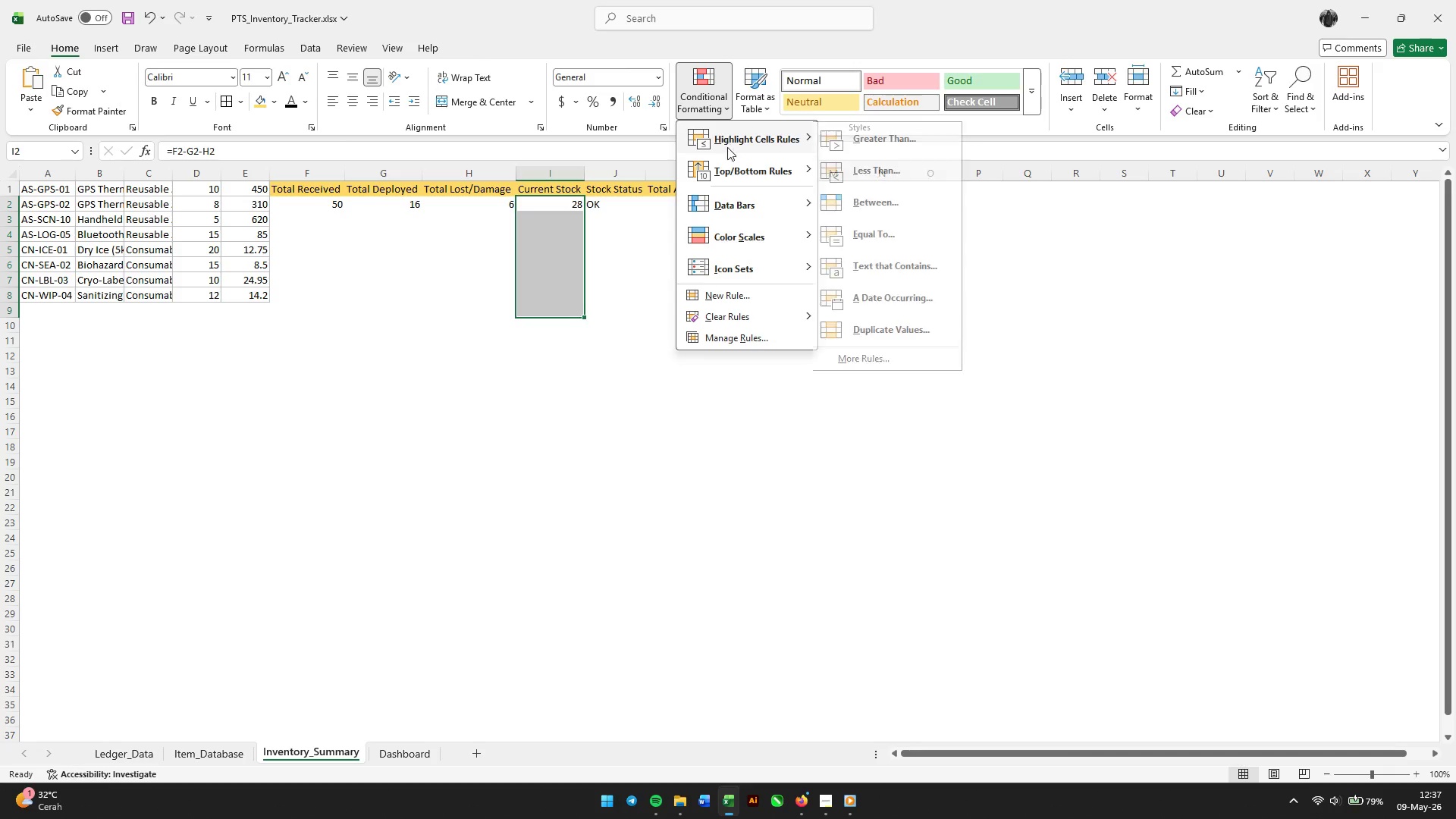 
left_click([760, 135])
 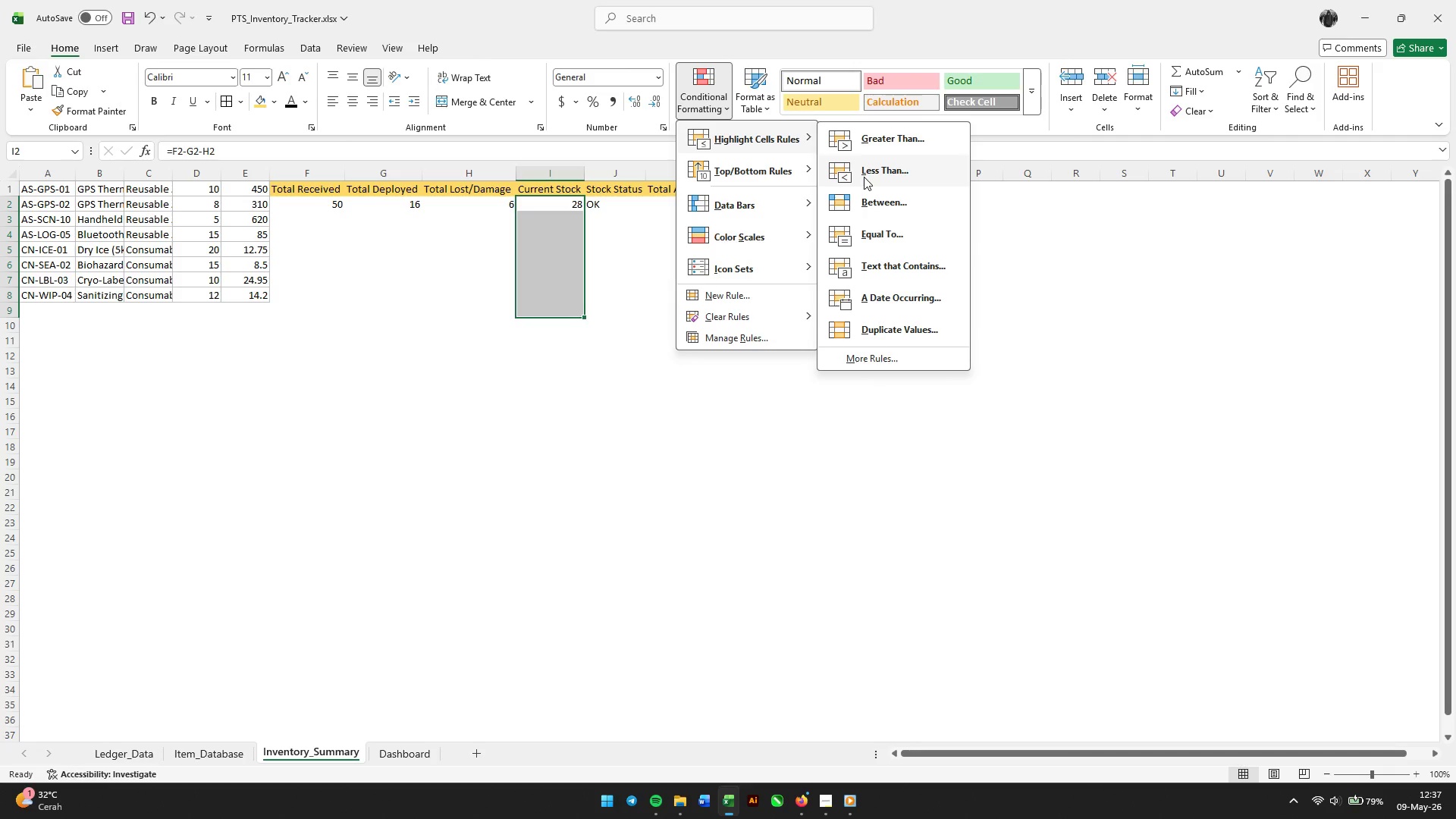 
left_click([864, 177])
 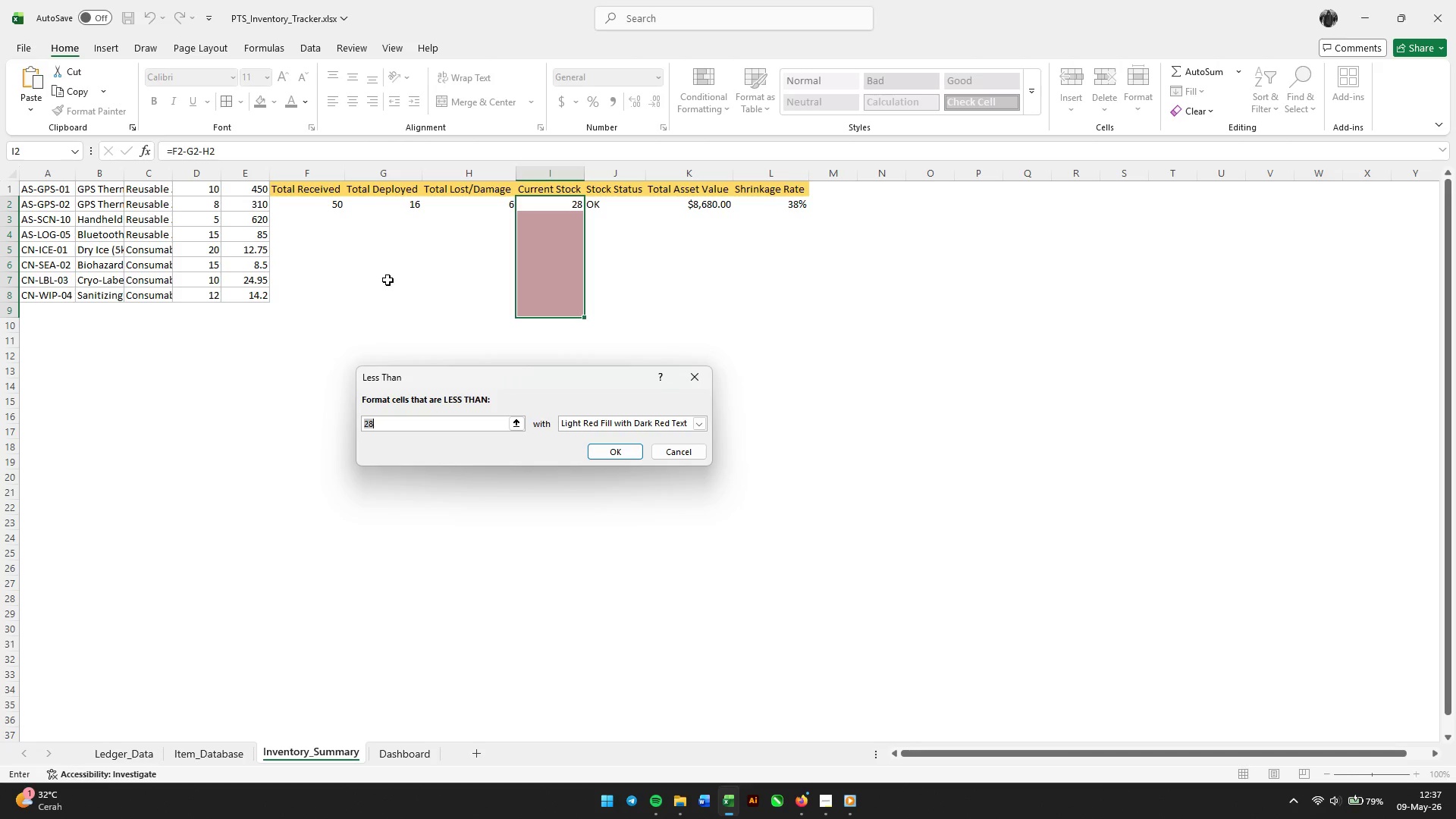 
wait(15.84)
 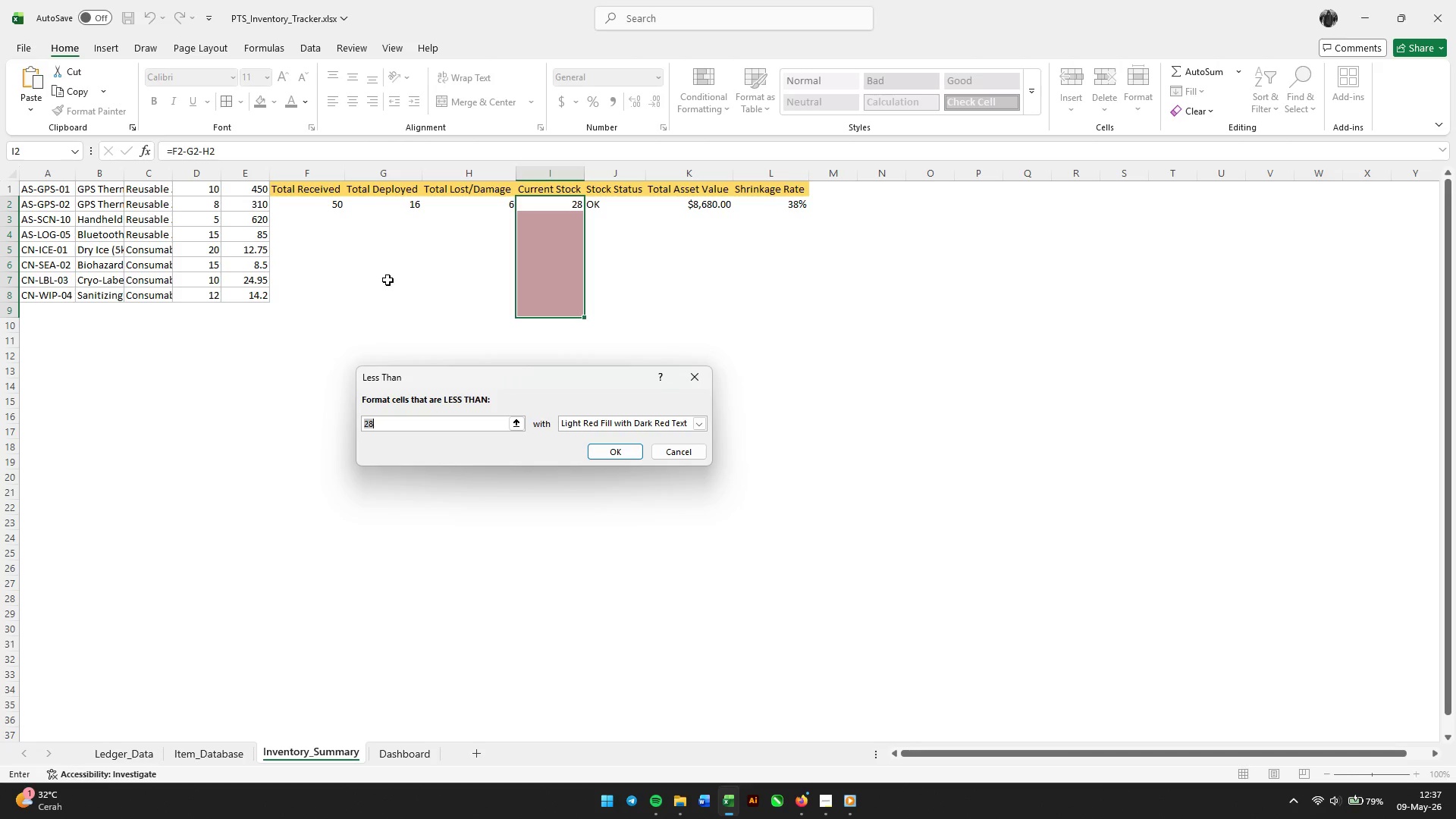 
left_click([206, 192])
 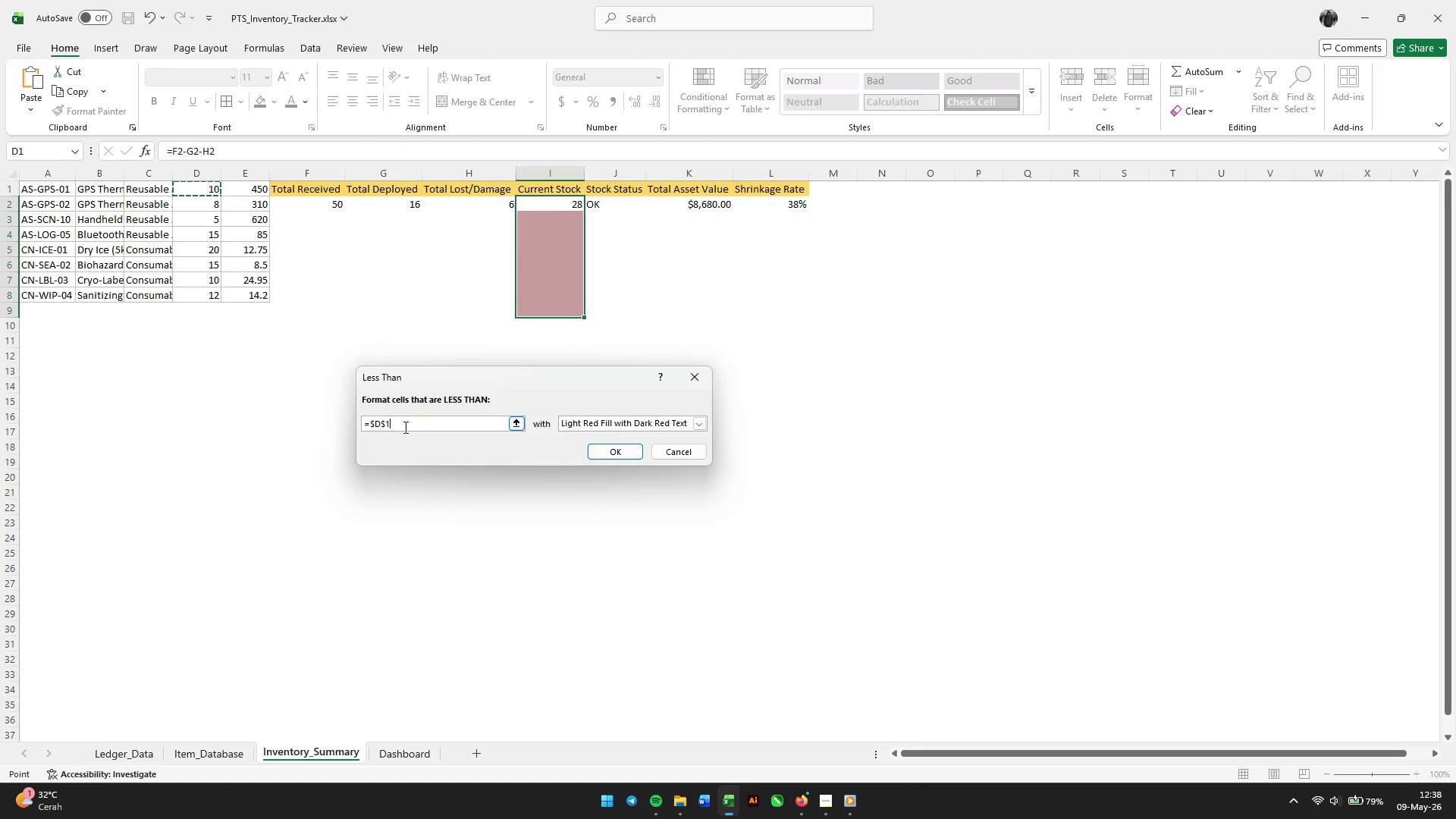 
wait(6.02)
 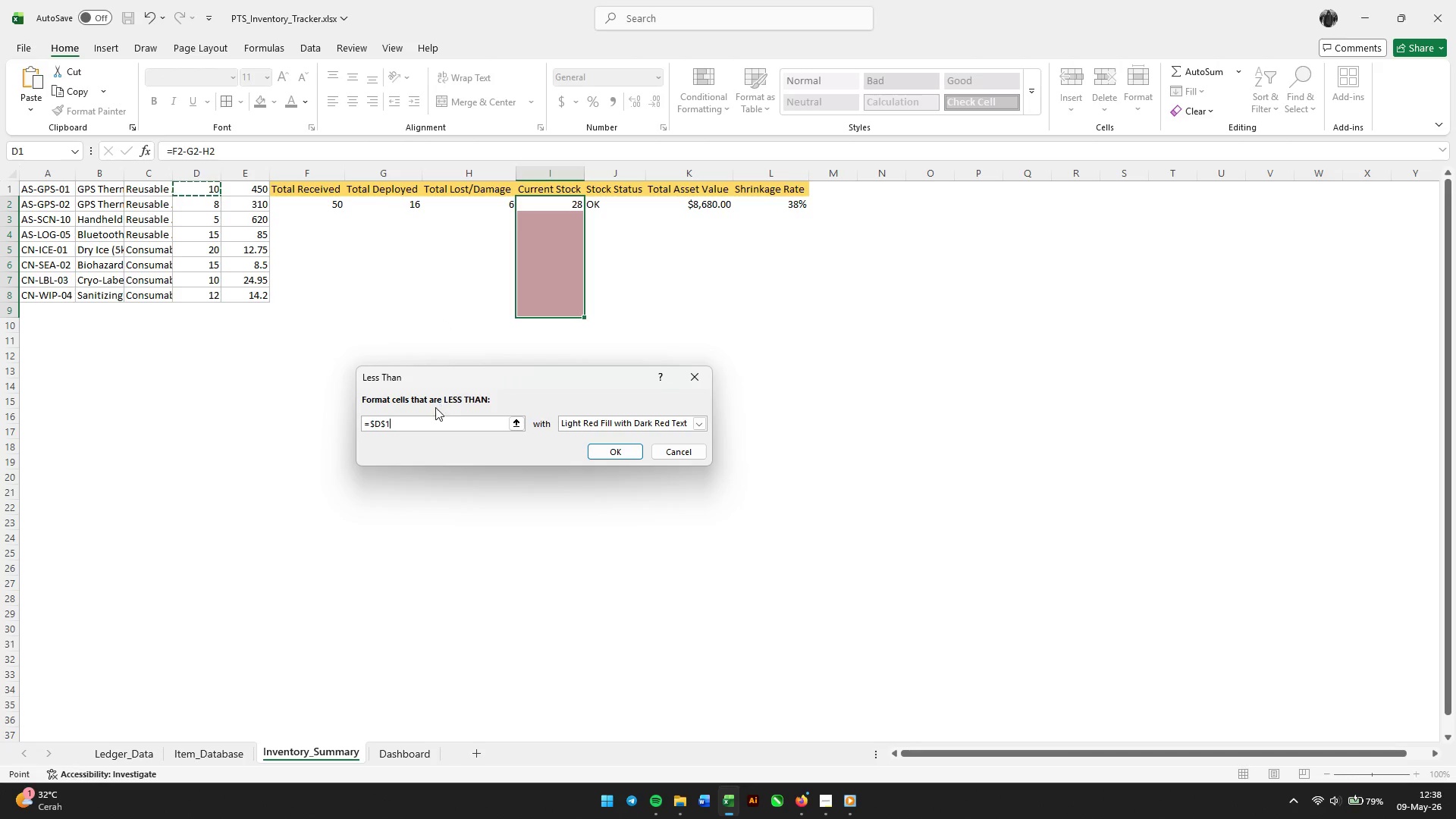 
left_click([384, 425])
 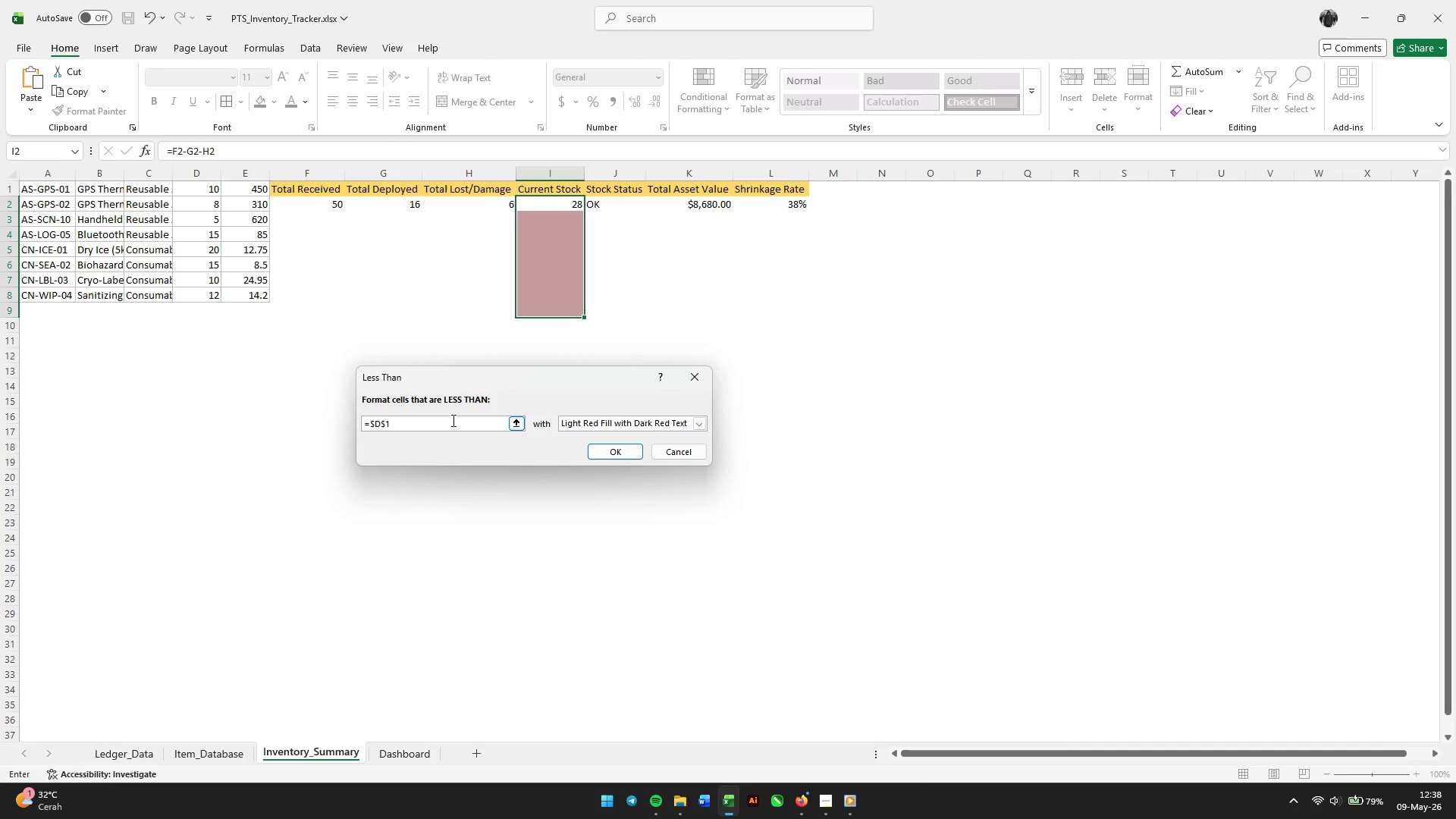 
key(Backspace)
 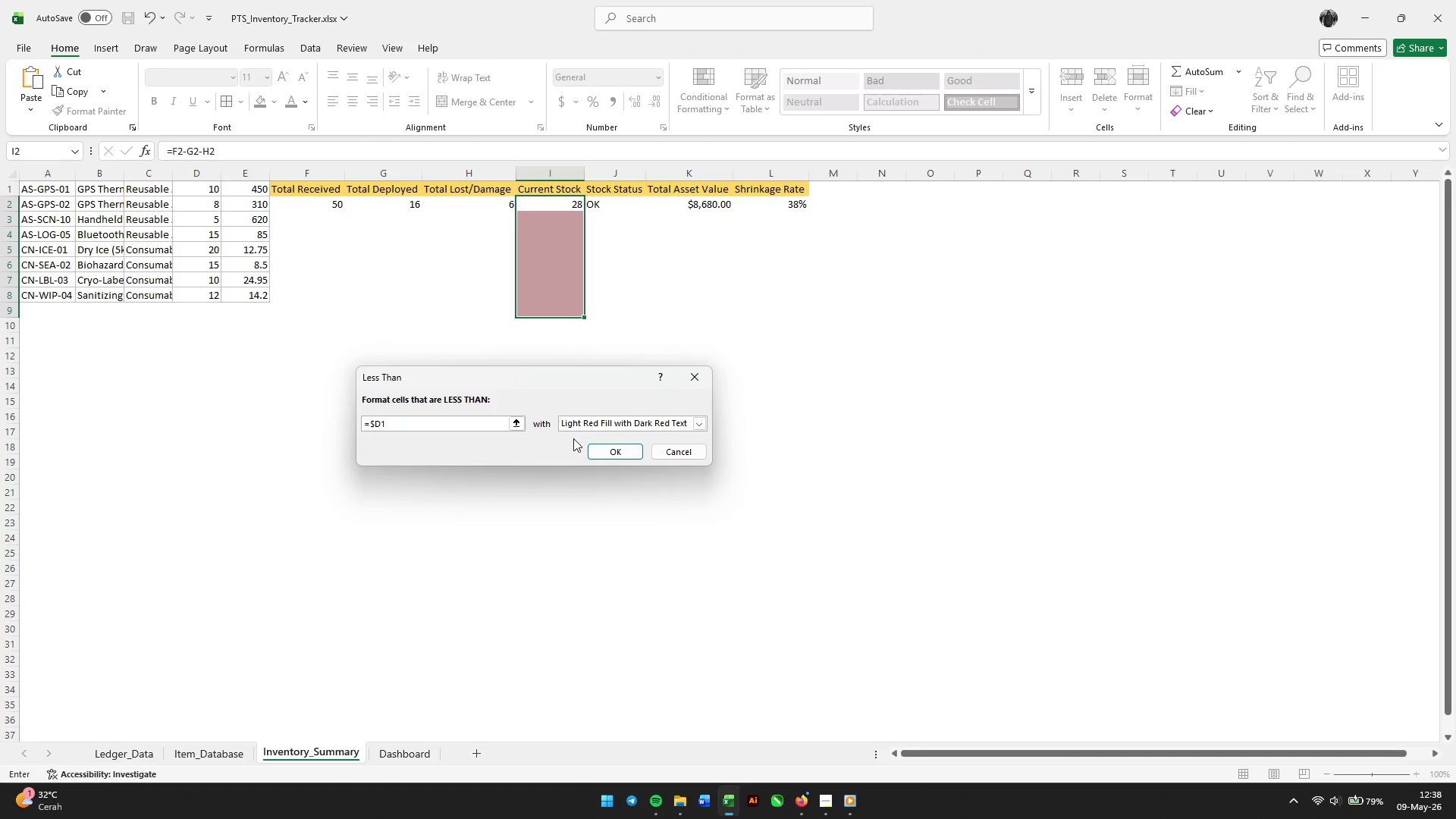 
wait(5.34)
 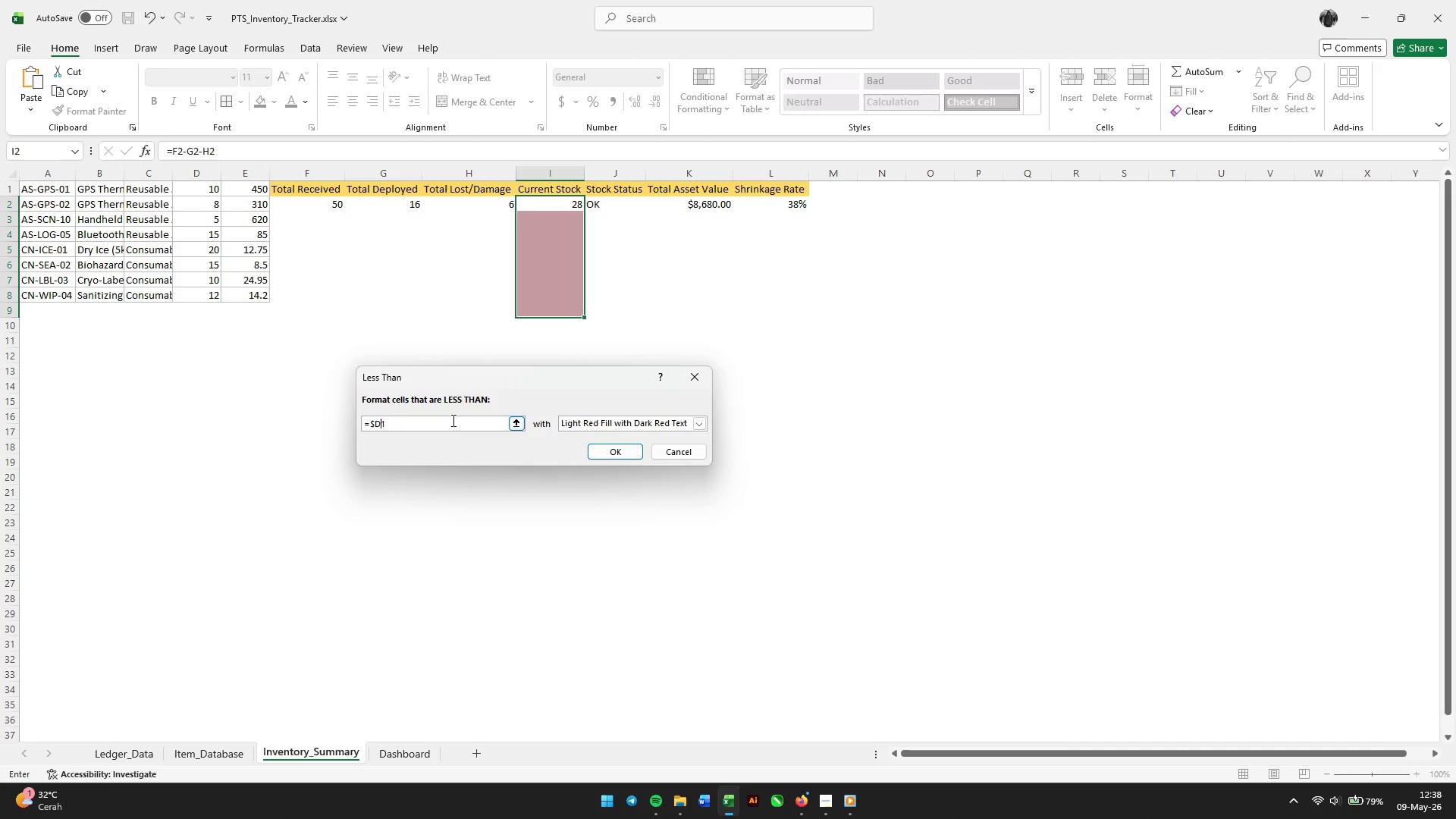 
left_click([596, 447])
 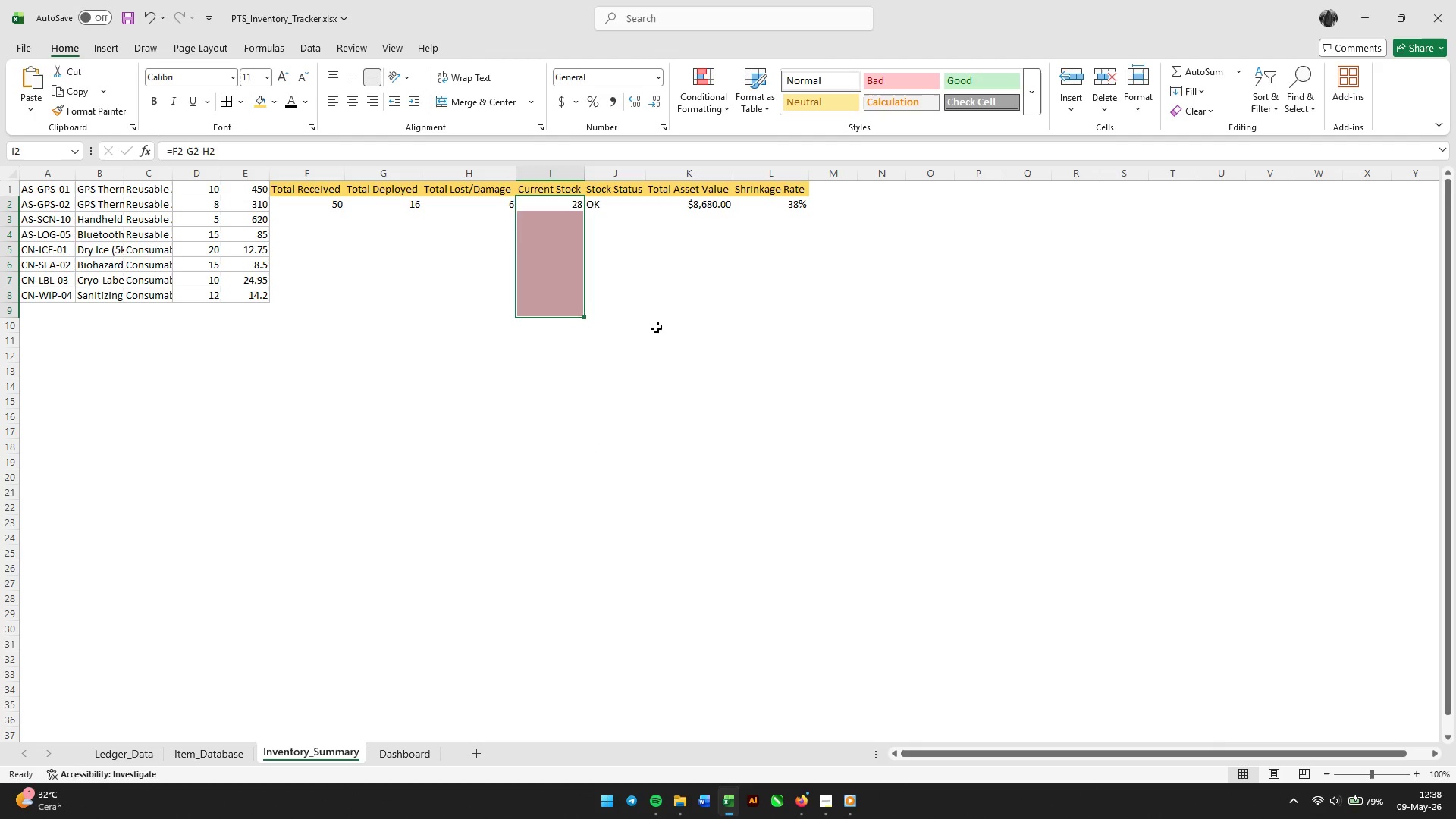 
left_click([656, 327])
 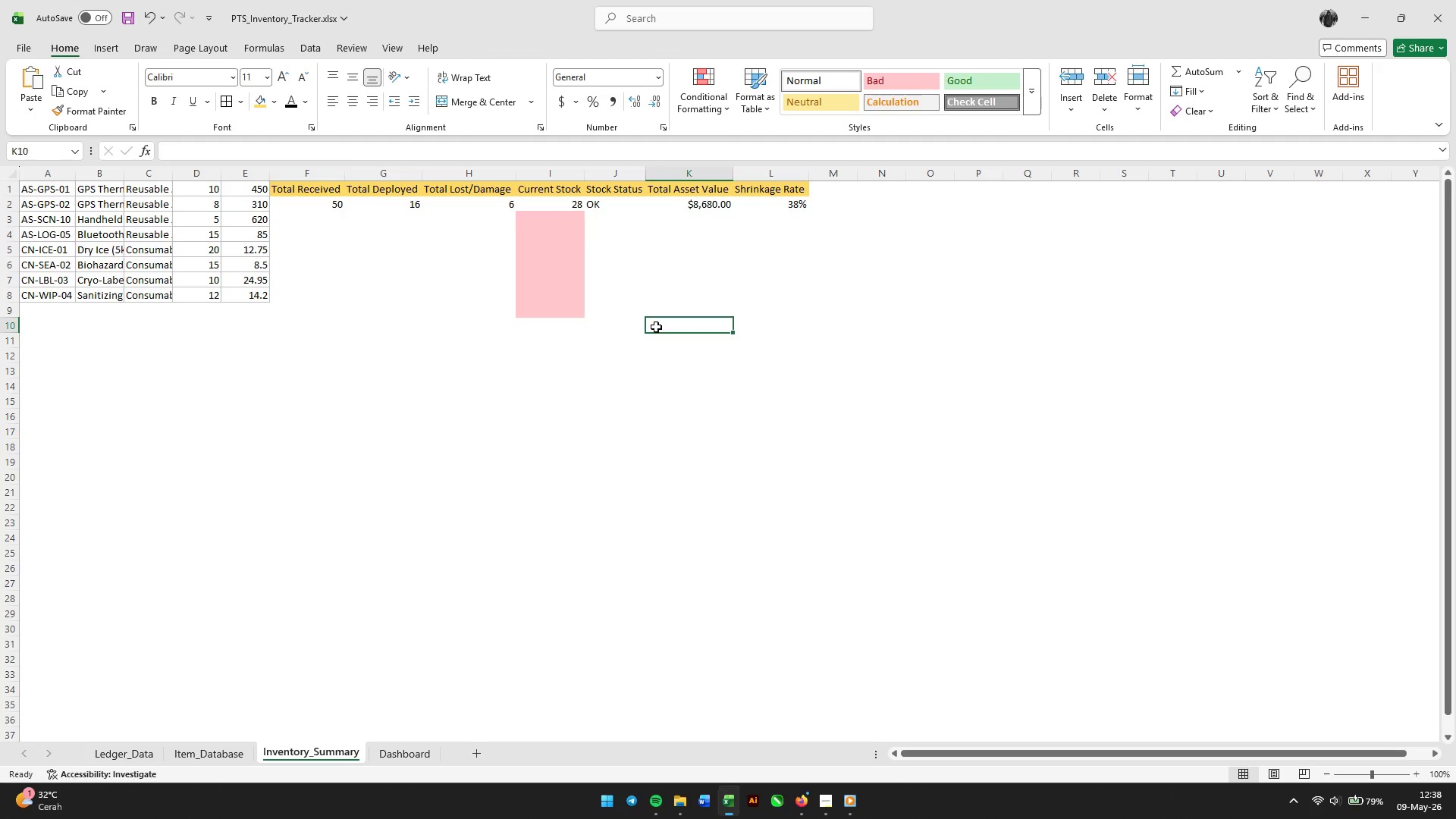 
left_click([638, 260])
 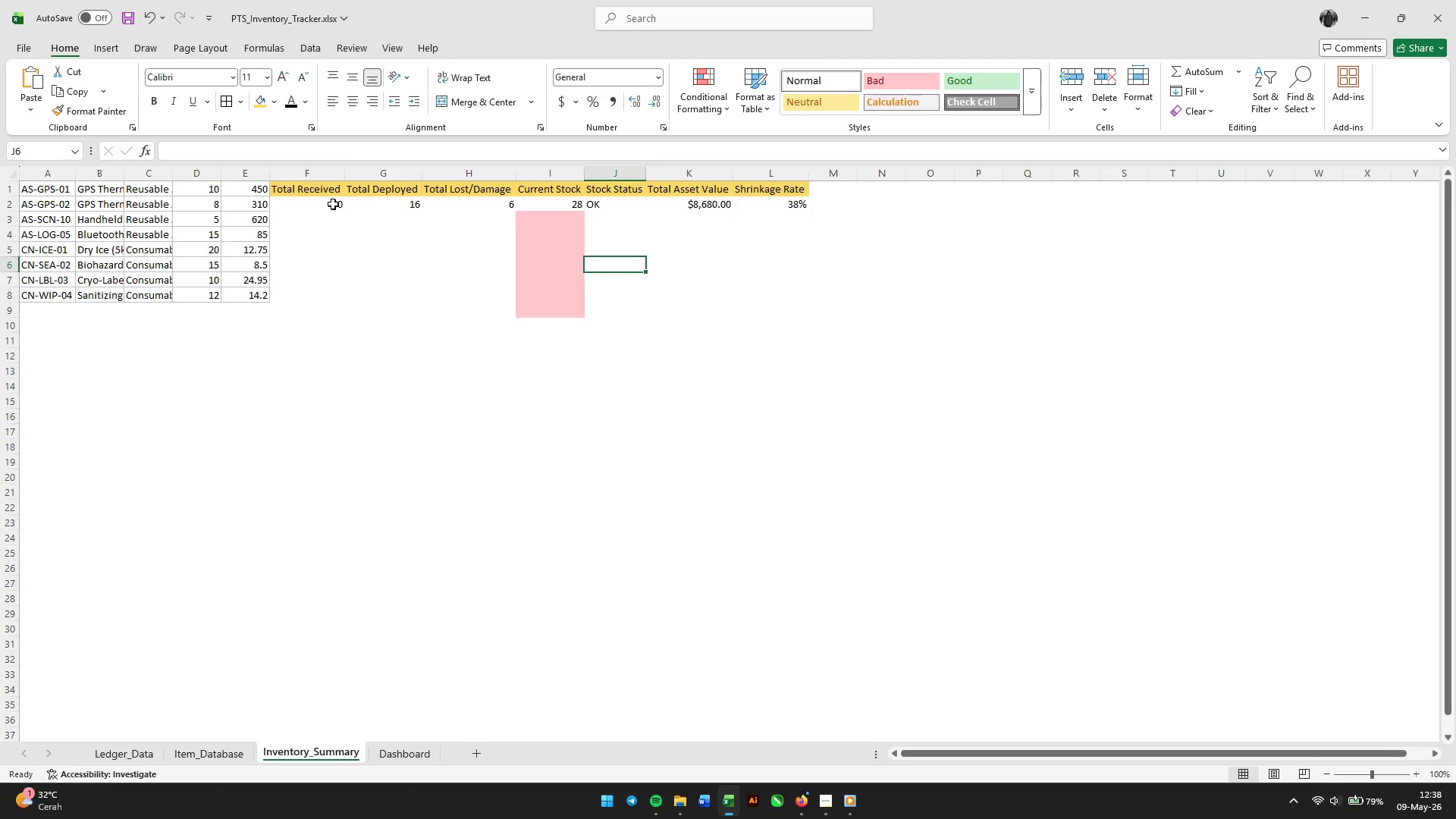 
left_click([309, 205])
 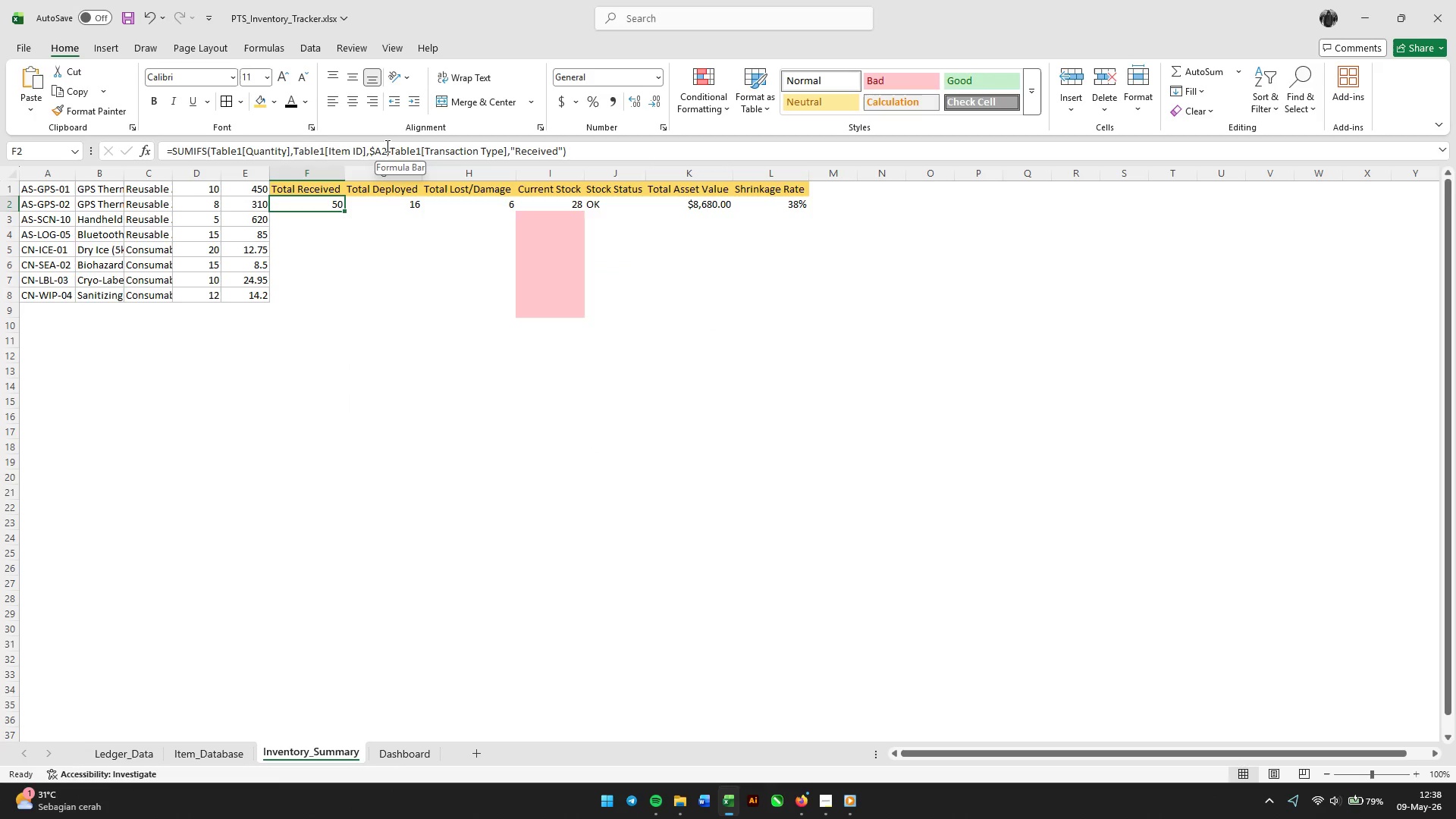 
wait(5.19)
 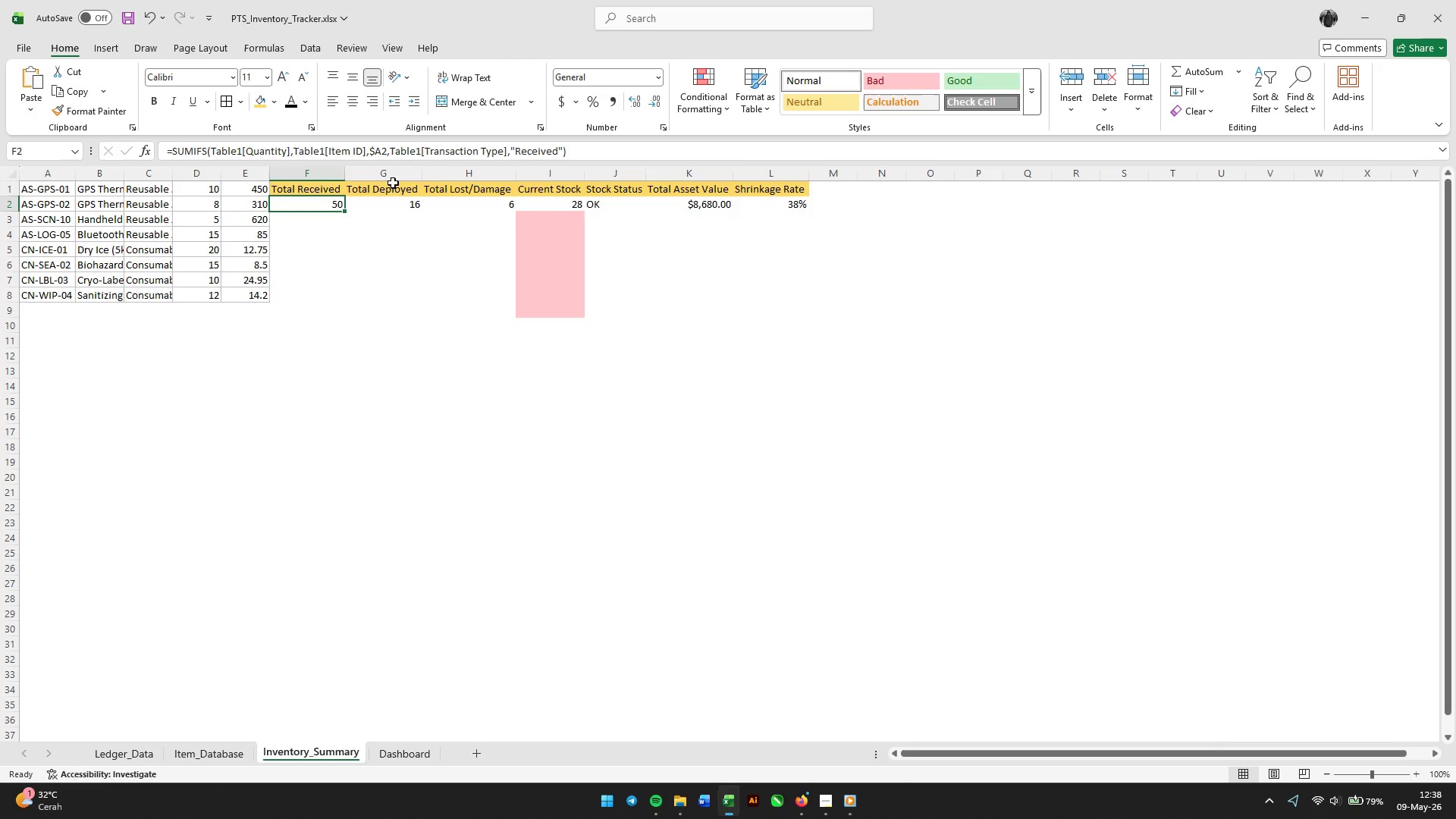 
left_click_drag(start_coordinate=[33, 190], to_coordinate=[234, 294])
 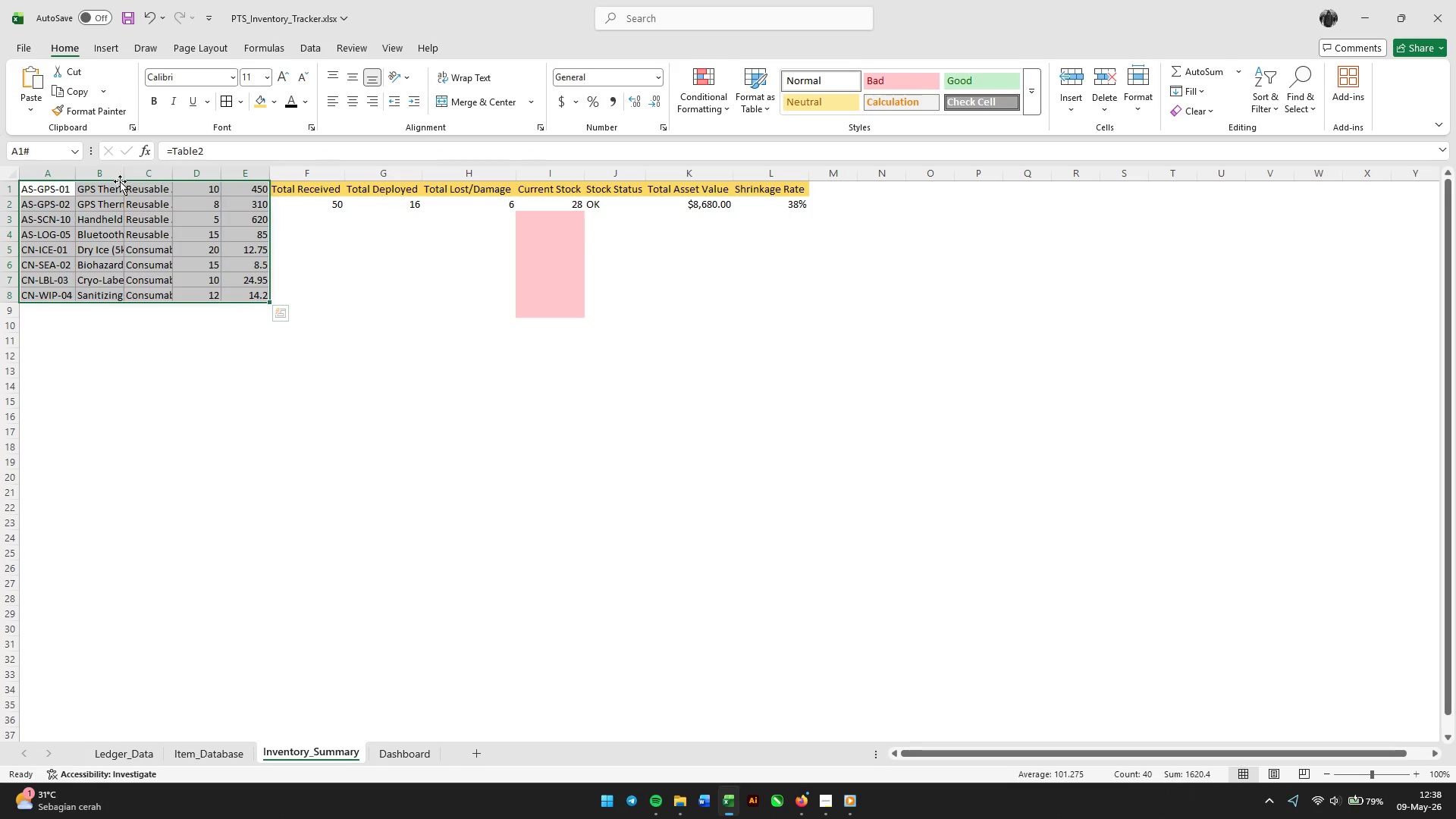 
left_click_drag(start_coordinate=[120, 181], to_coordinate=[118, 203])
 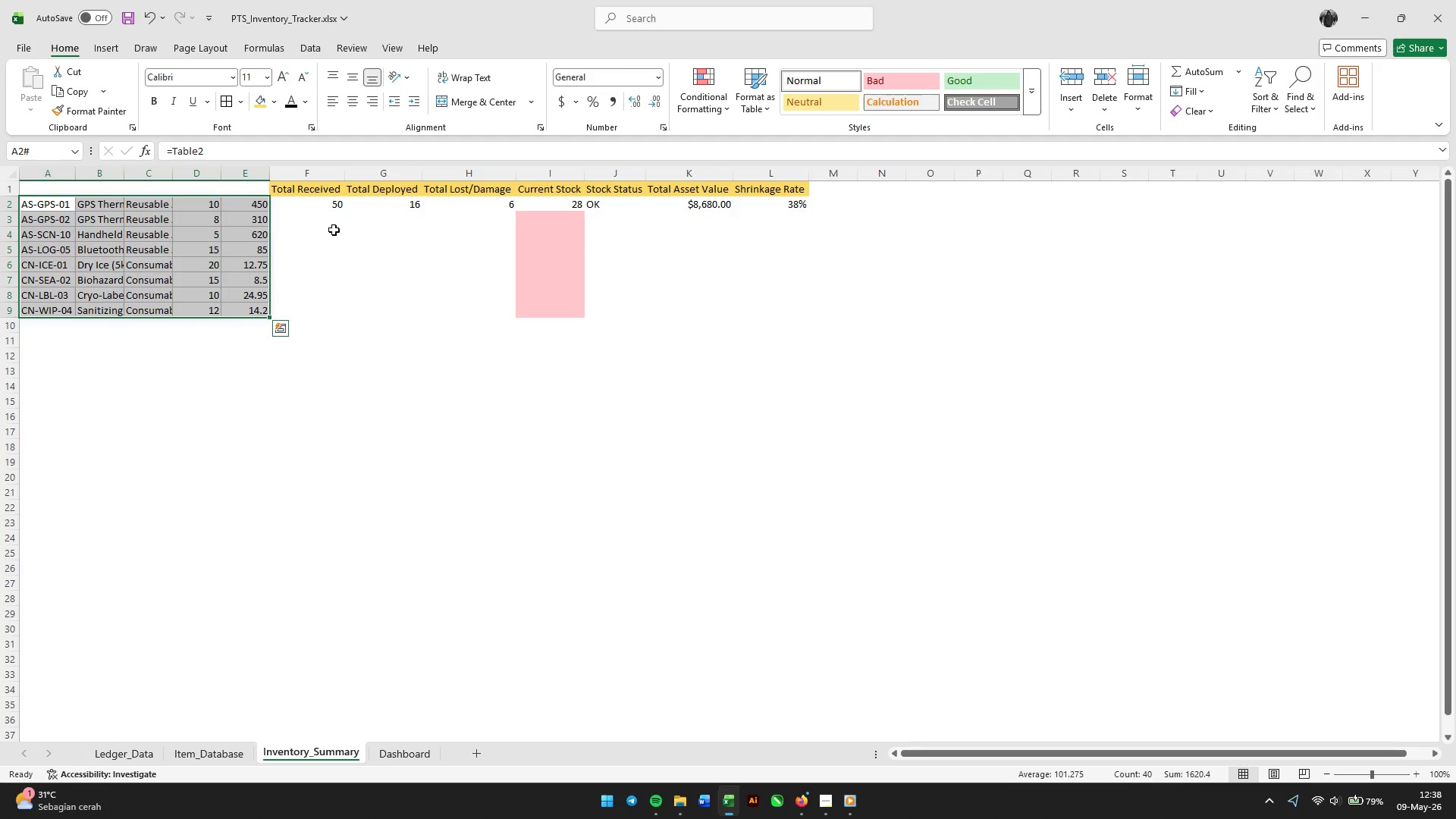 
left_click([358, 230])
 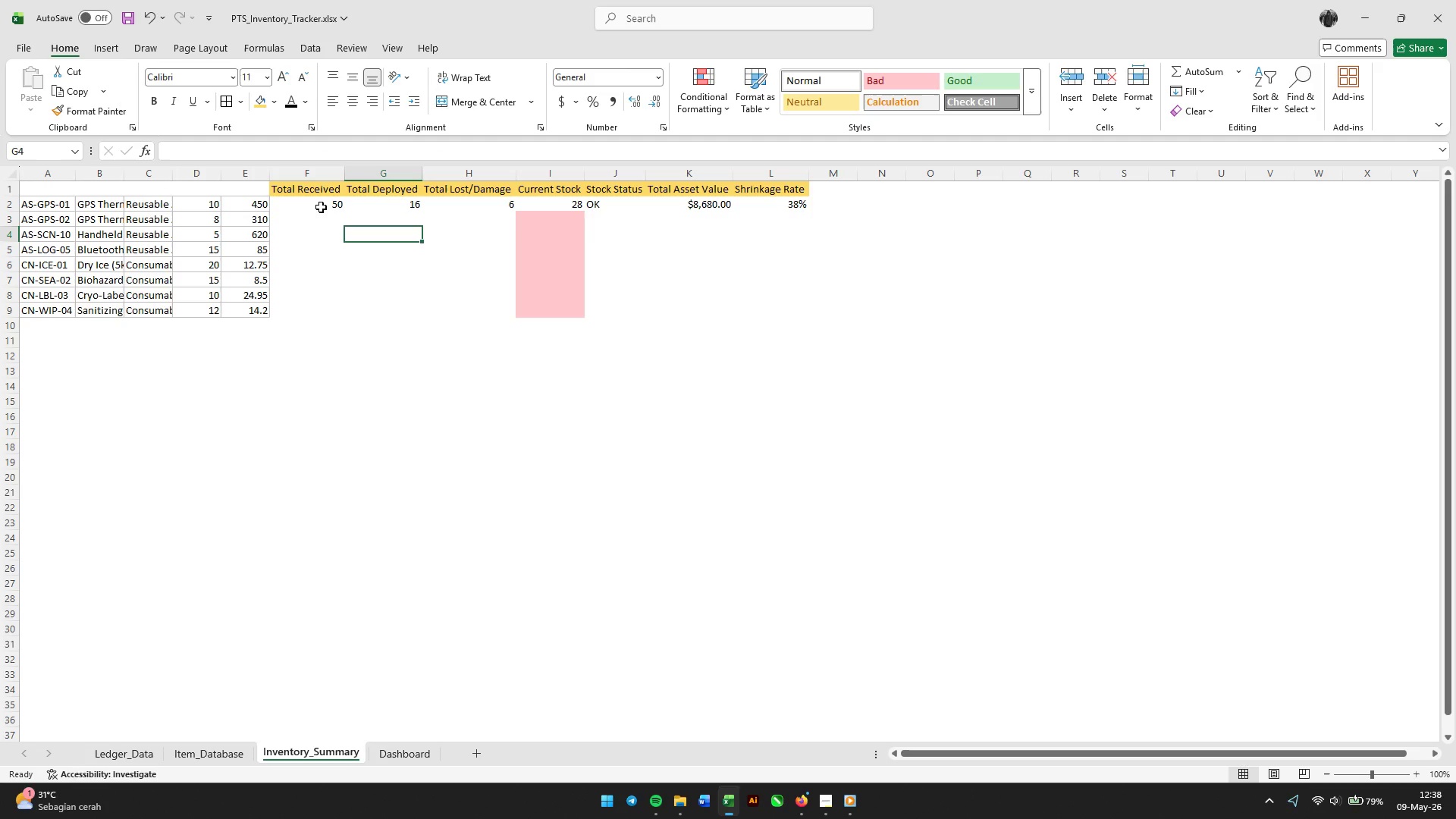 
left_click([321, 207])
 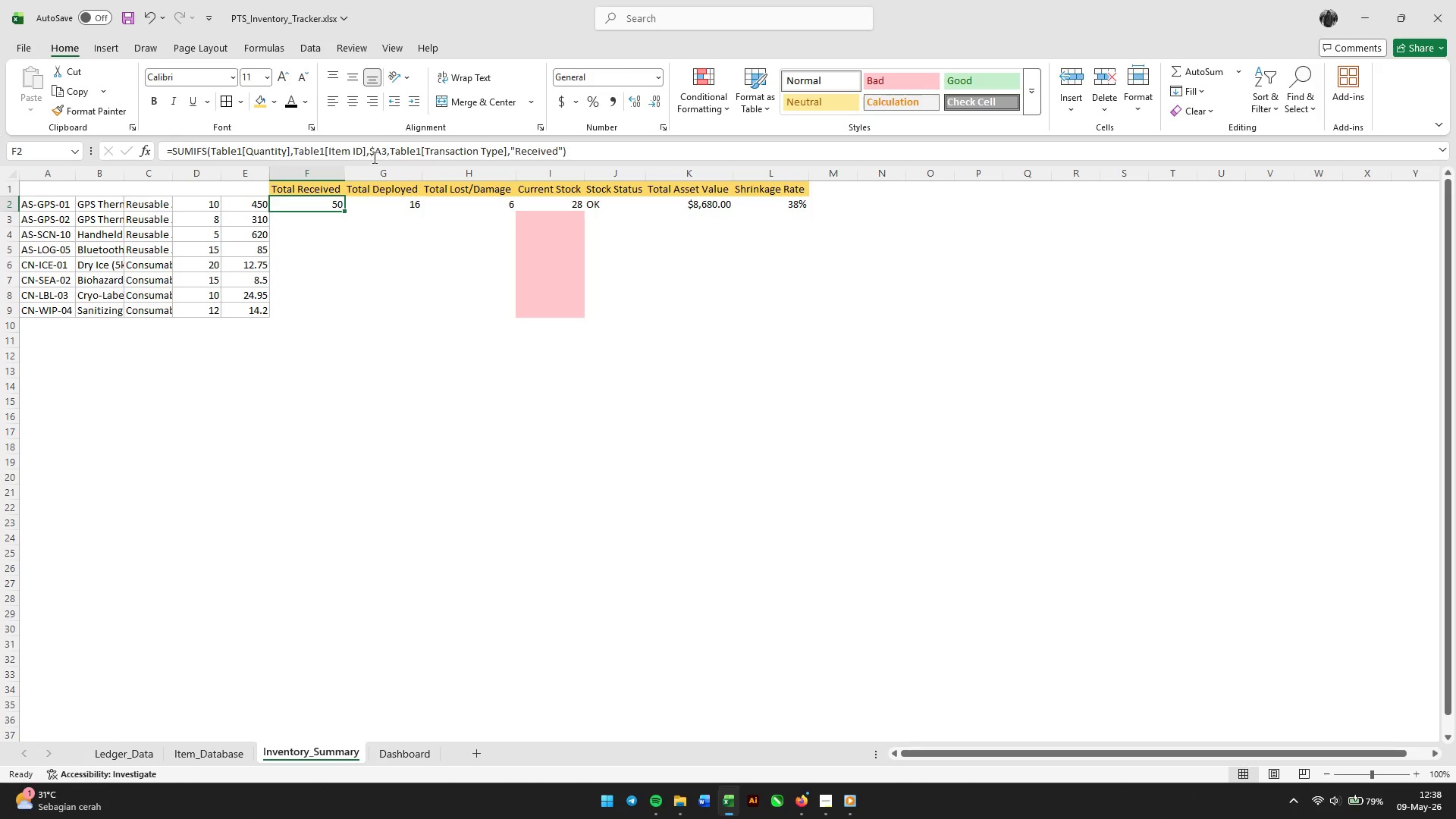 
left_click([386, 150])
 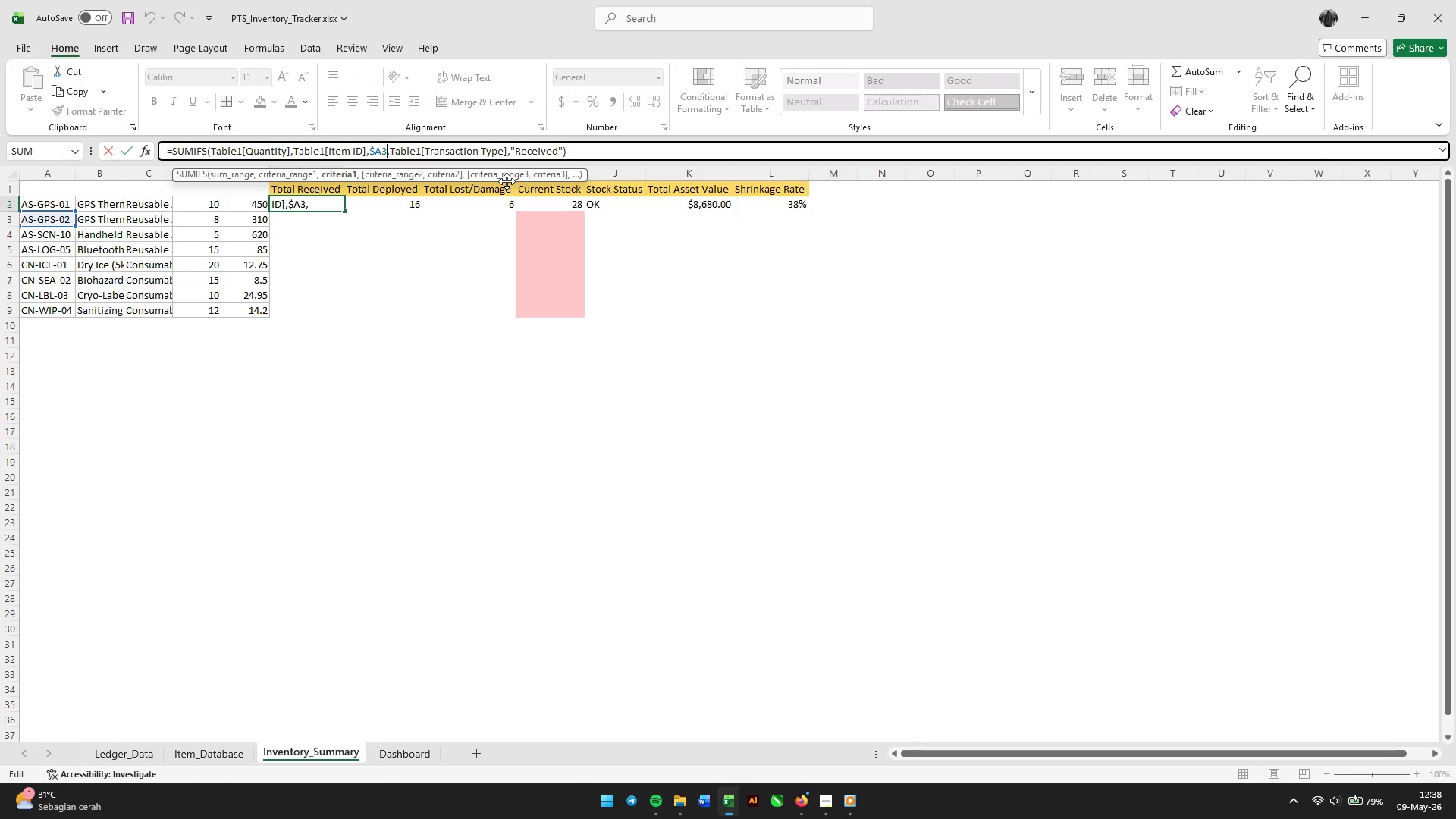 
key(Backspace)
 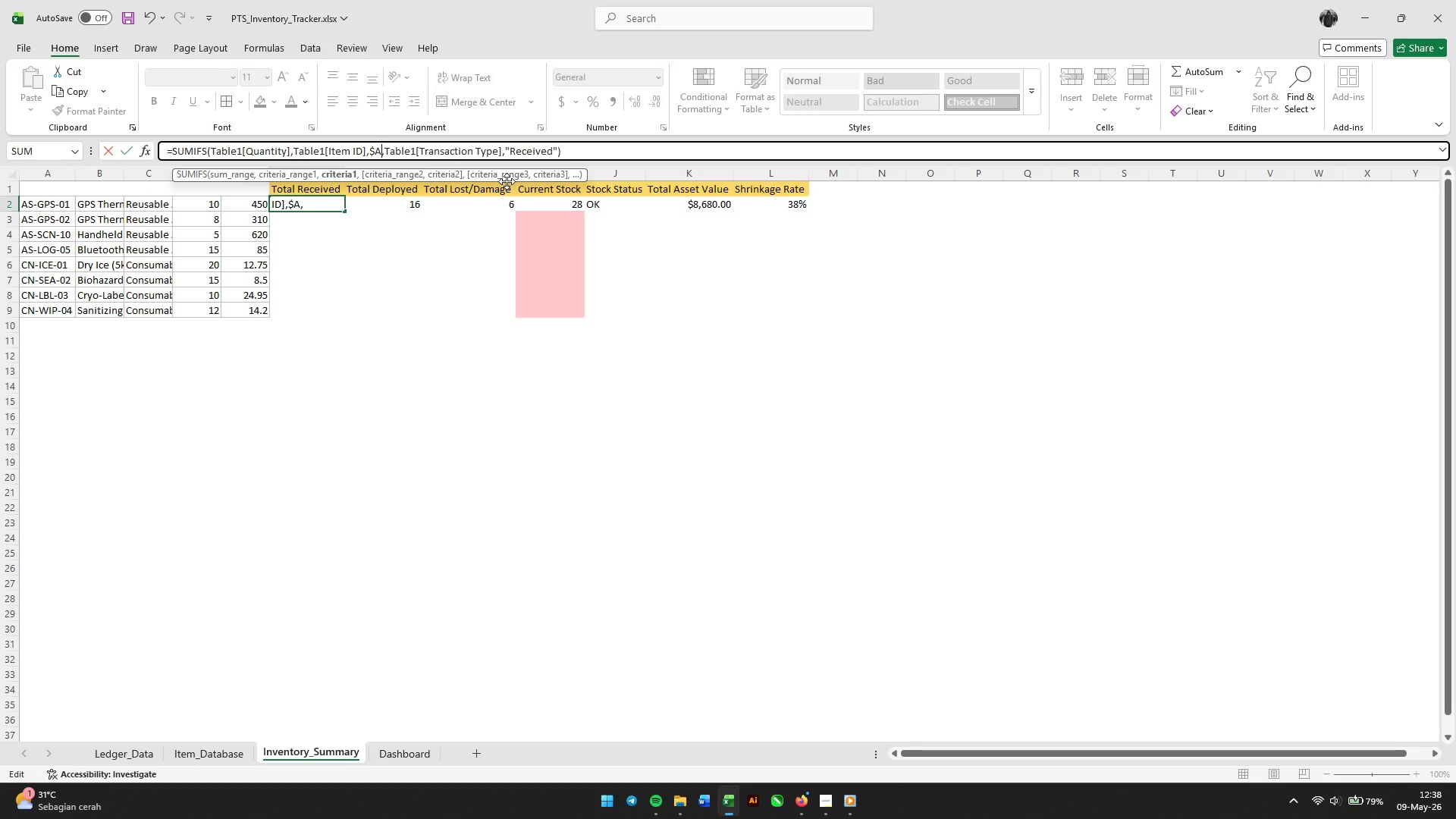 
key(2)
 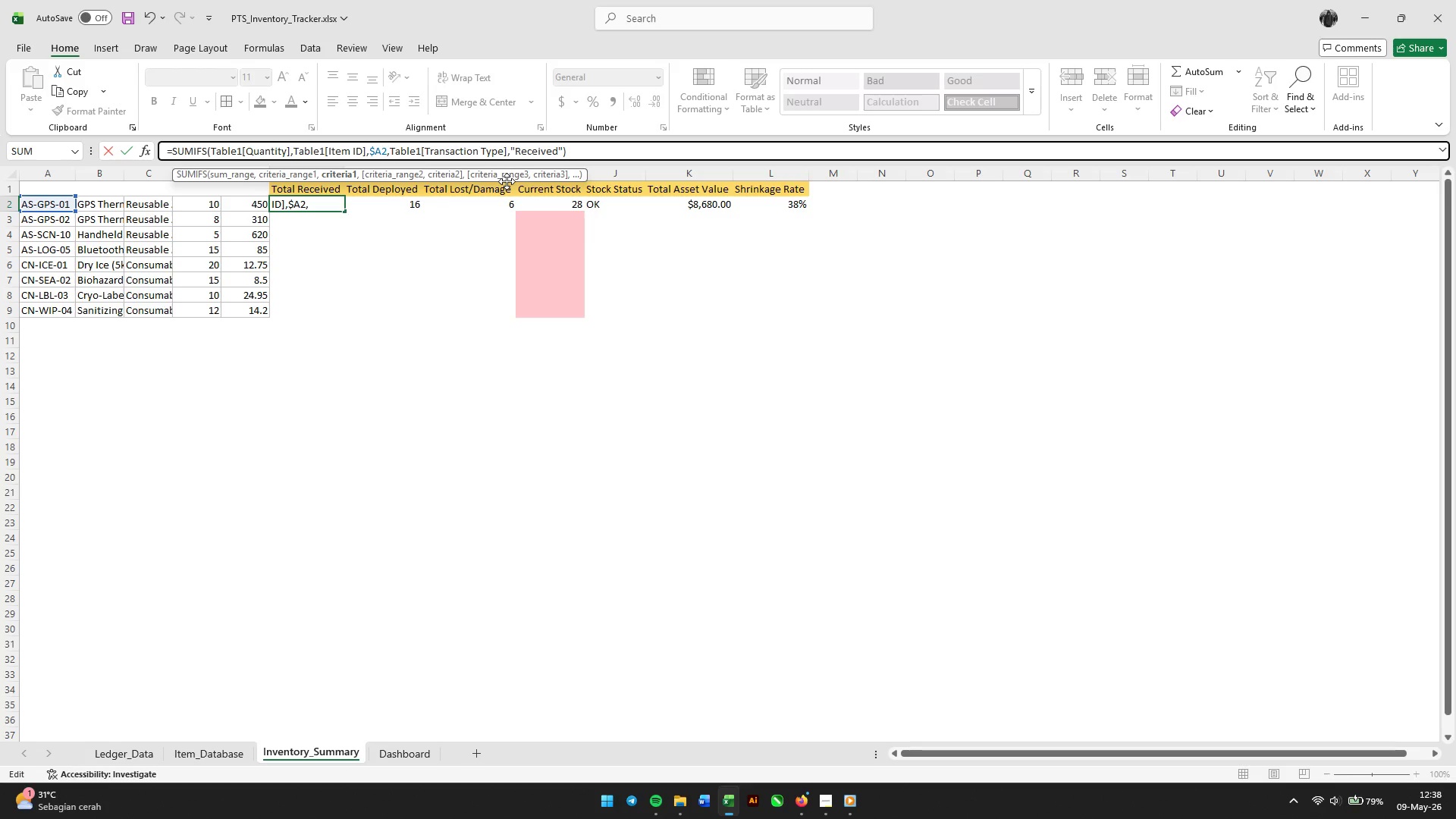 
key(Enter)
 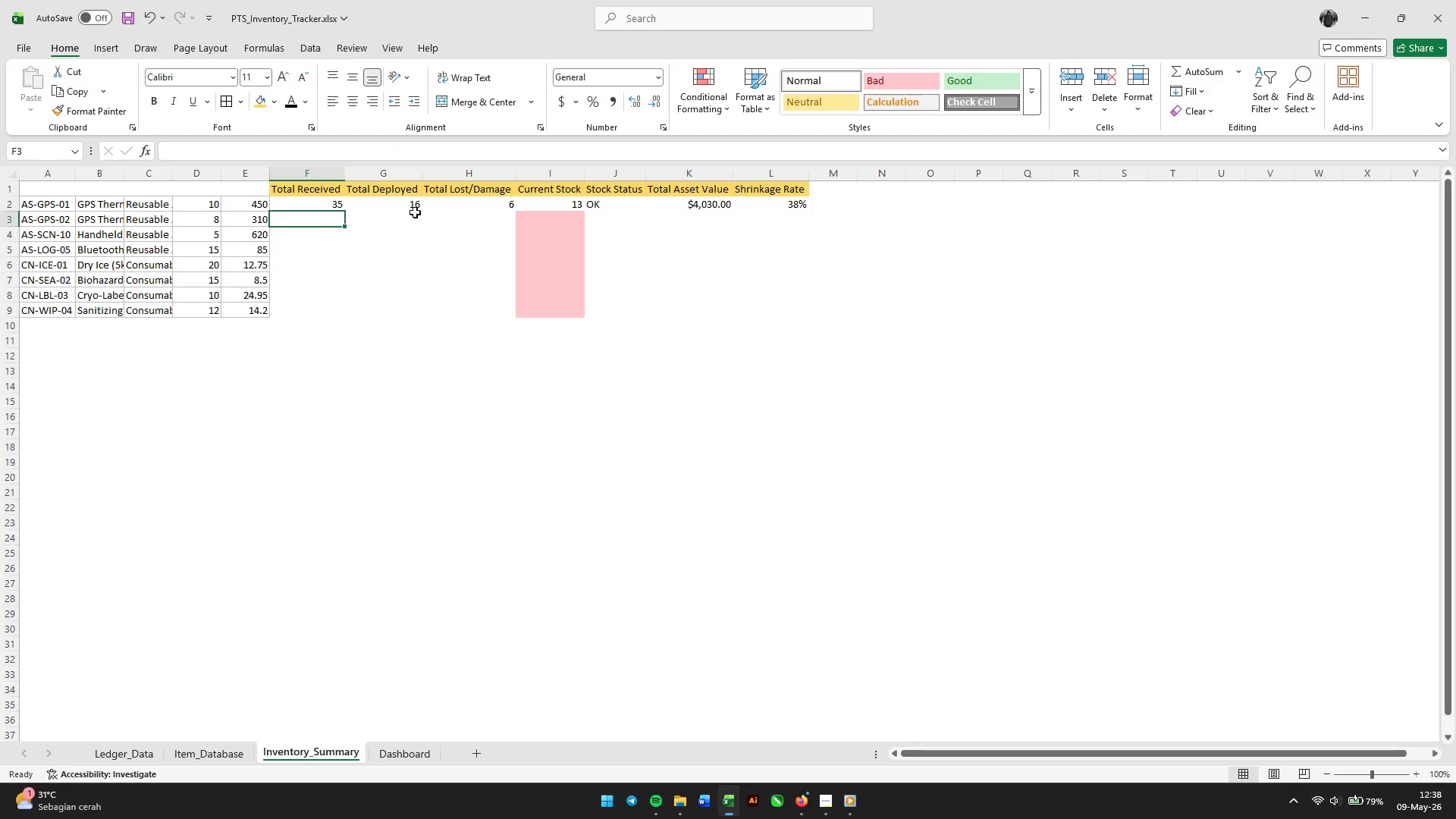 
left_click([410, 206])
 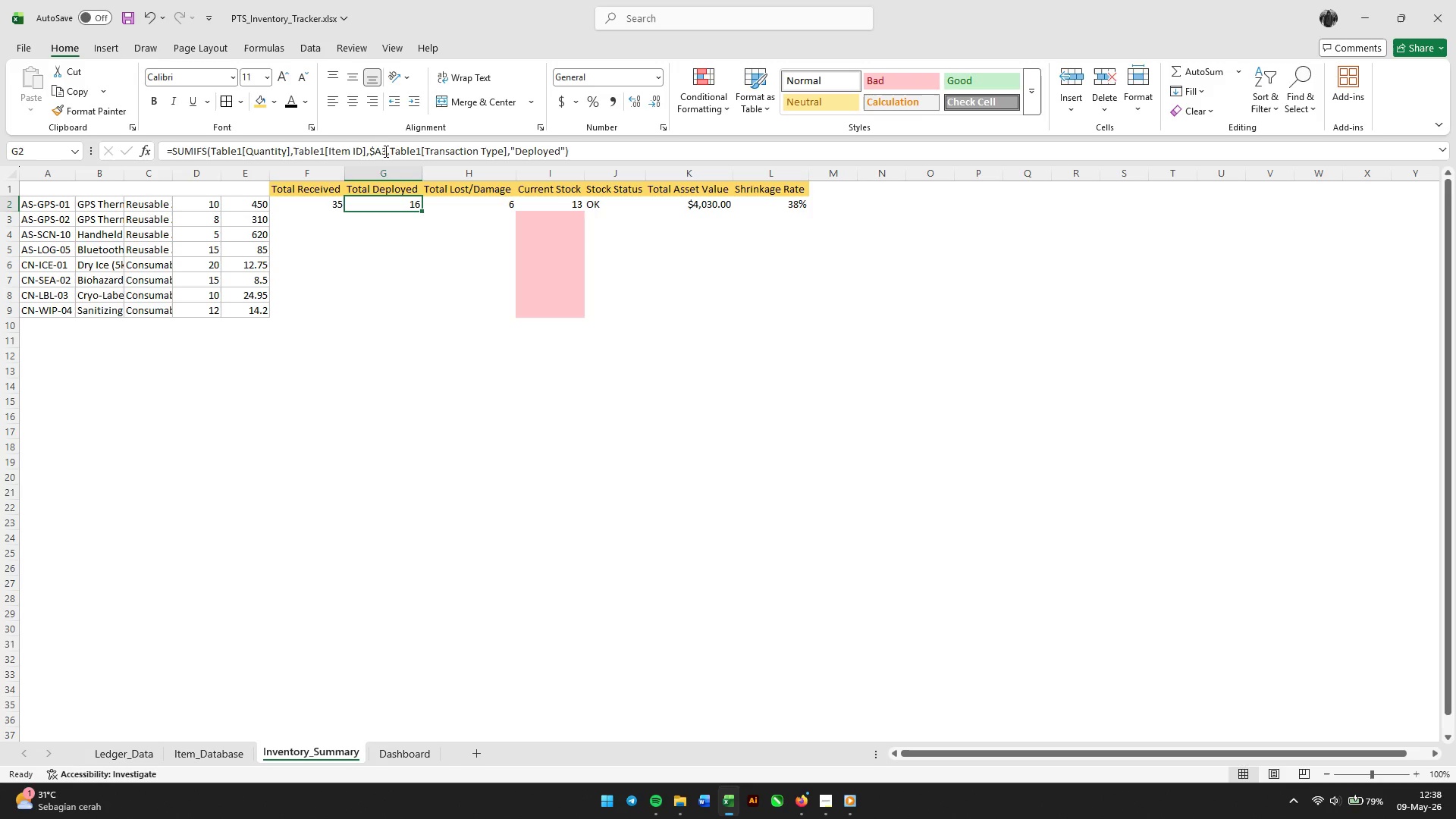 
left_click([389, 148])
 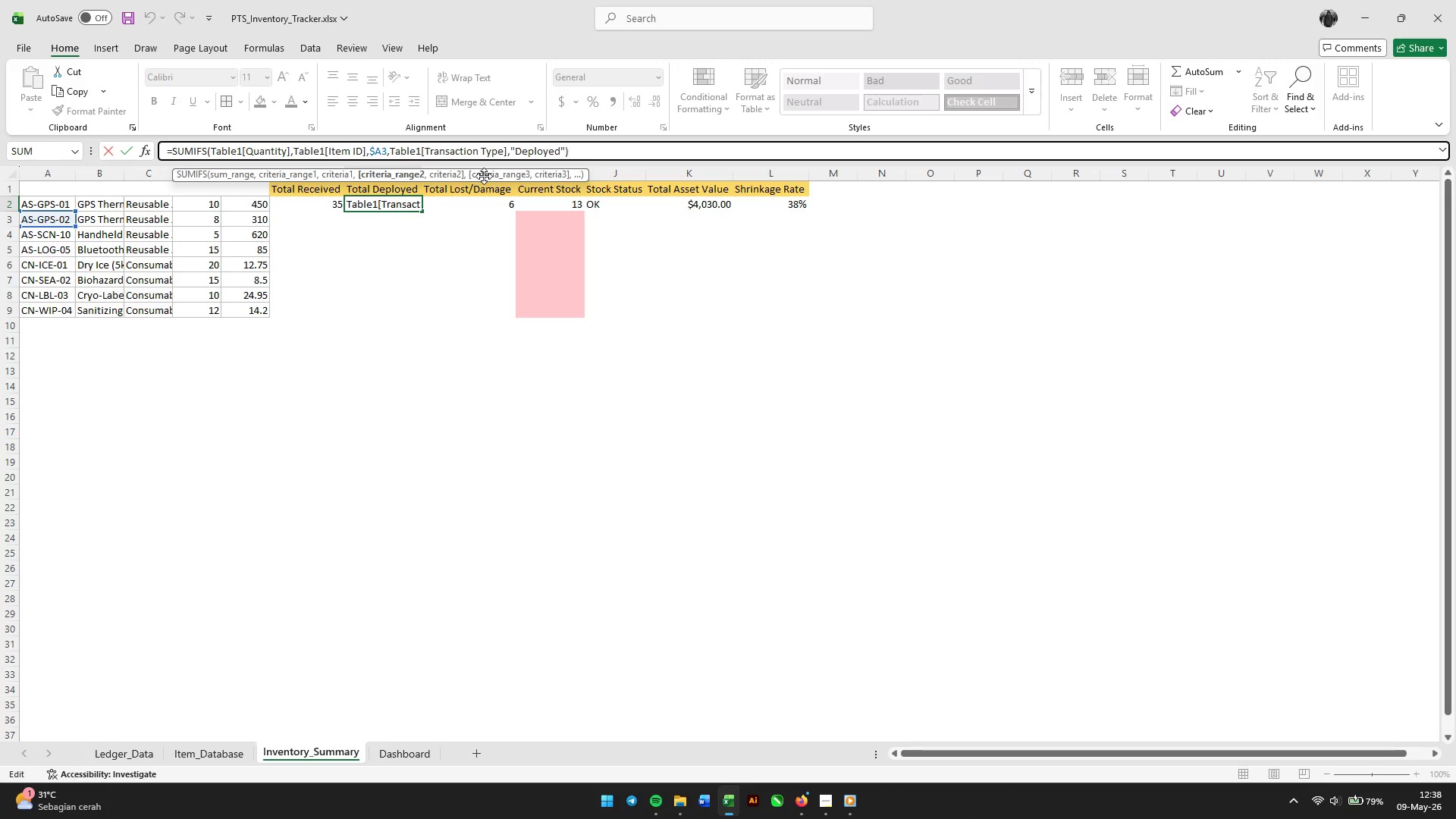 
key(ArrowLeft)
 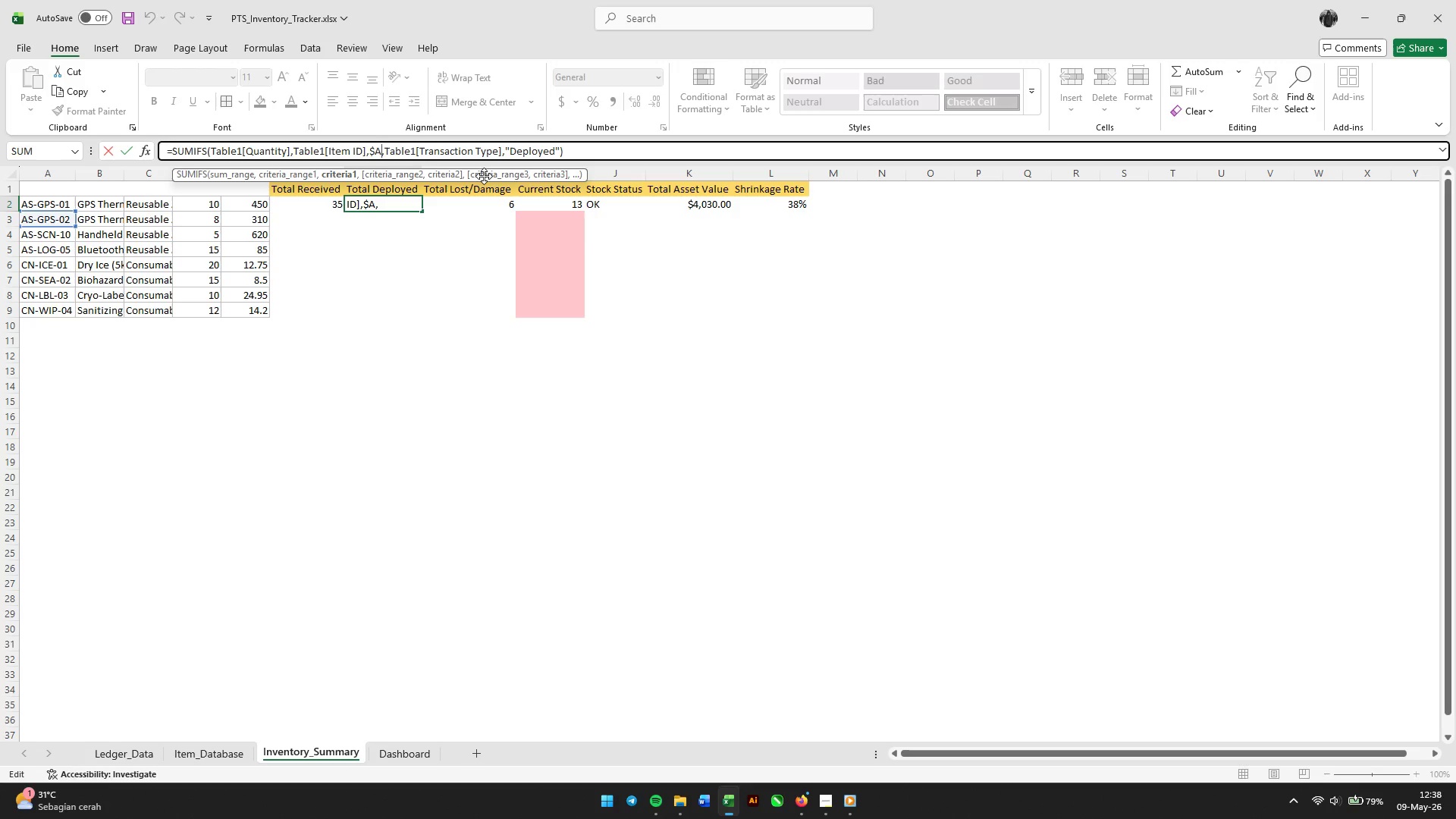 
key(Backspace)
 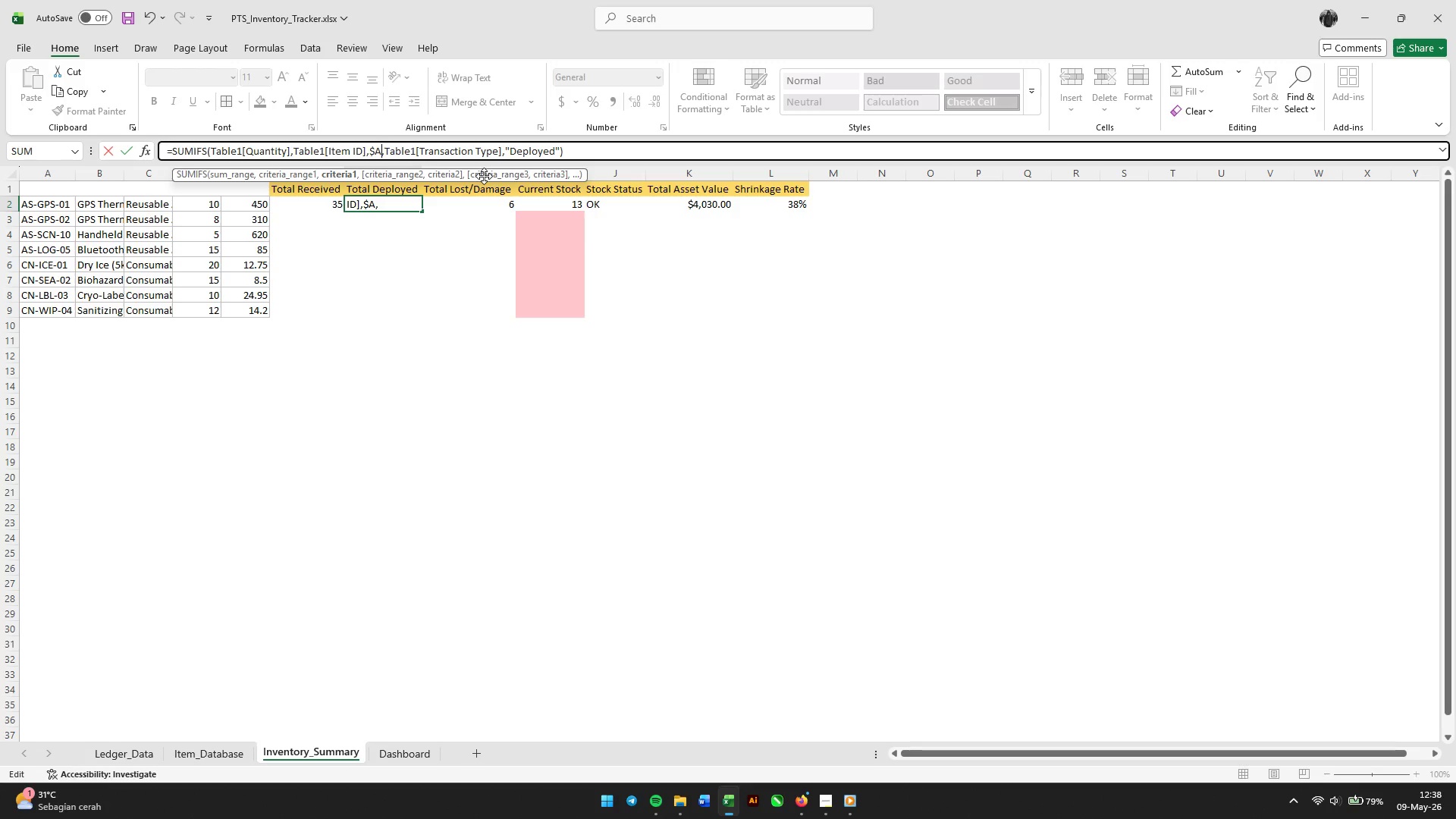 
key(Numpad2)
 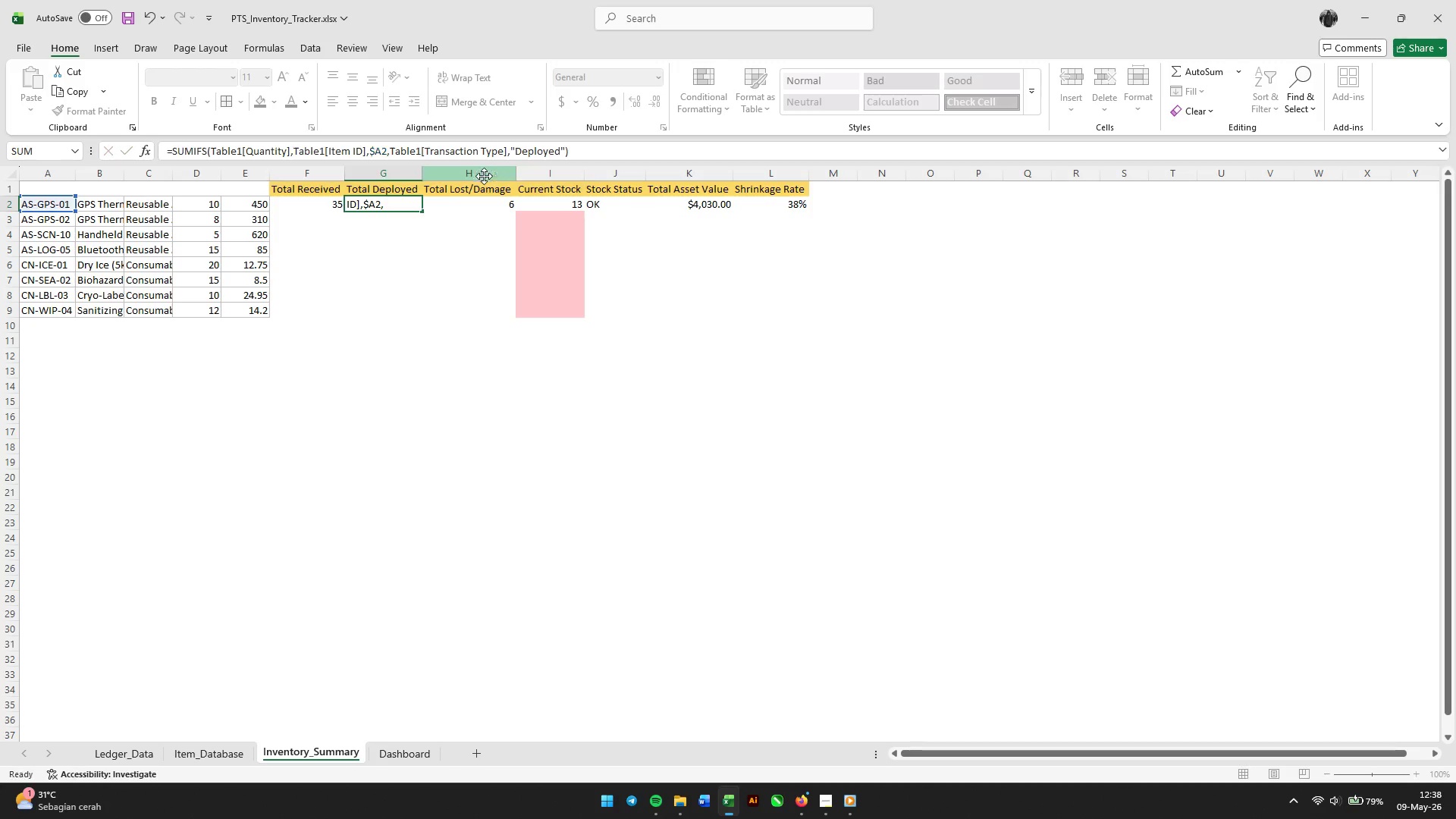 
key(Enter)
 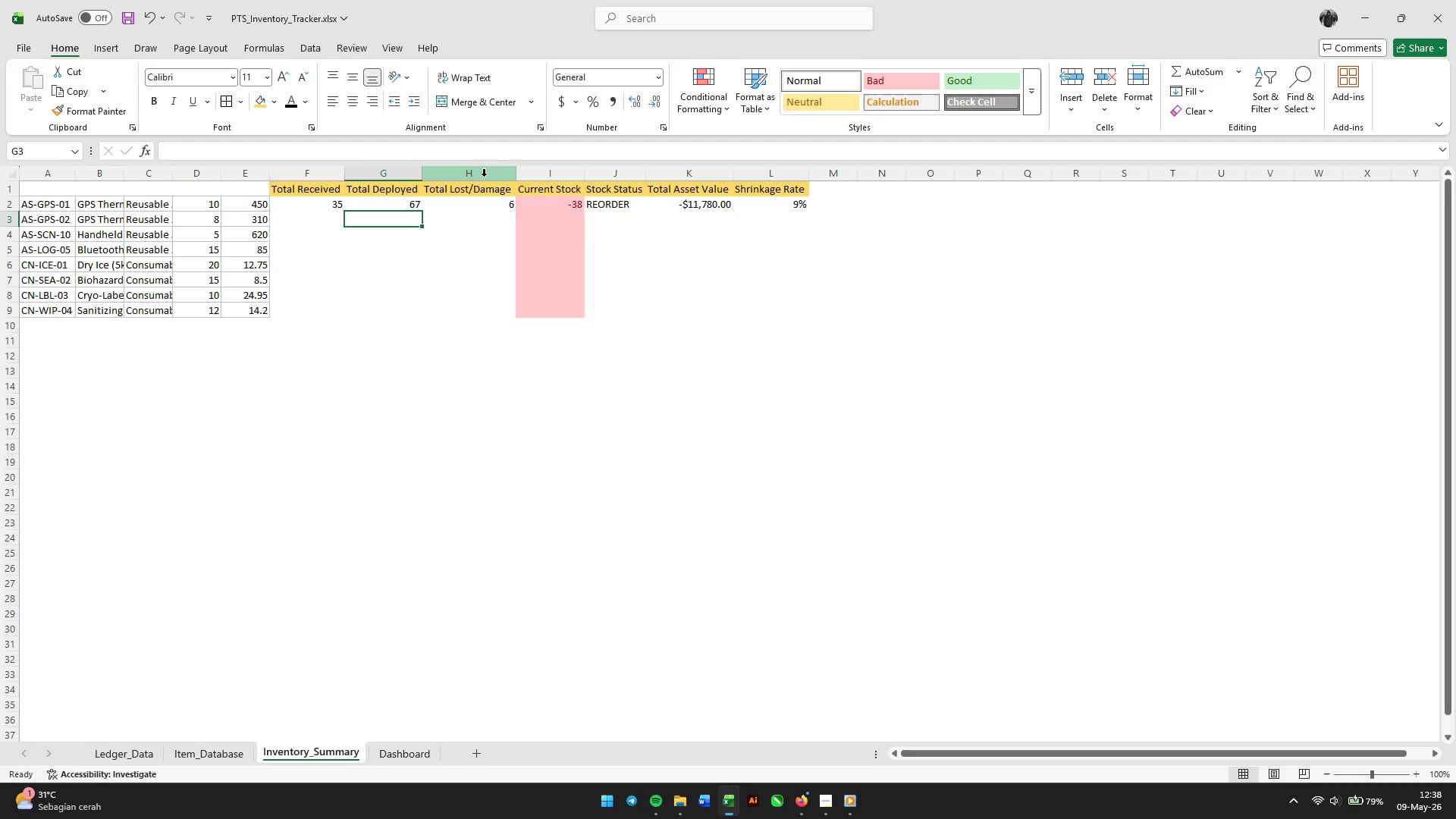 
left_click([485, 209])
 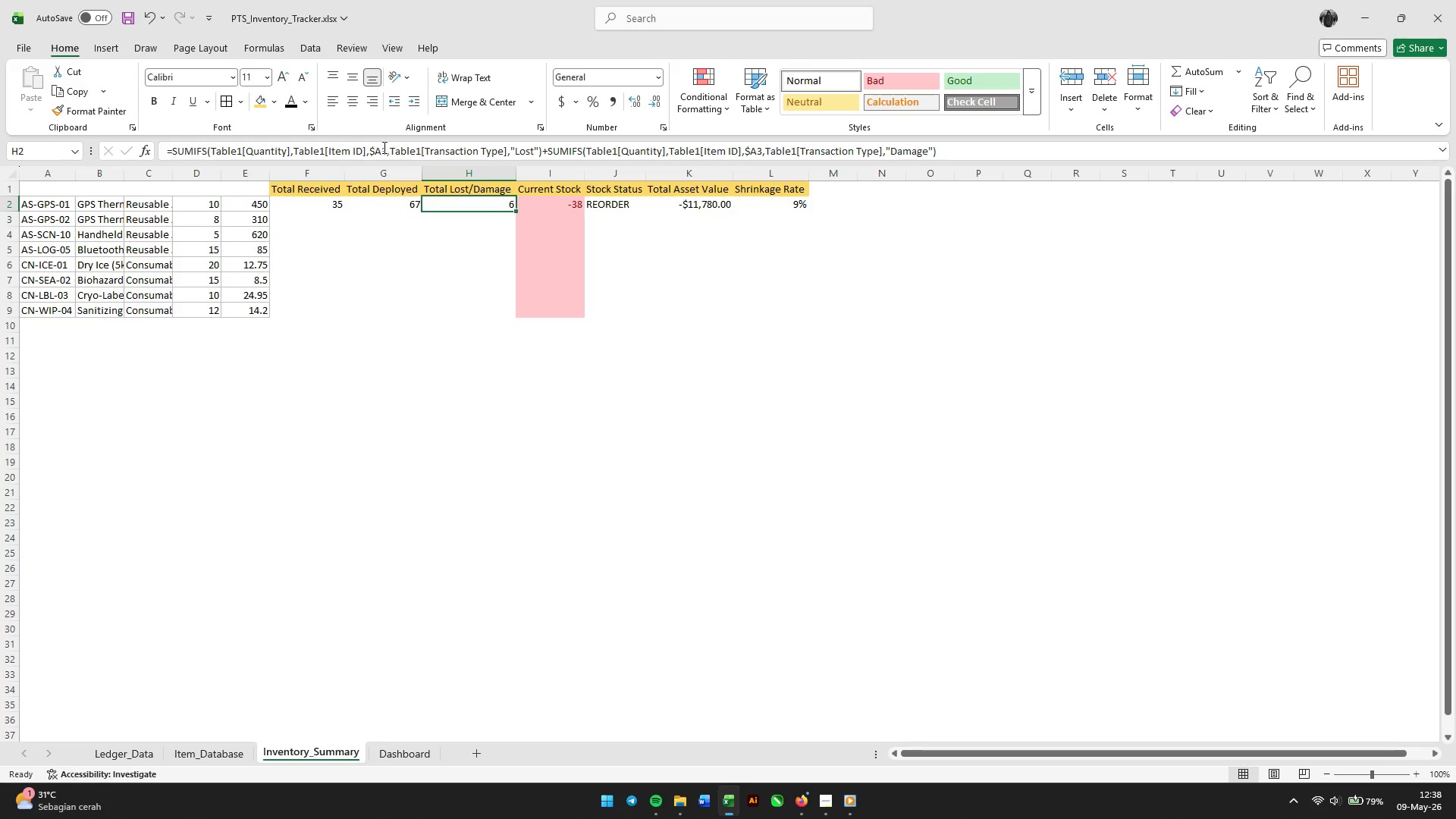 
left_click([387, 148])
 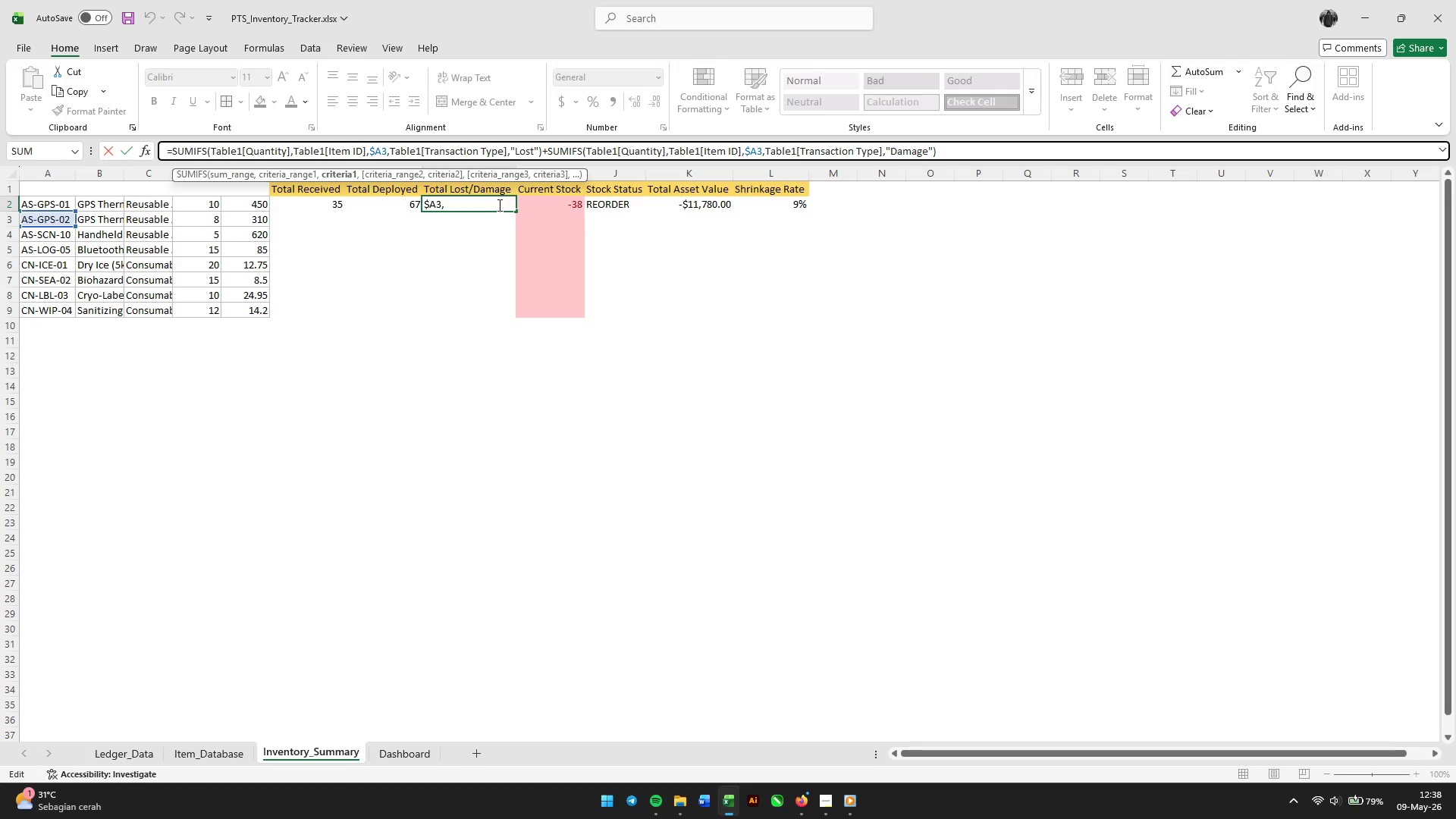 
key(Backspace)
 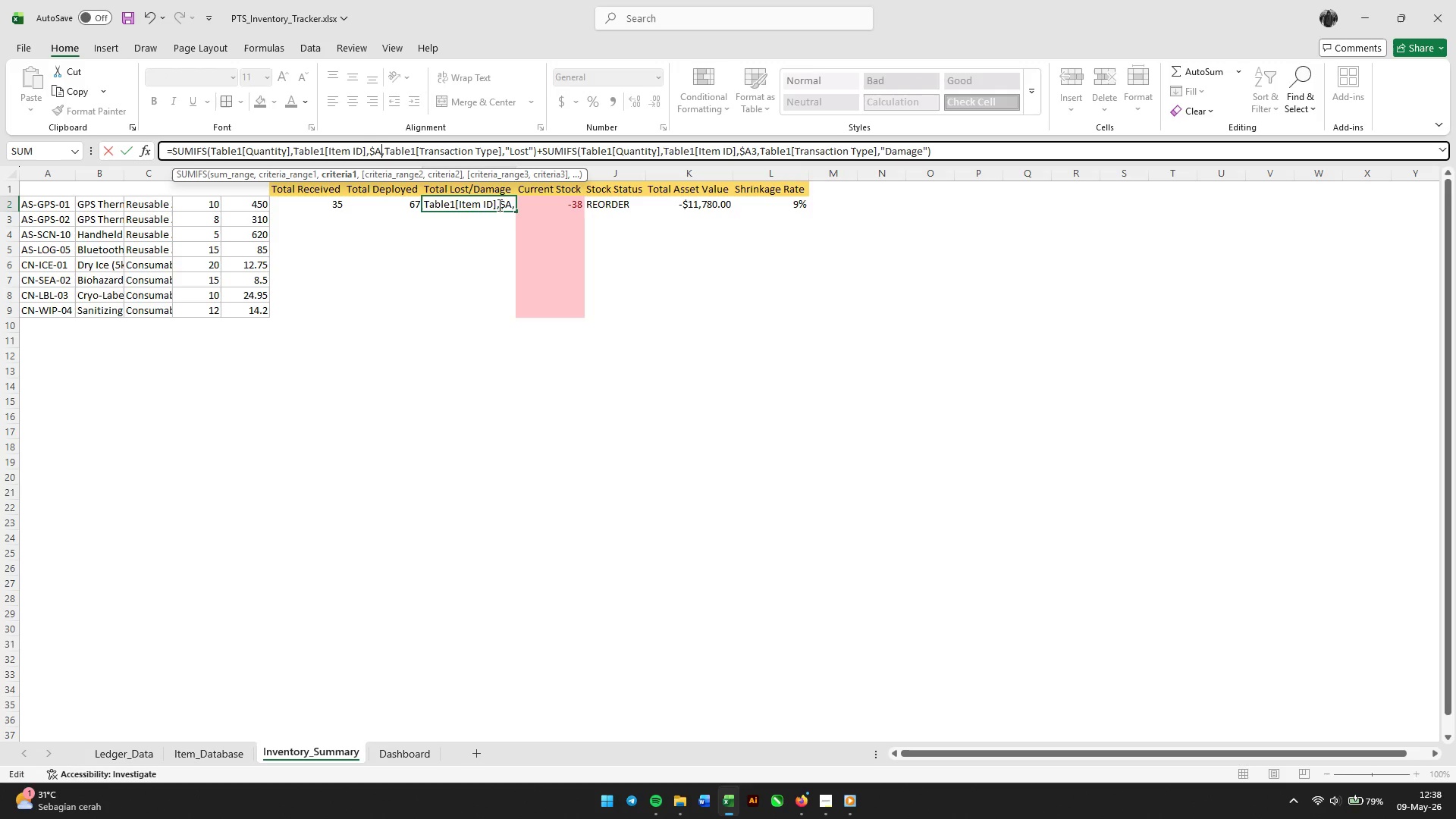 
key(Numpad2)
 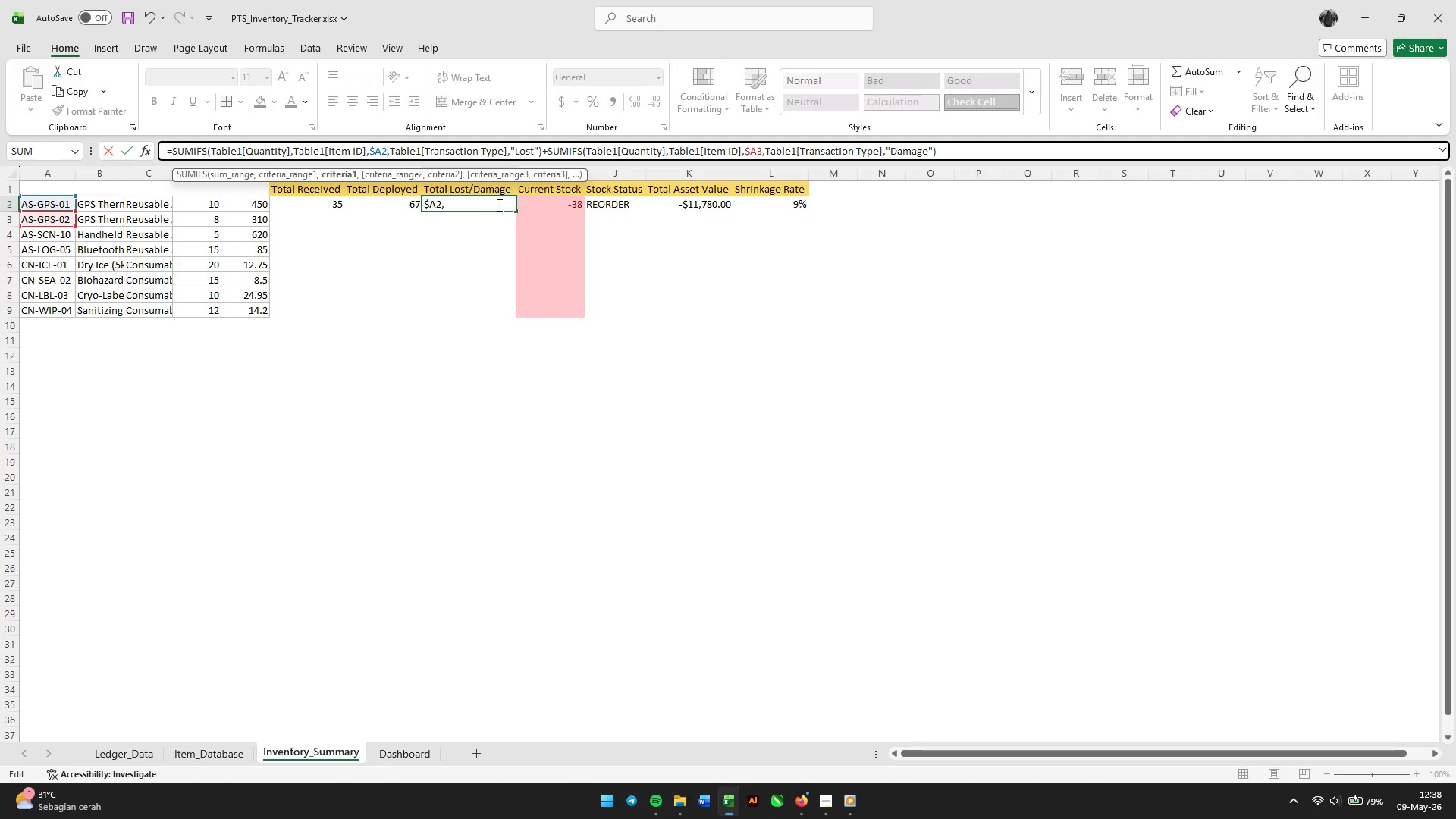 
key(Enter)
 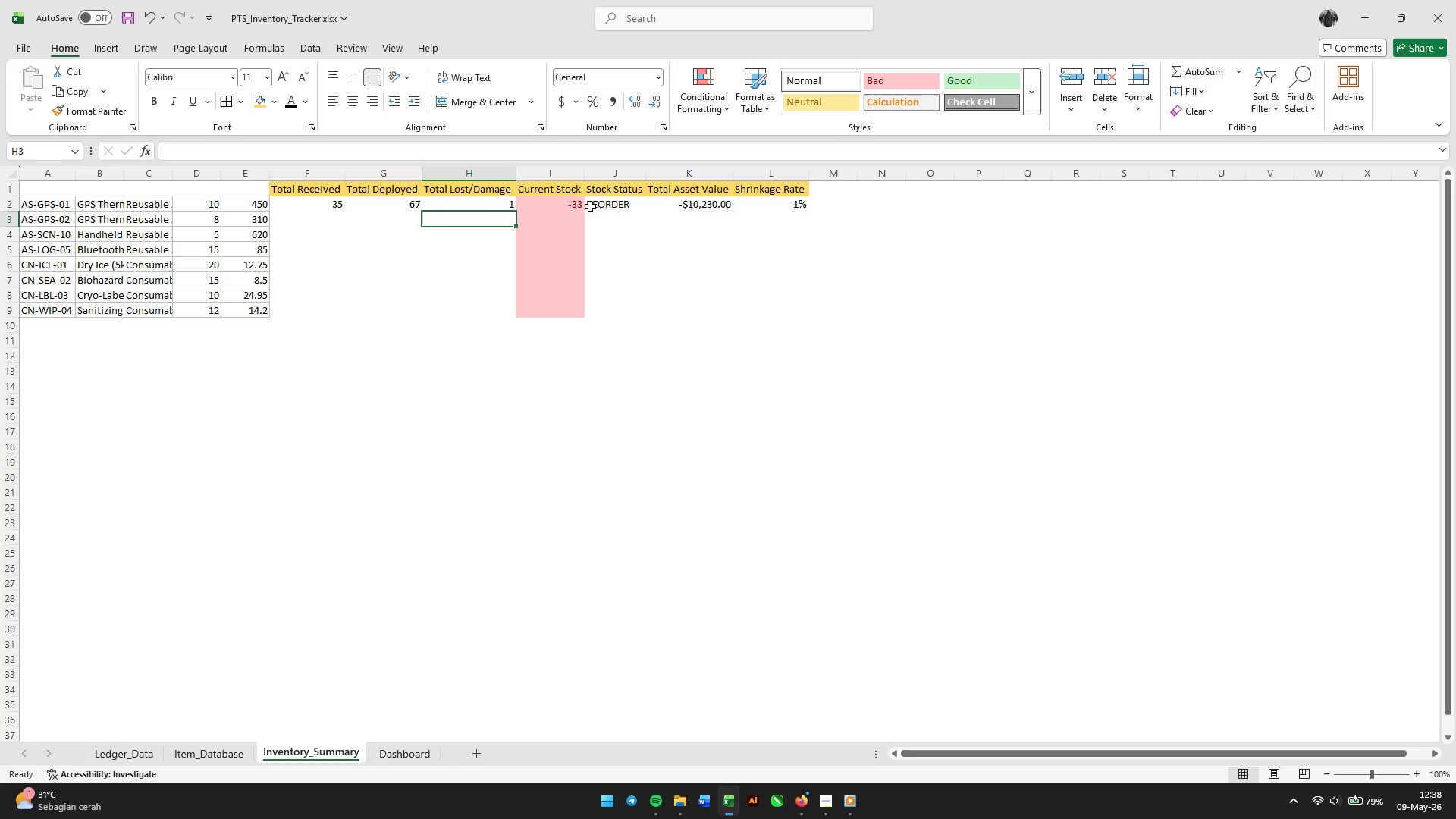 
left_click([570, 199])
 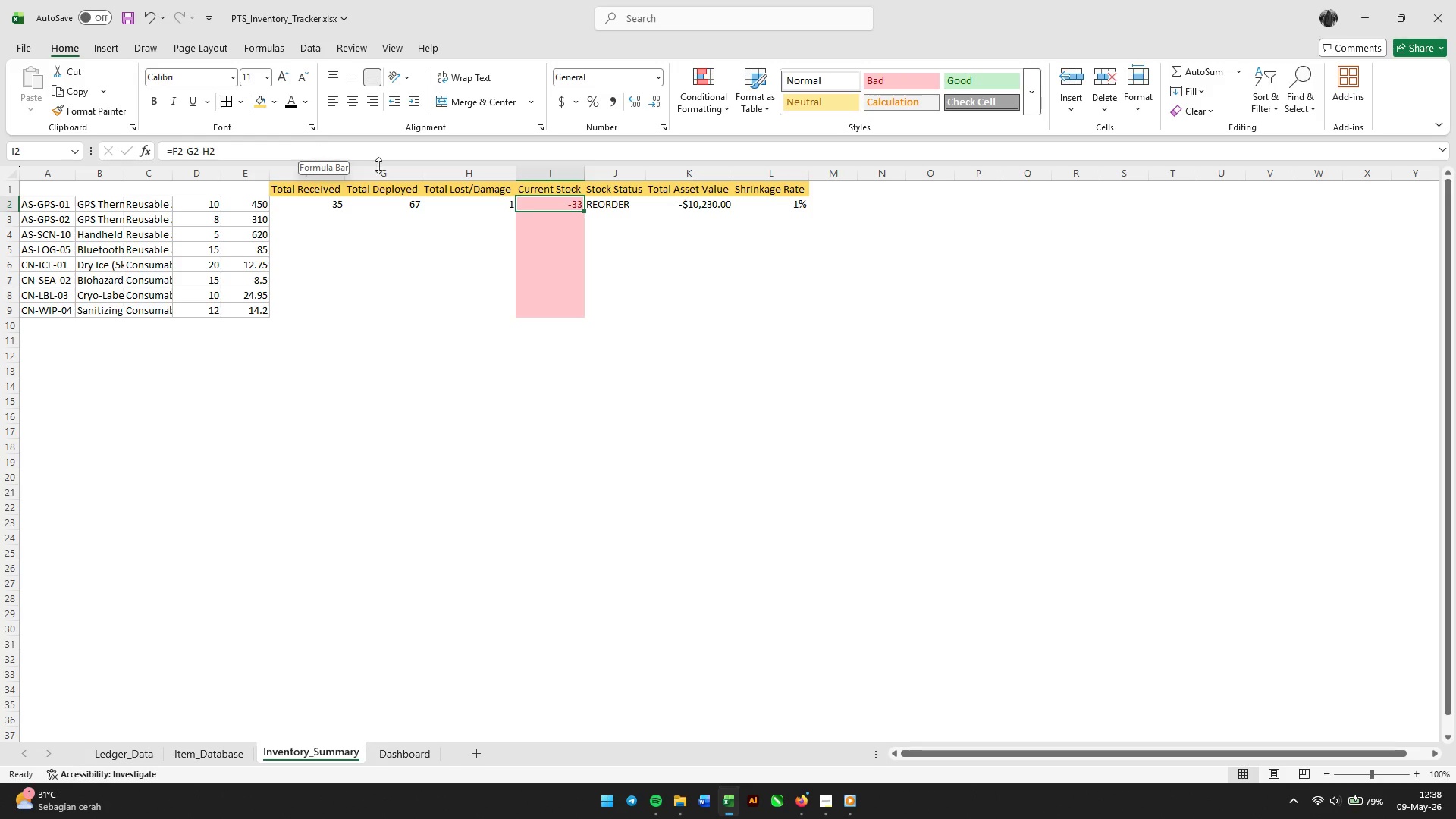 
double_click([535, 204])
 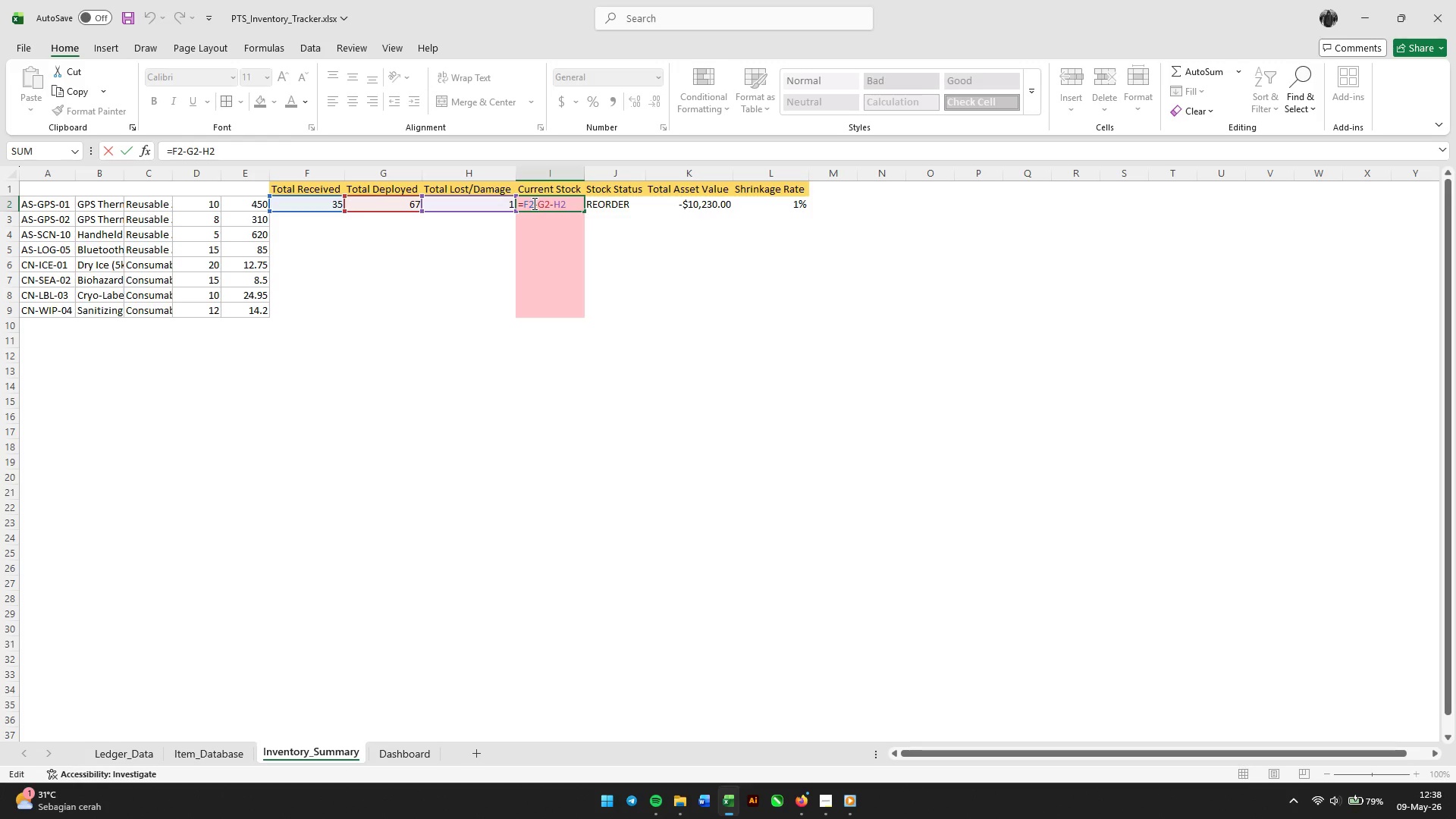 
key(Escape)
 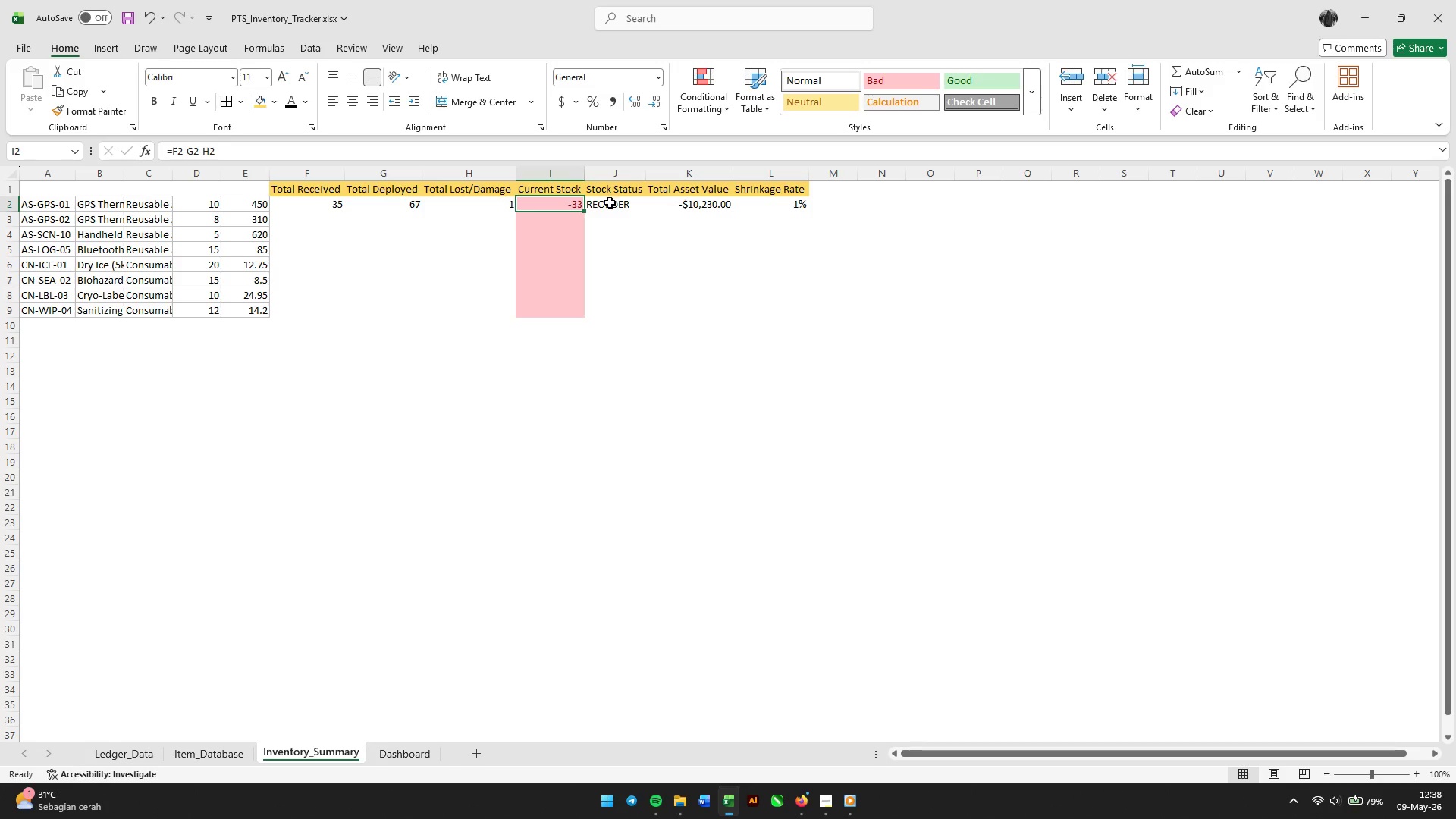 
left_click([610, 202])
 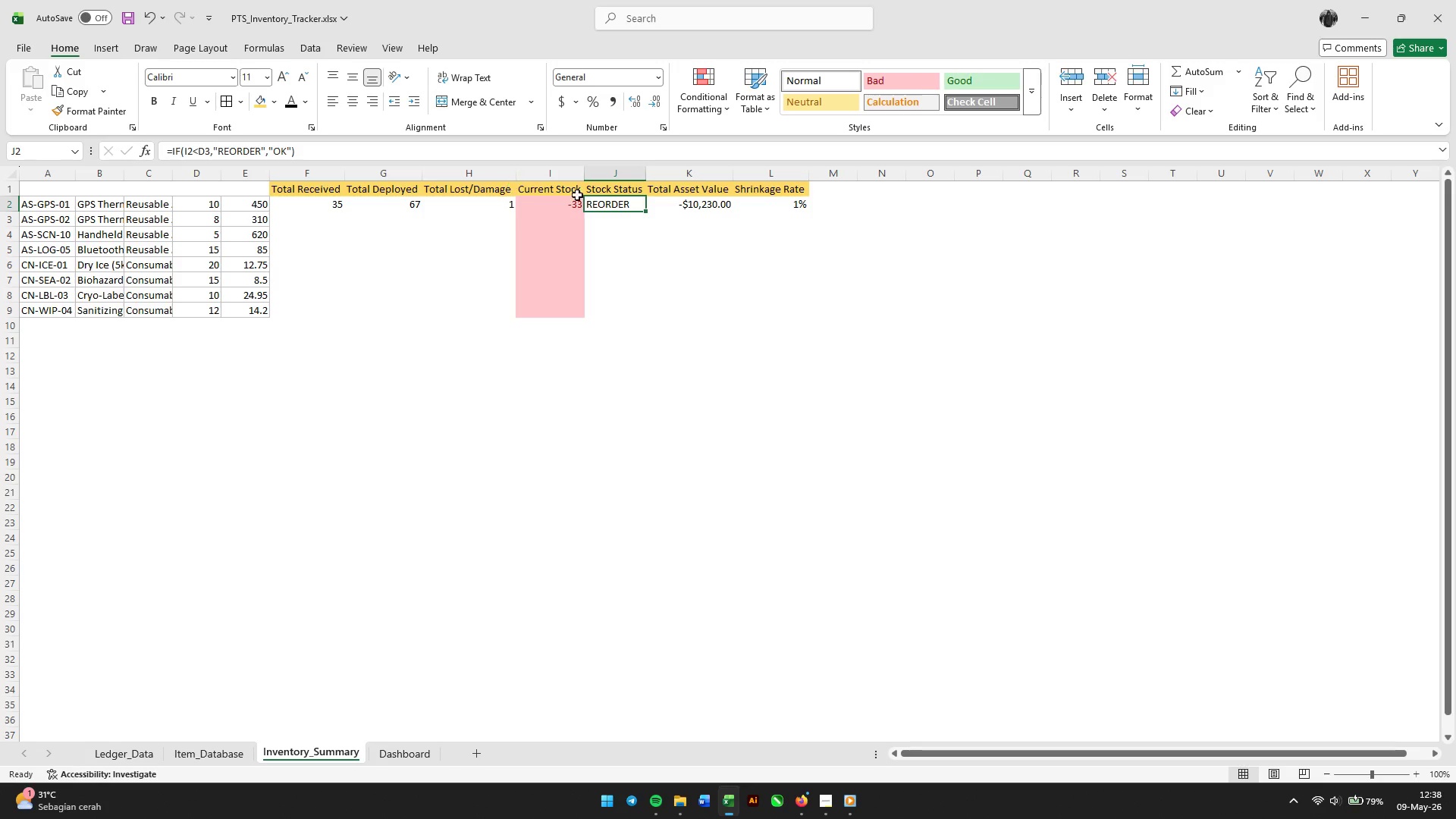 
left_click([692, 203])
 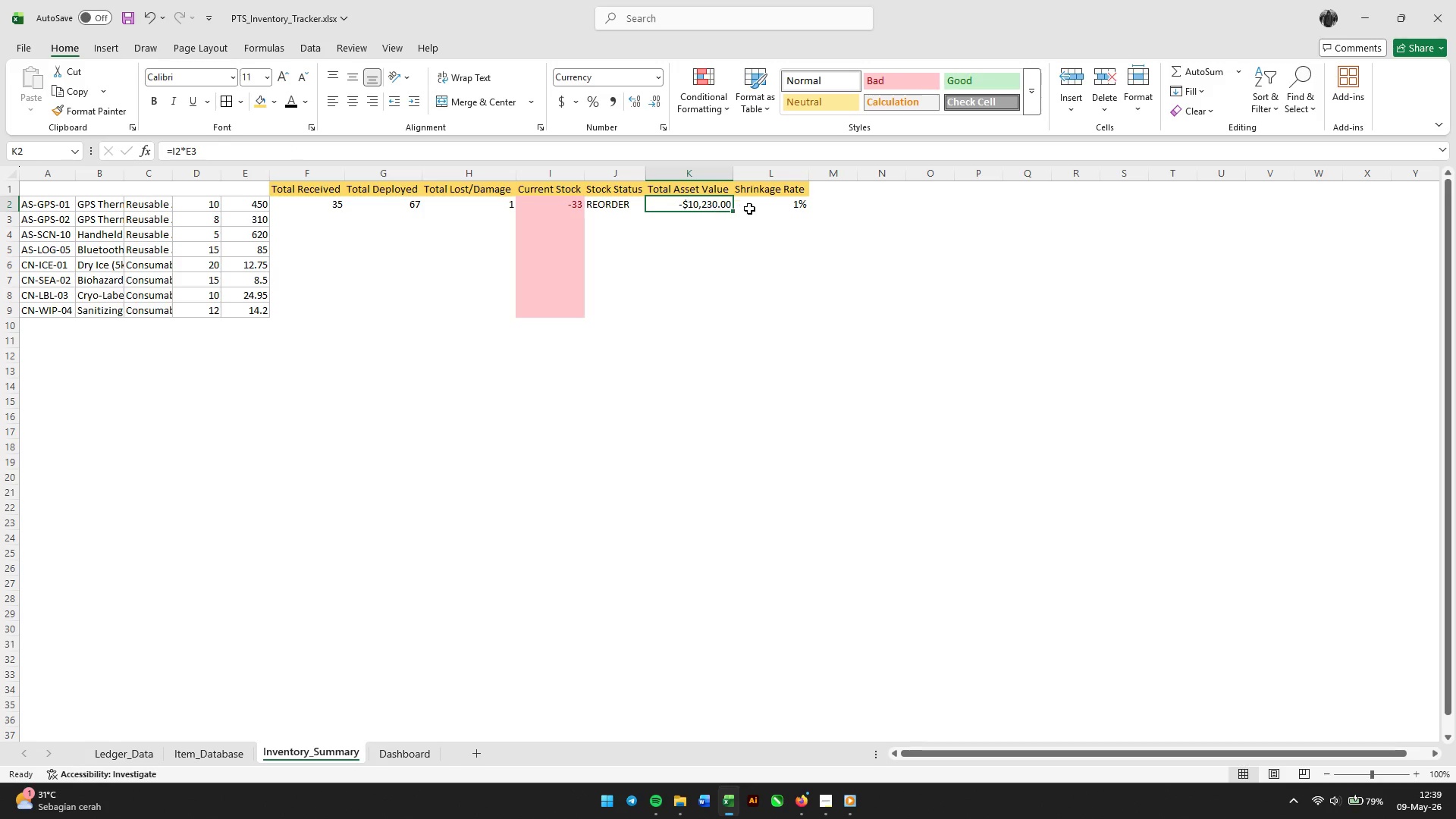 
left_click([781, 209])
 